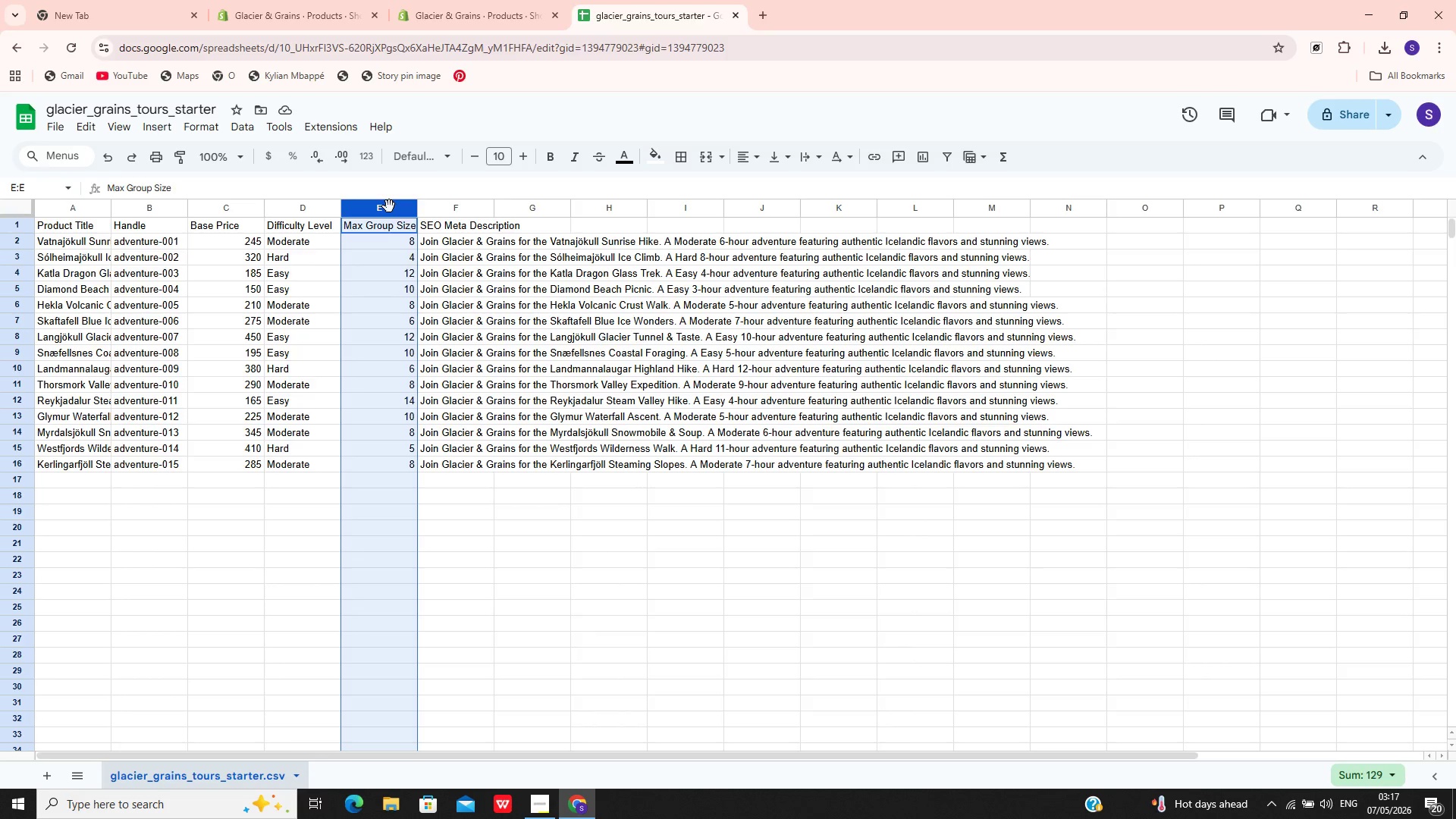 
right_click([389, 206])
 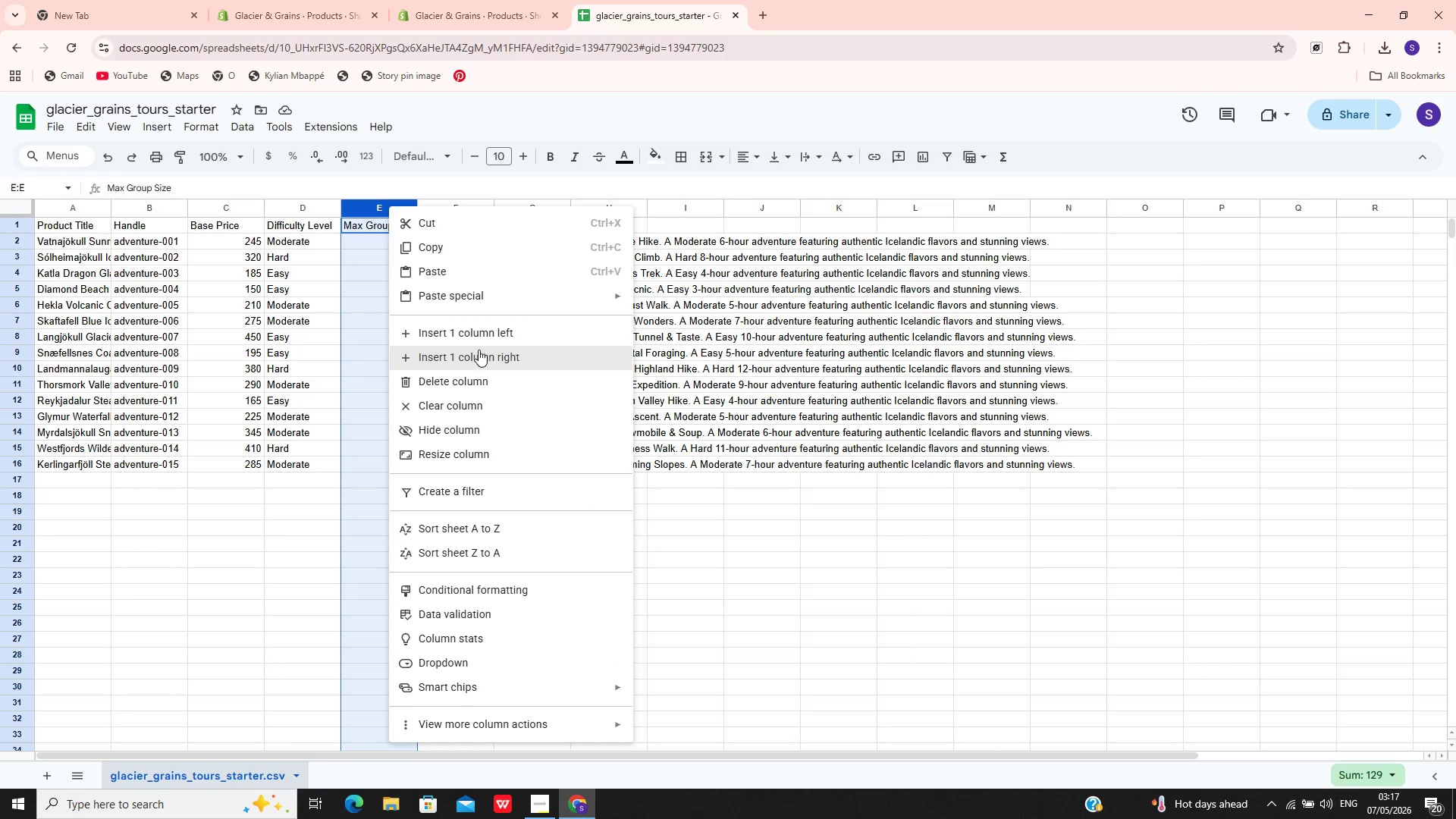 
left_click([476, 378])
 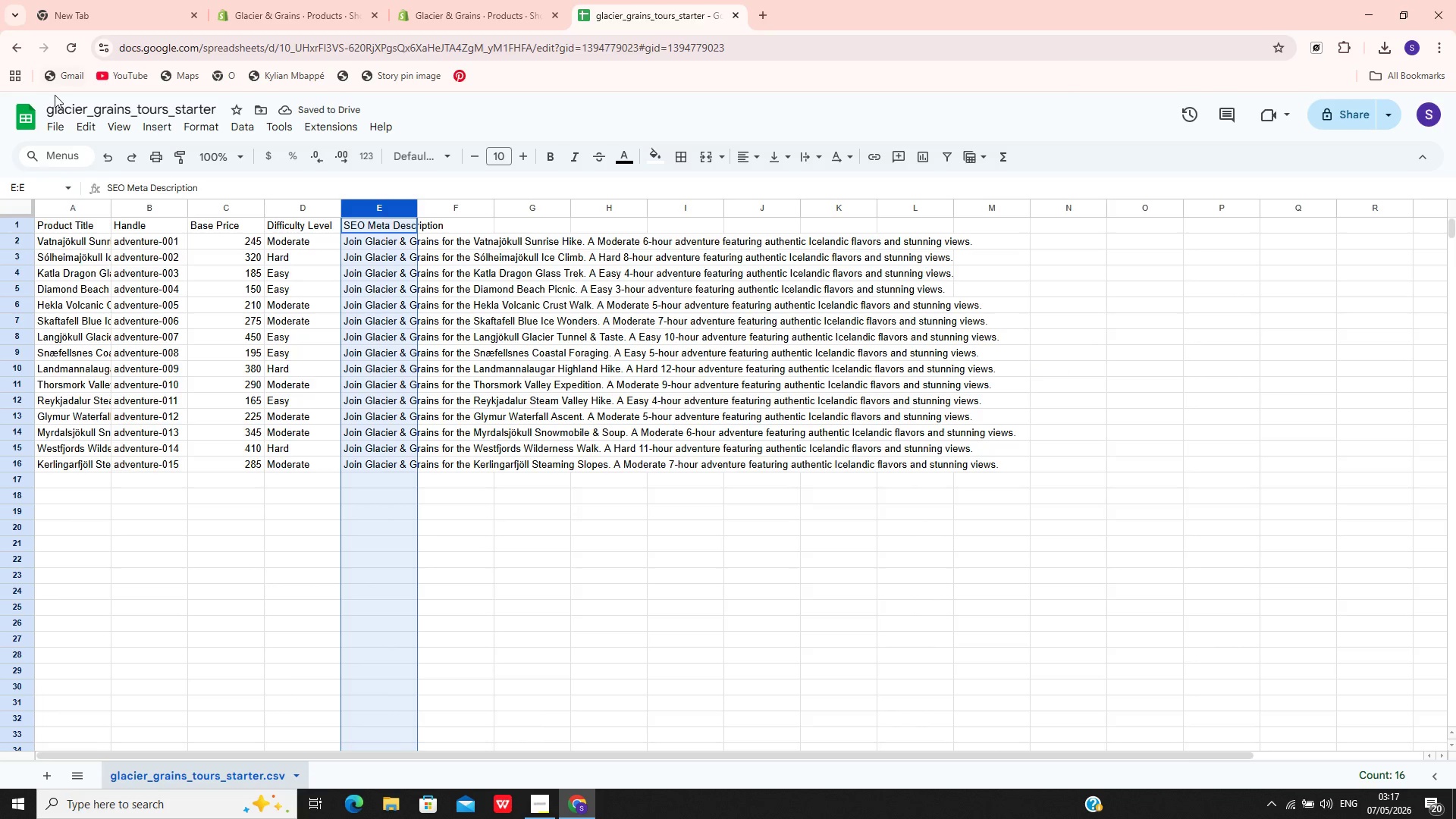 
wait(6.16)
 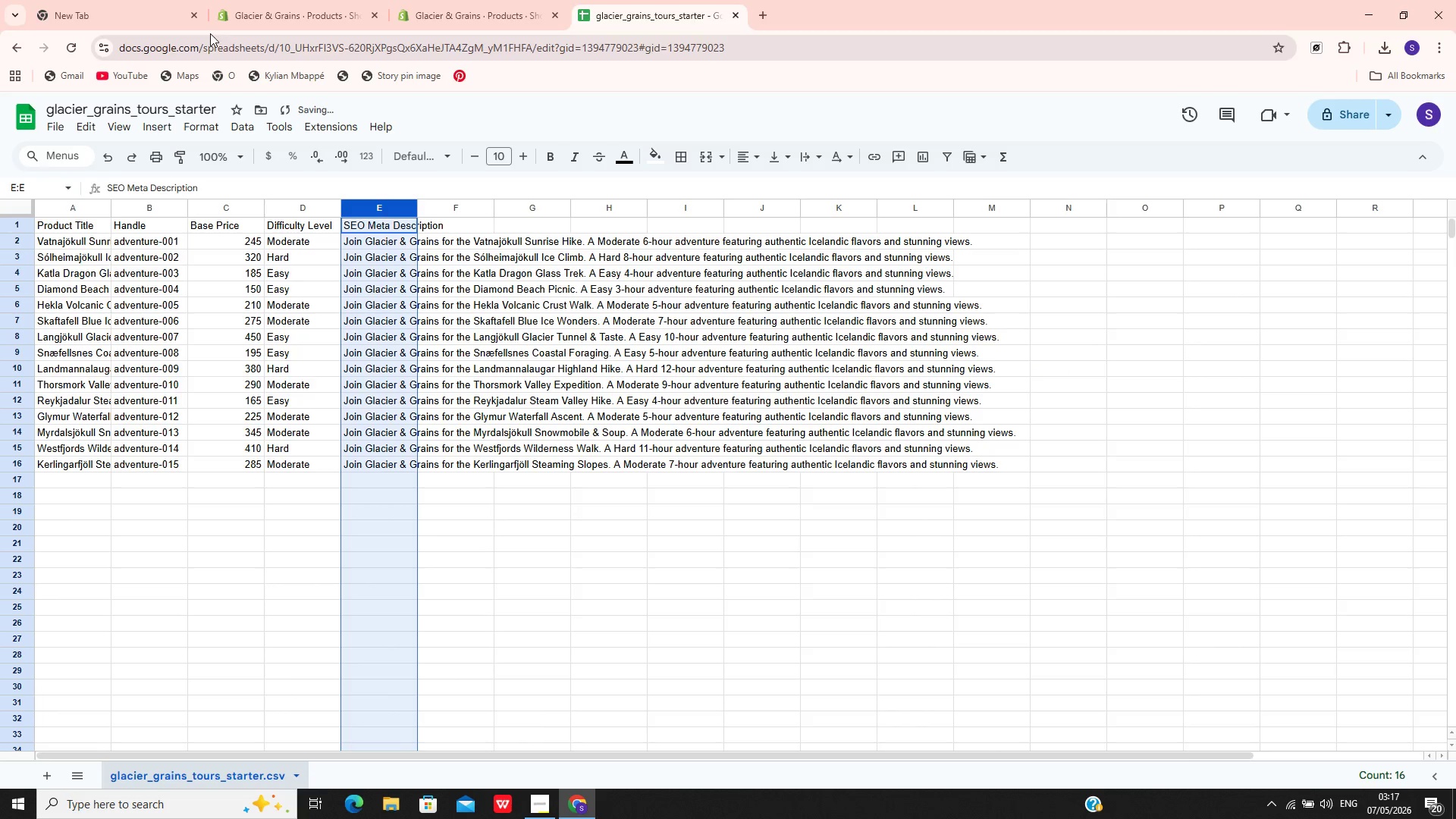 
left_click([17, 111])
 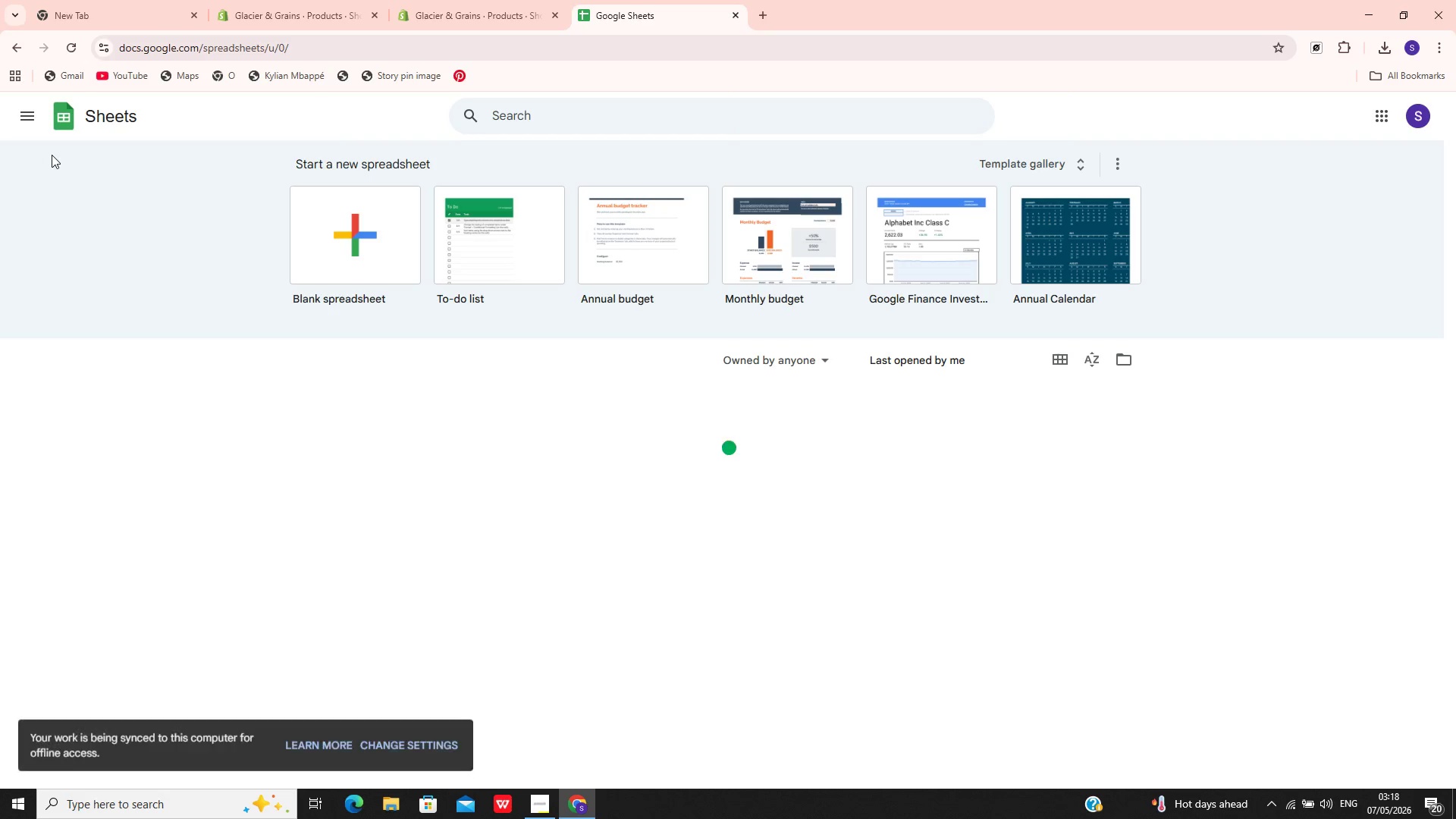 
wait(30.52)
 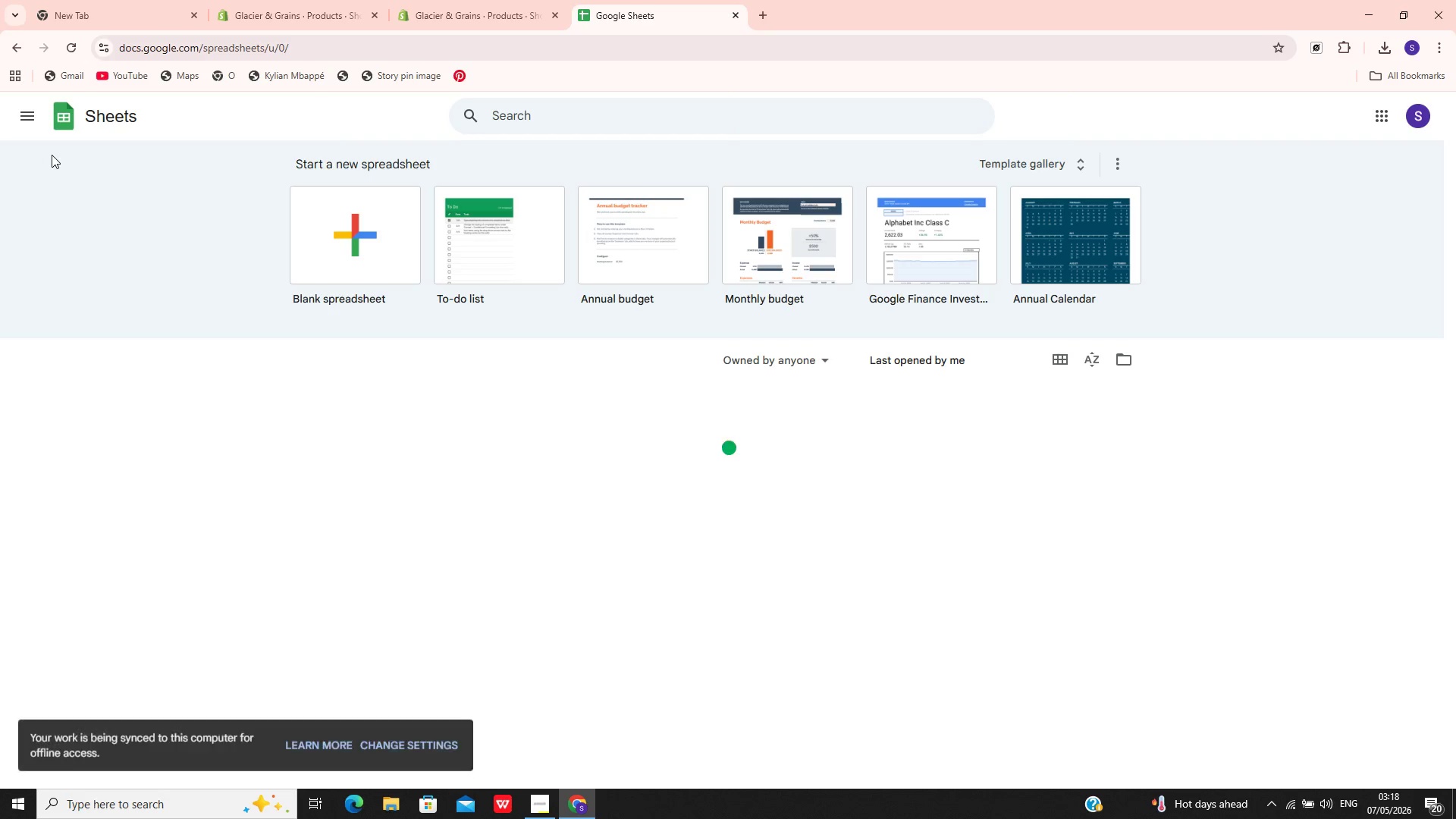 
left_click([14, 51])
 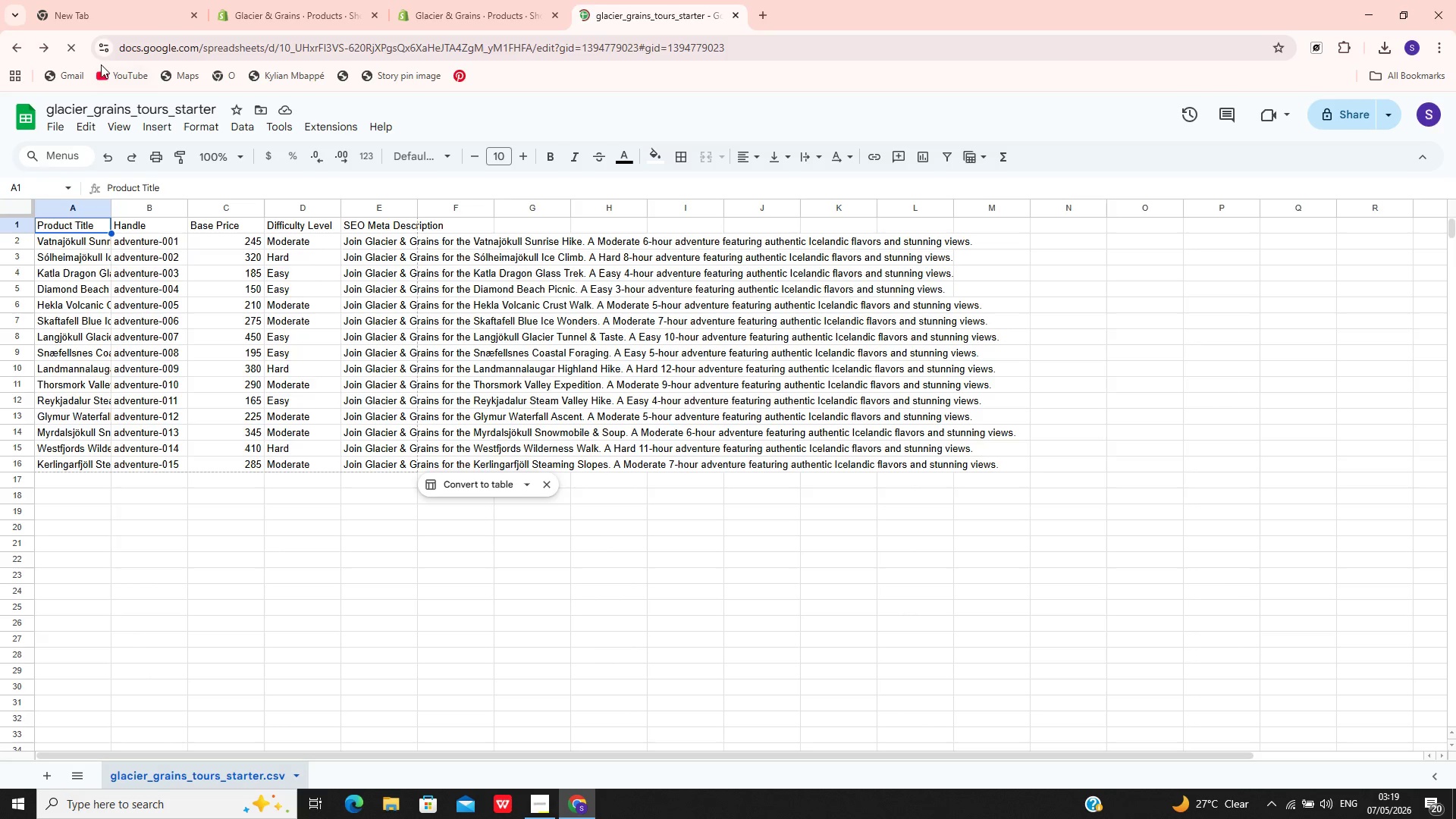 
wait(53.7)
 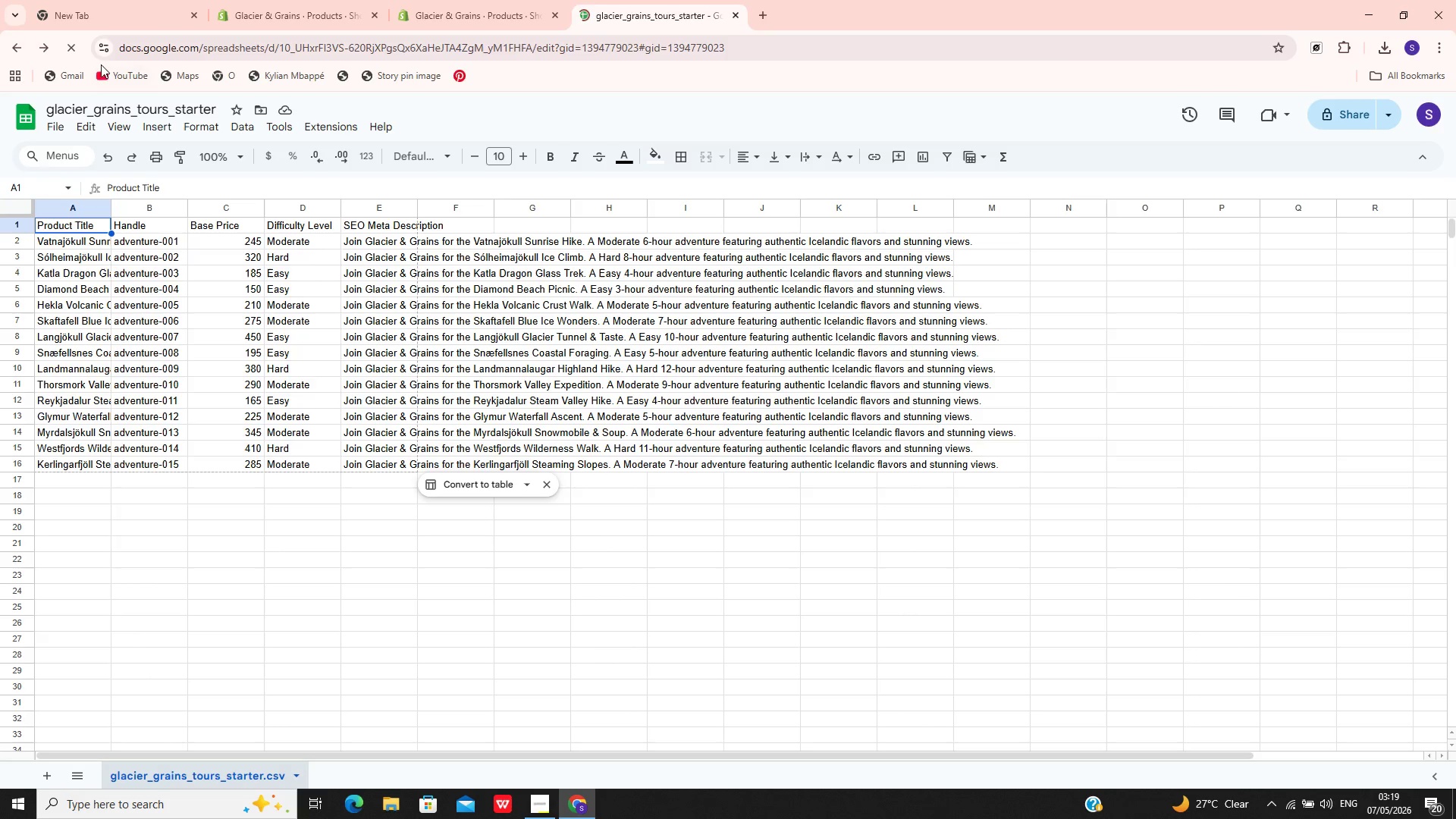 
left_click([61, 135])
 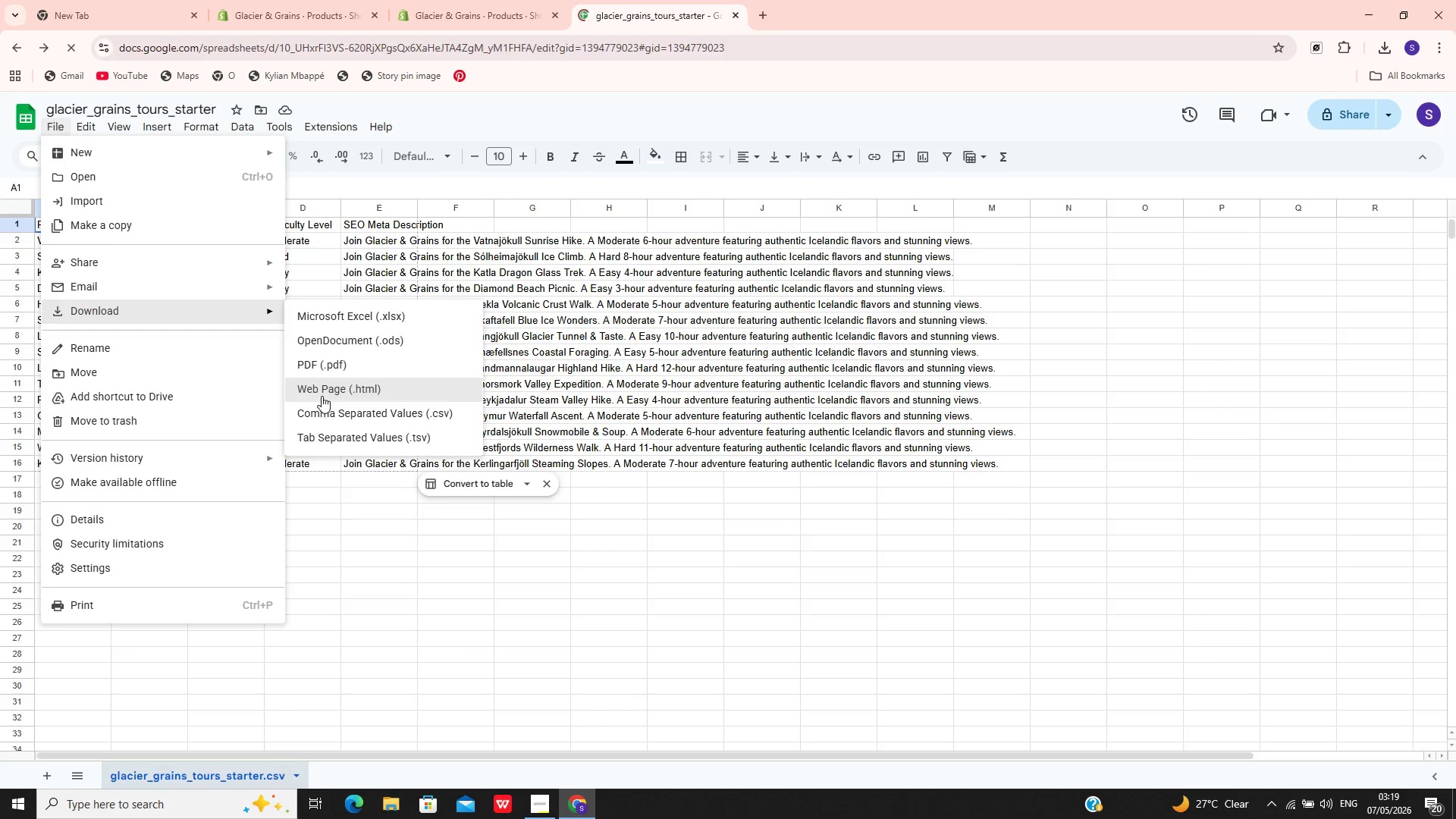 
left_click([322, 410])
 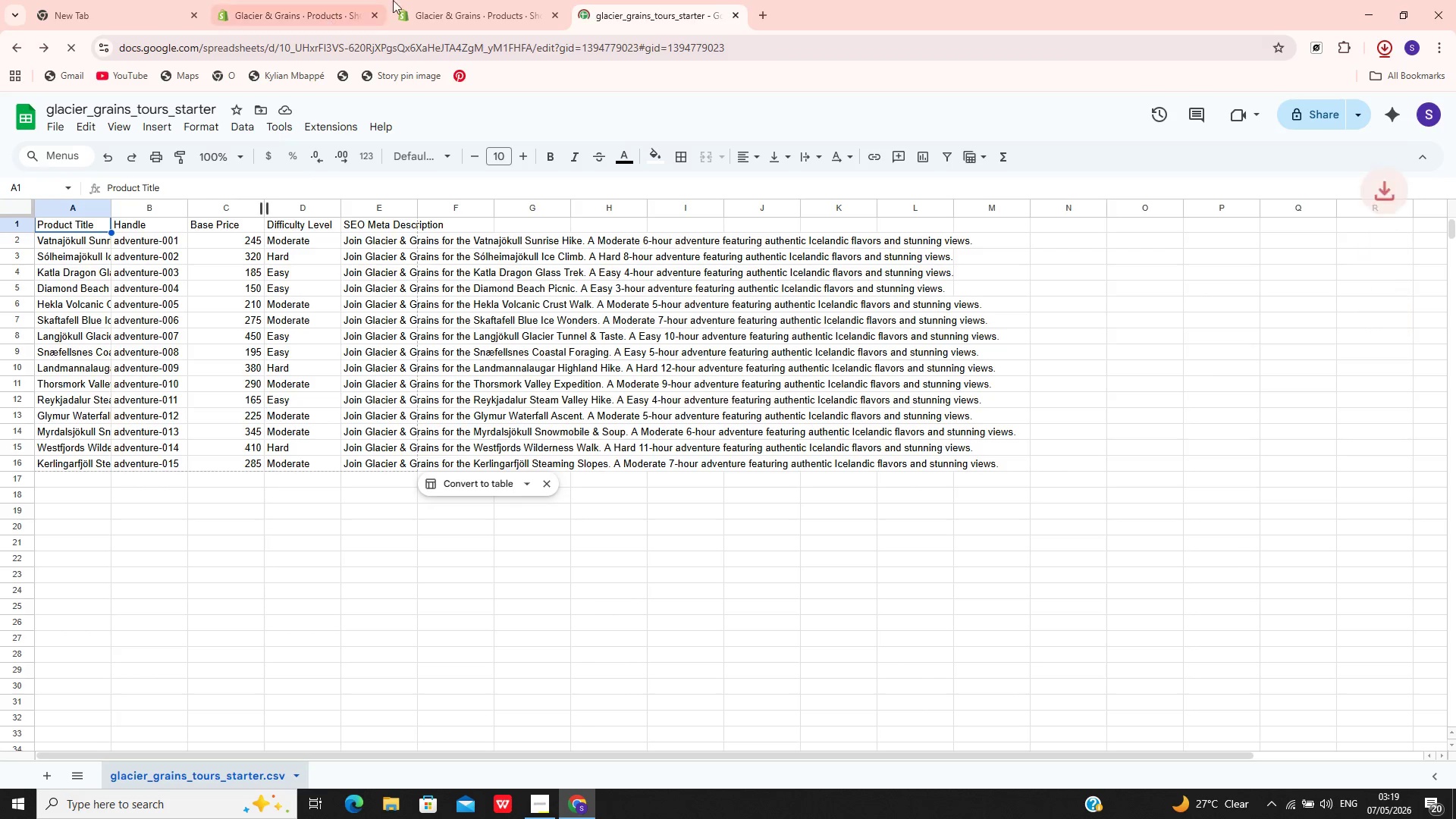 
left_click([434, 0])
 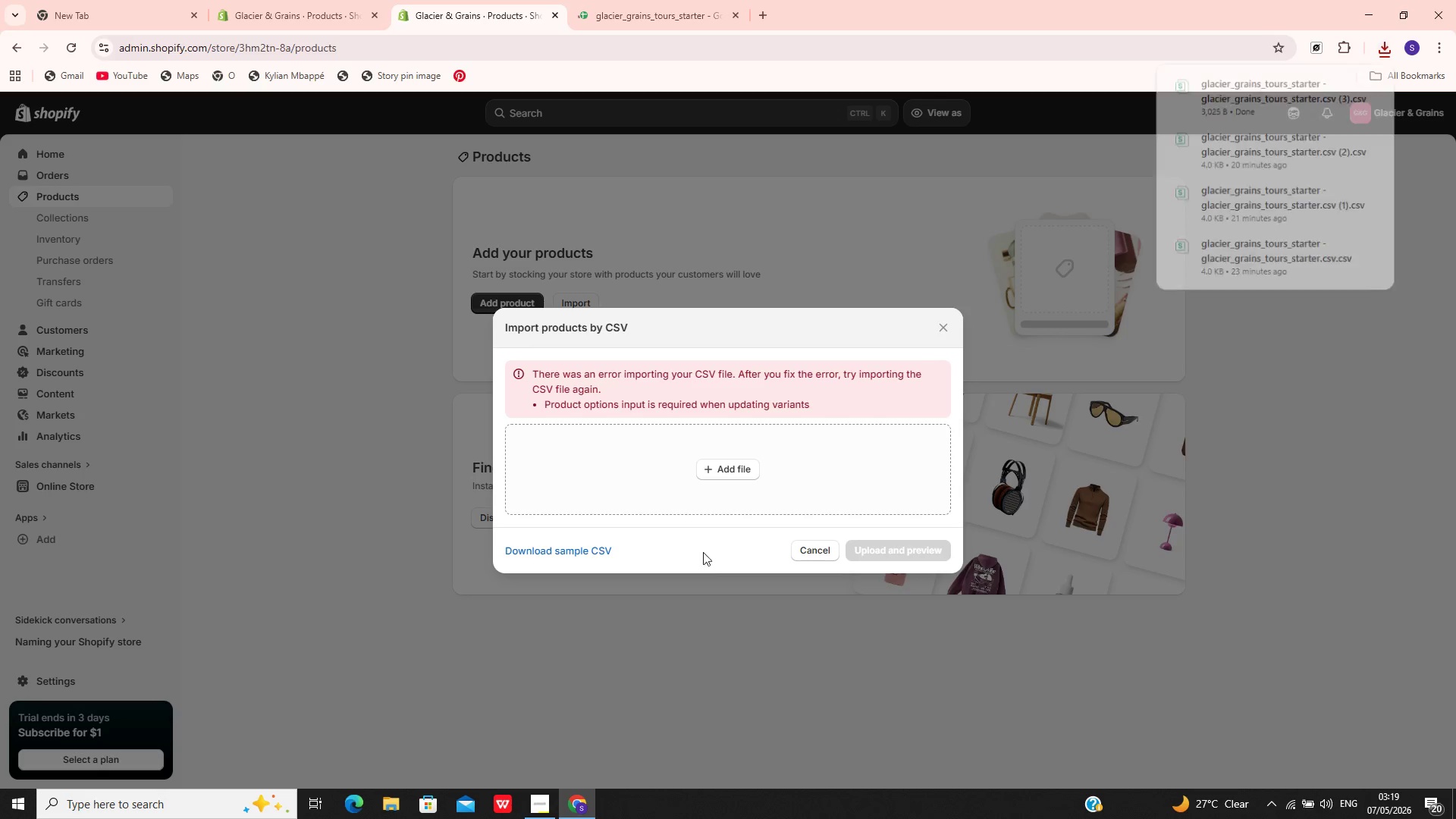 
left_click([710, 485])
 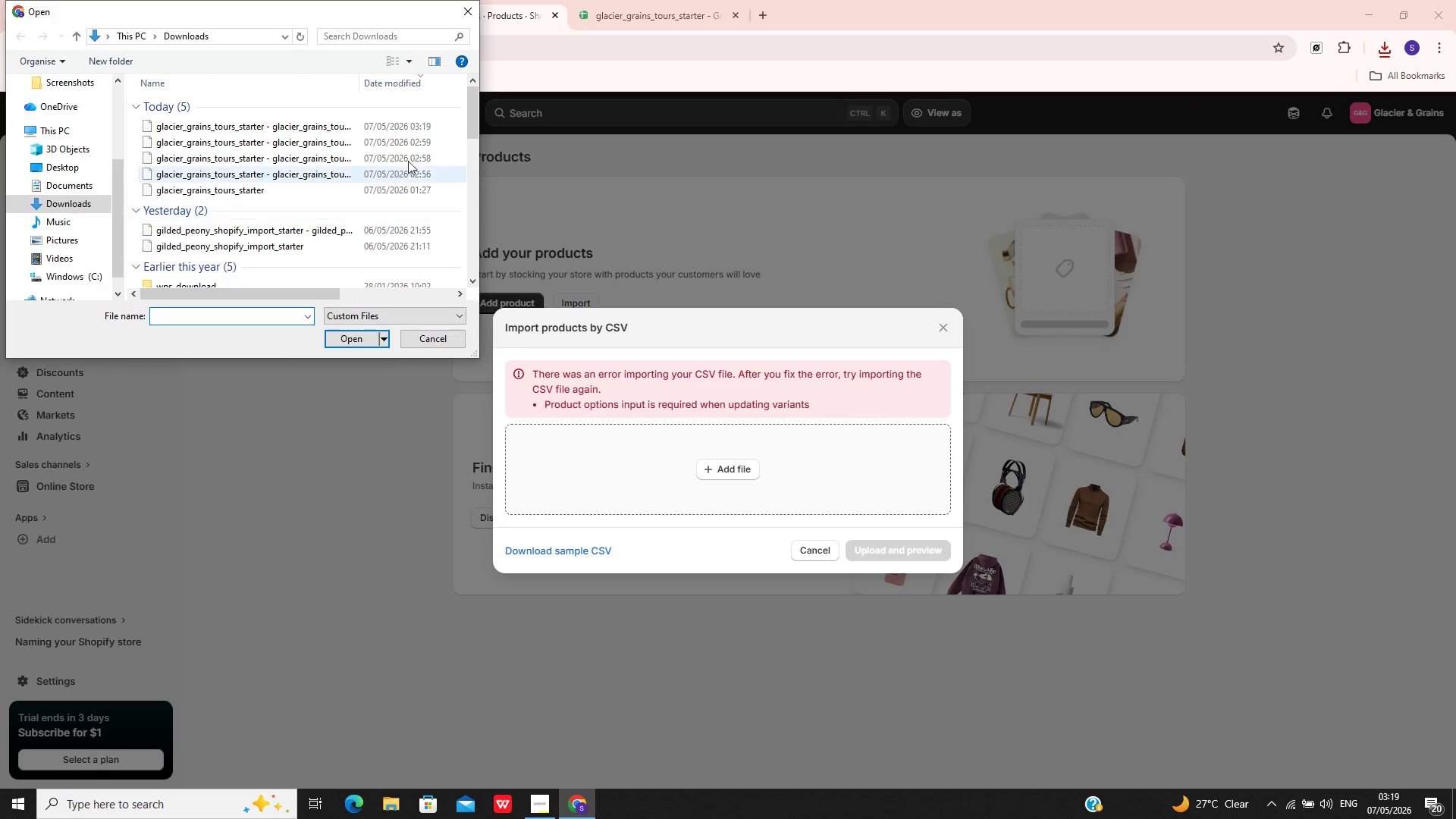 
left_click([363, 127])
 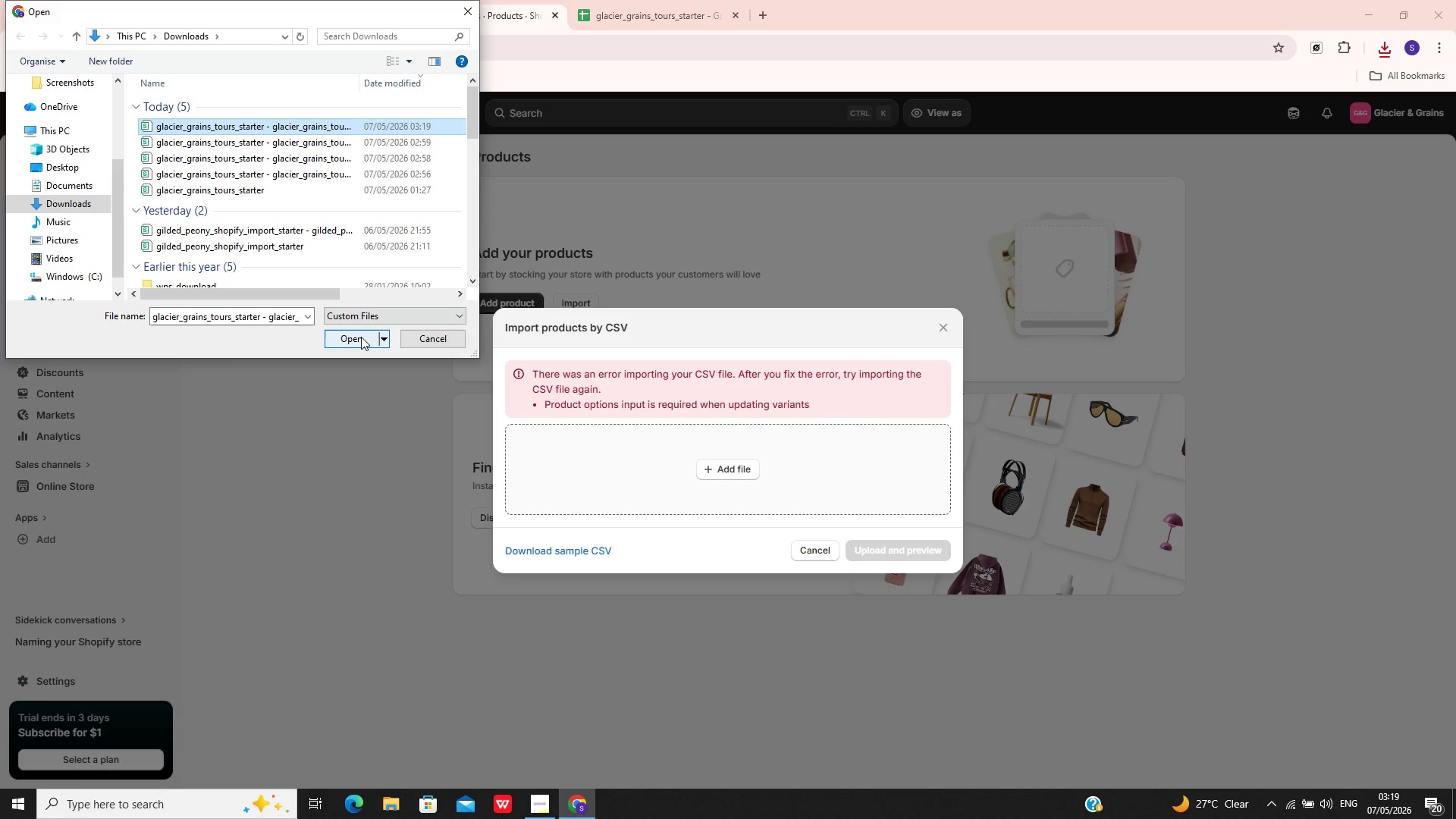 
left_click([361, 337])
 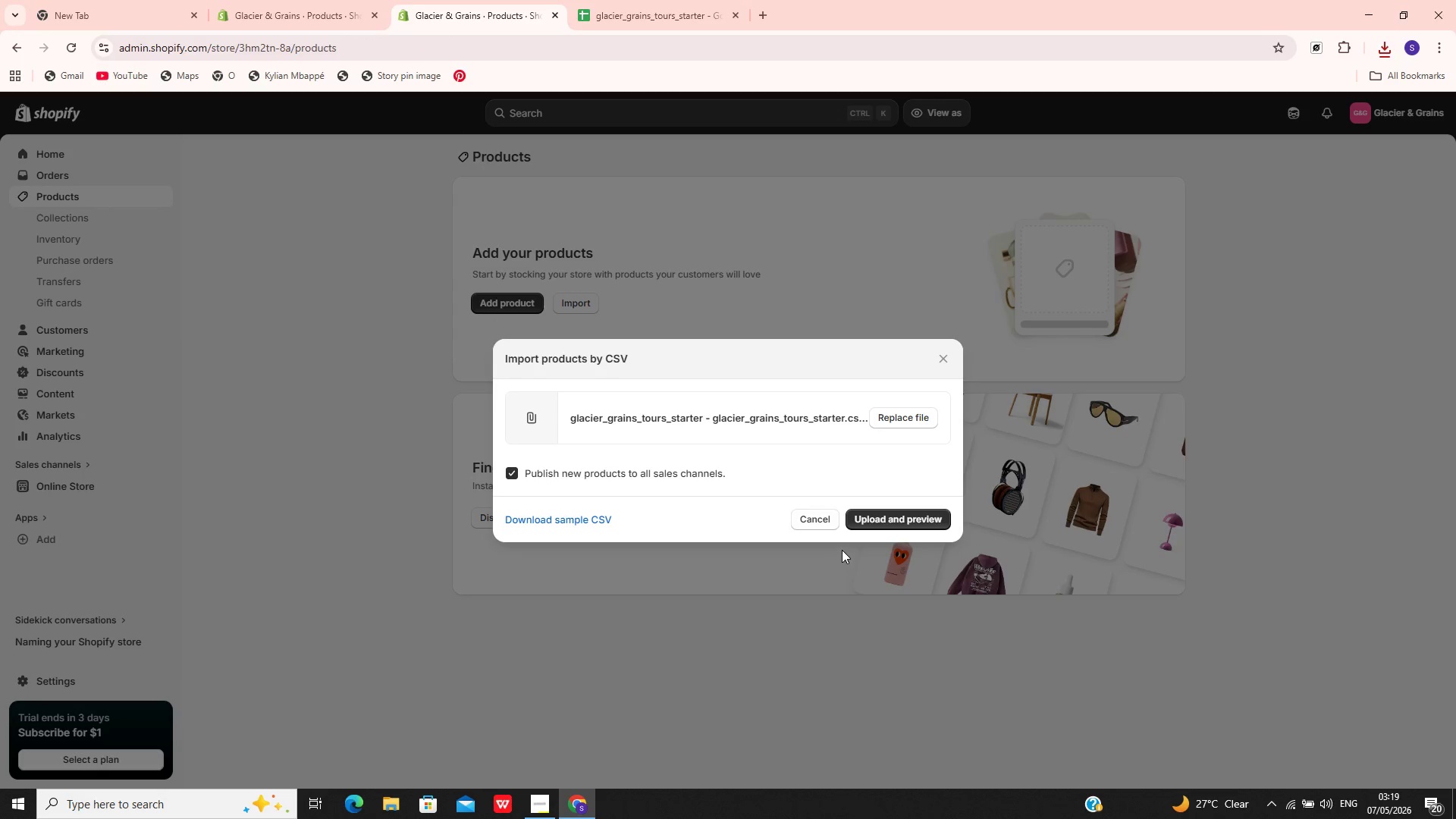 
left_click([878, 519])
 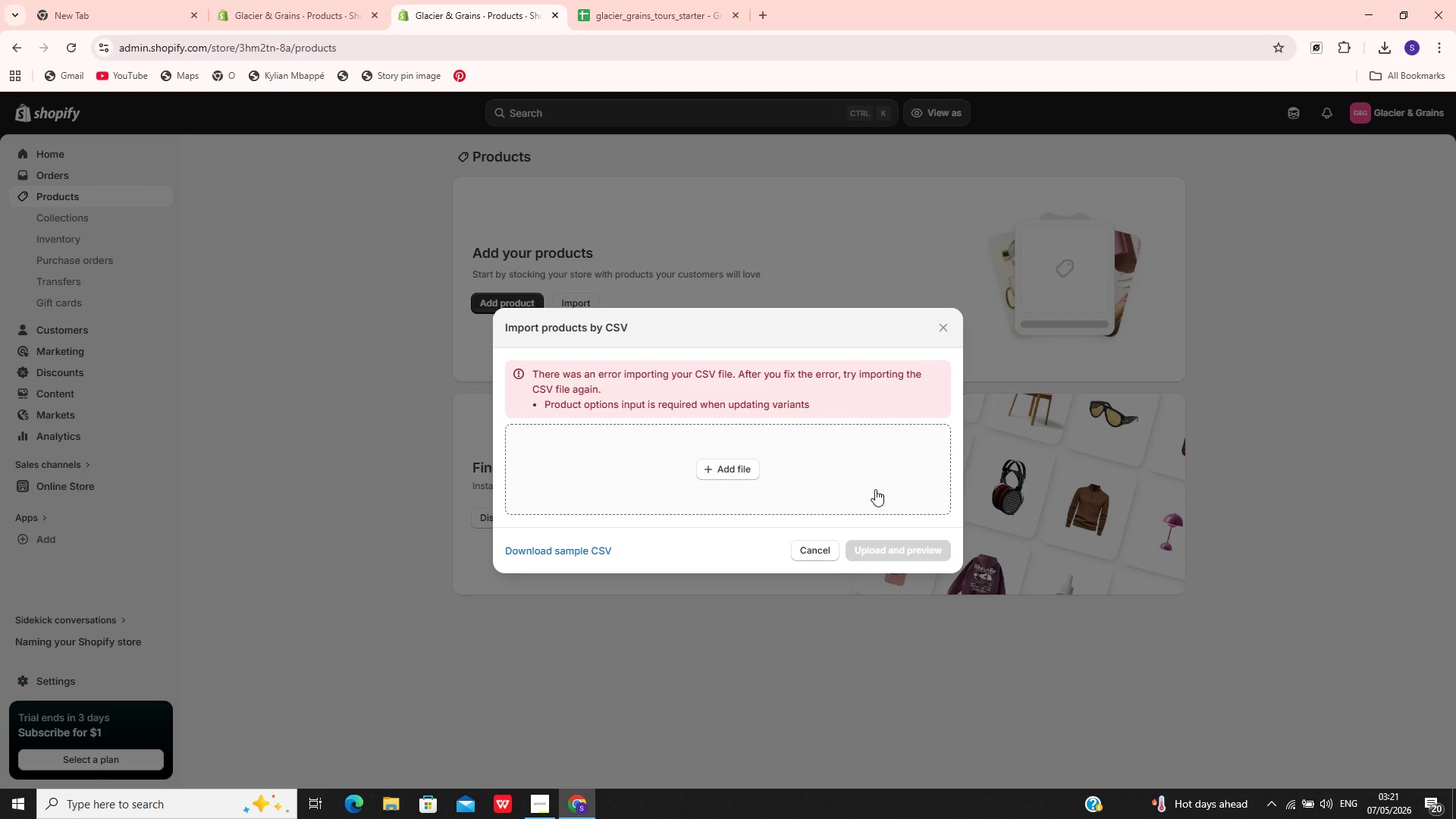 
wait(116.77)
 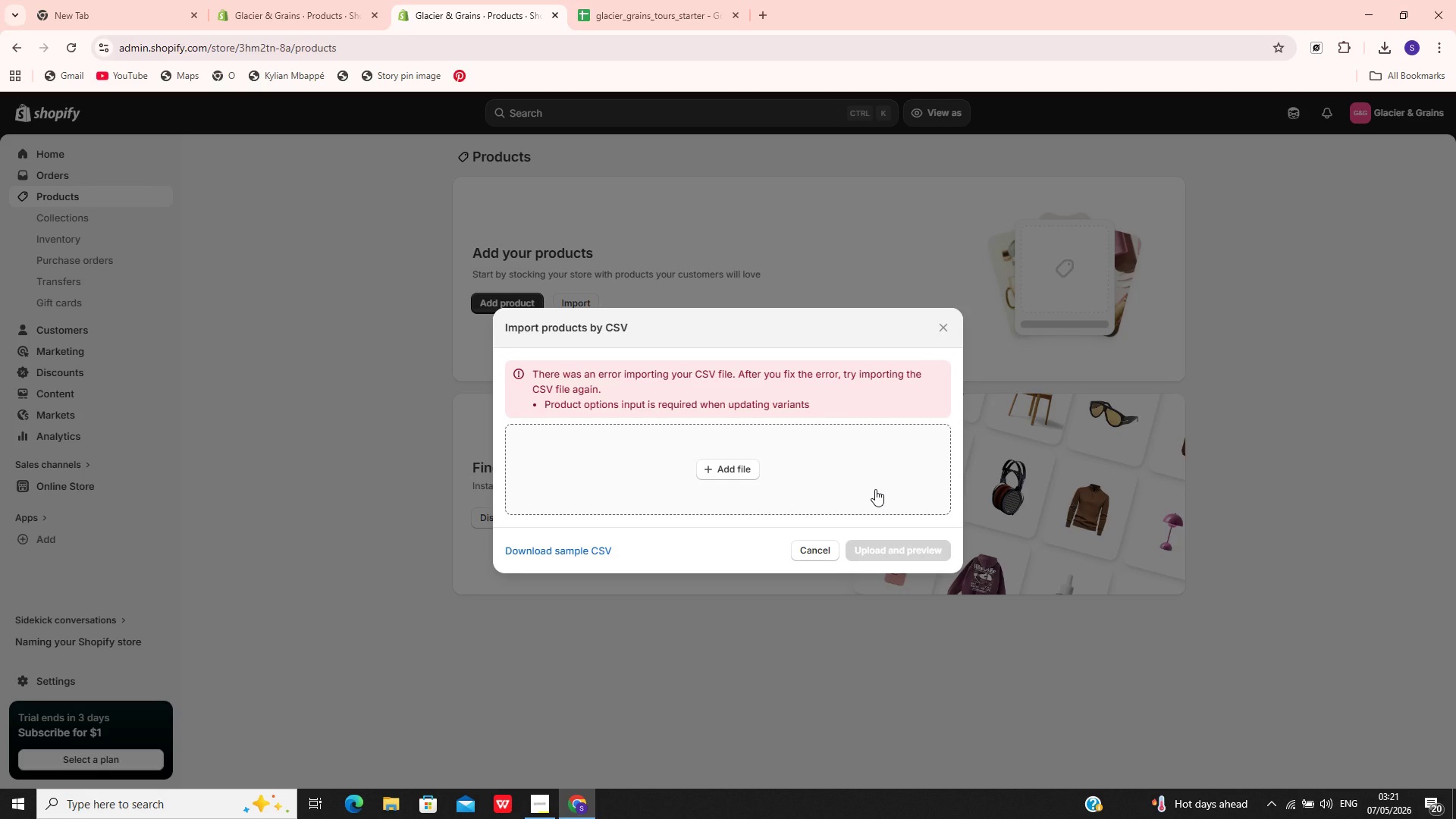 
left_click([629, 0])
 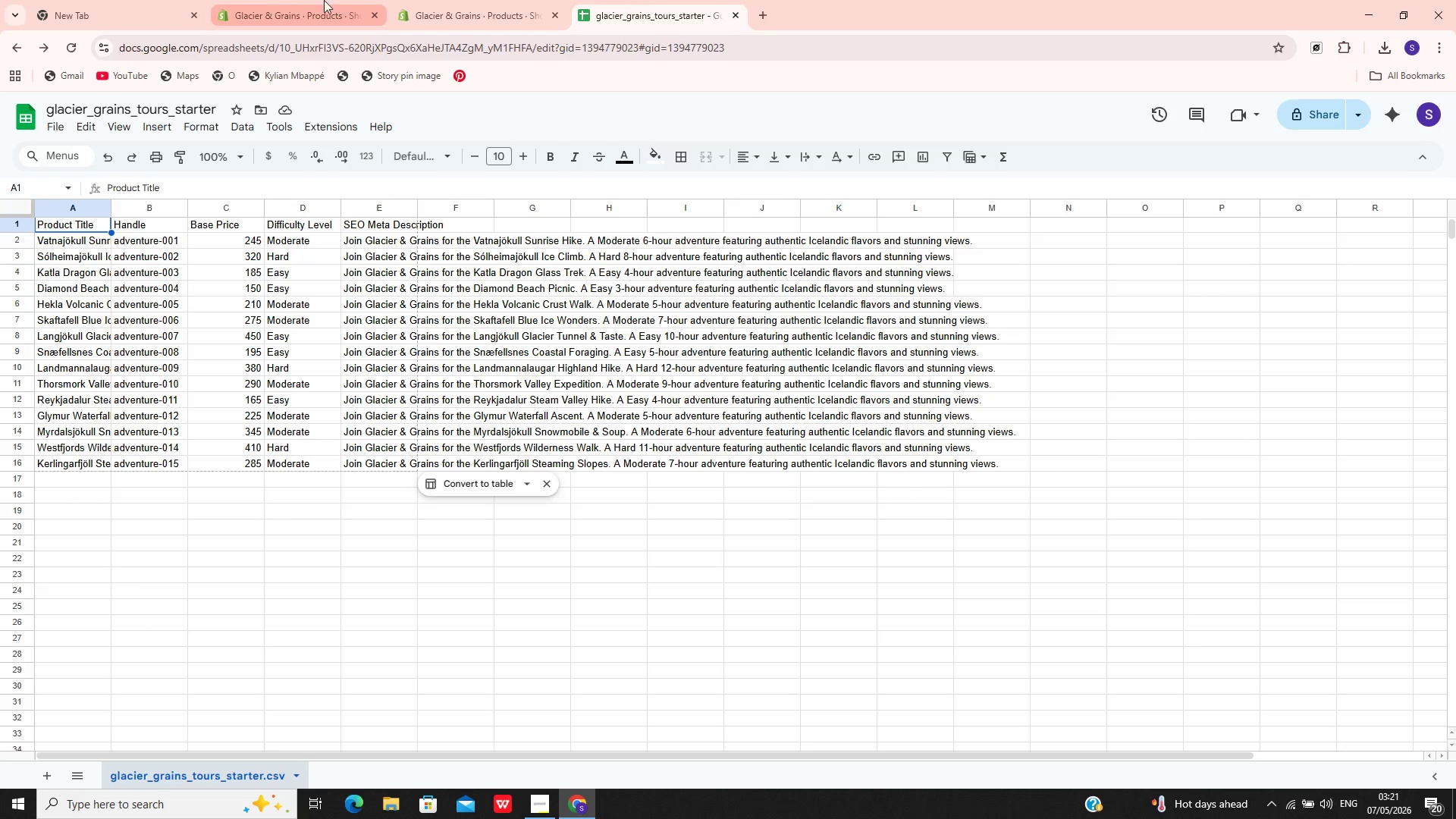 
wait(10.89)
 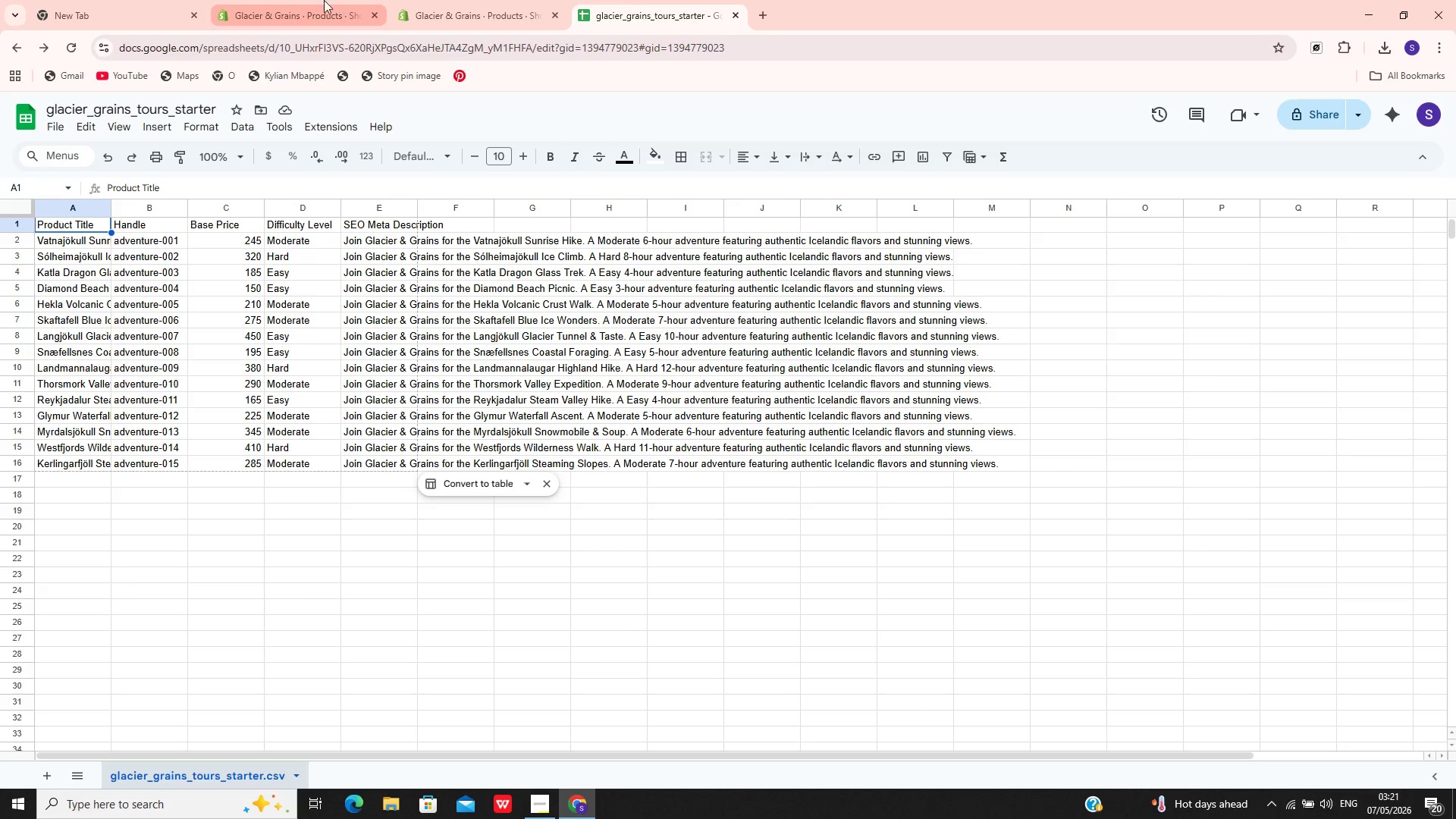 
left_click([52, 126])
 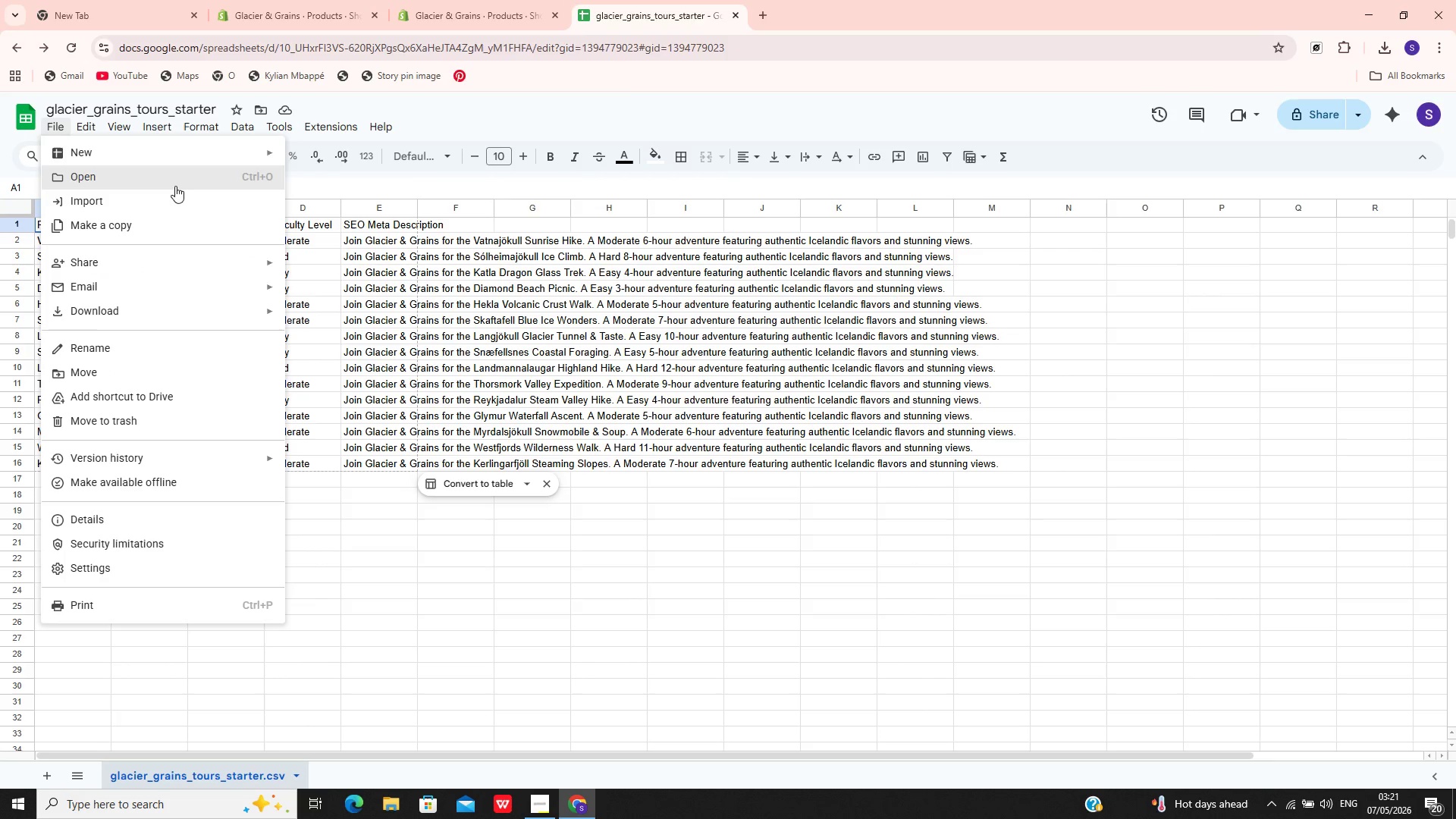 
left_click([175, 186])
 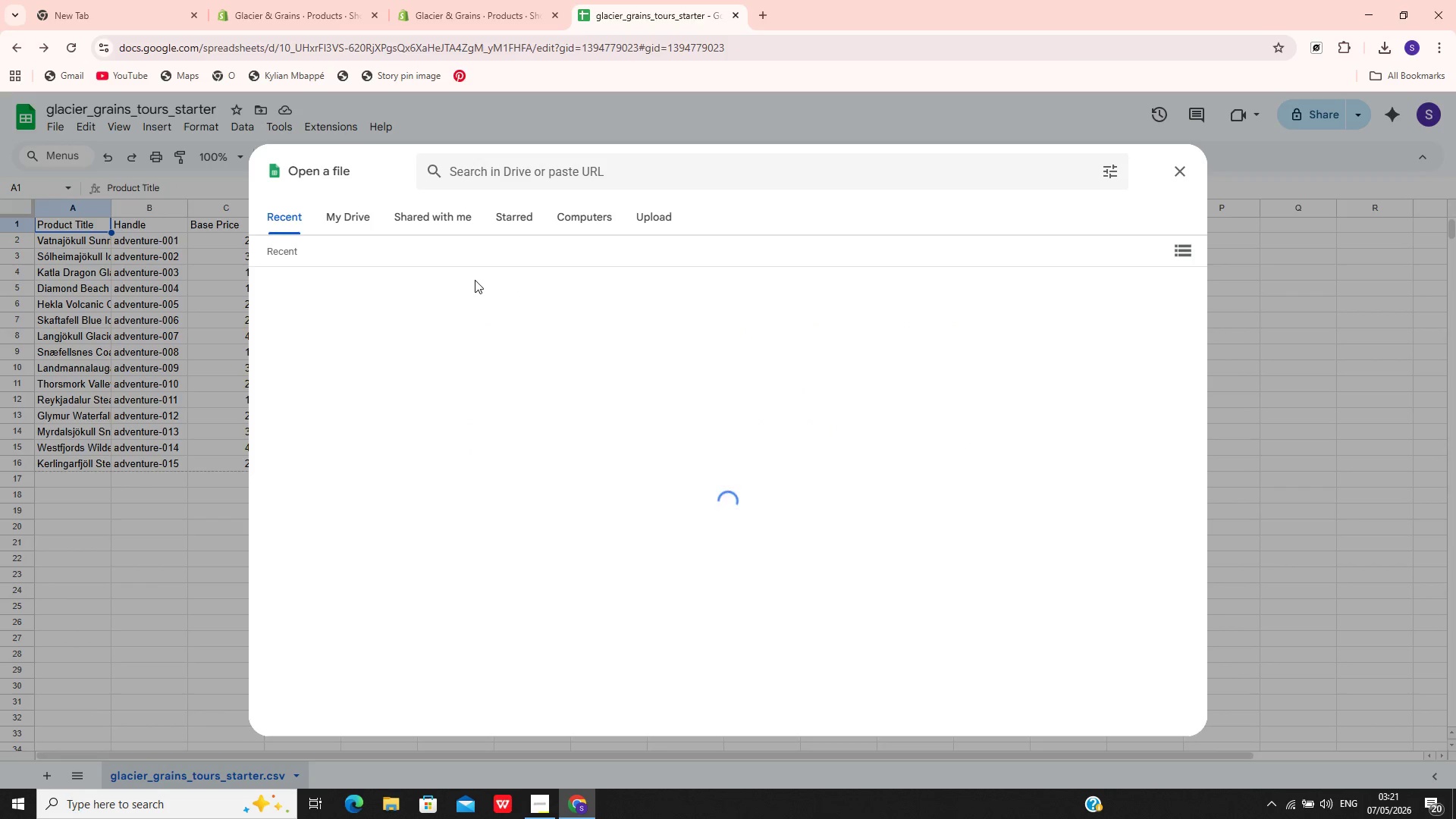 
left_click([647, 218])
 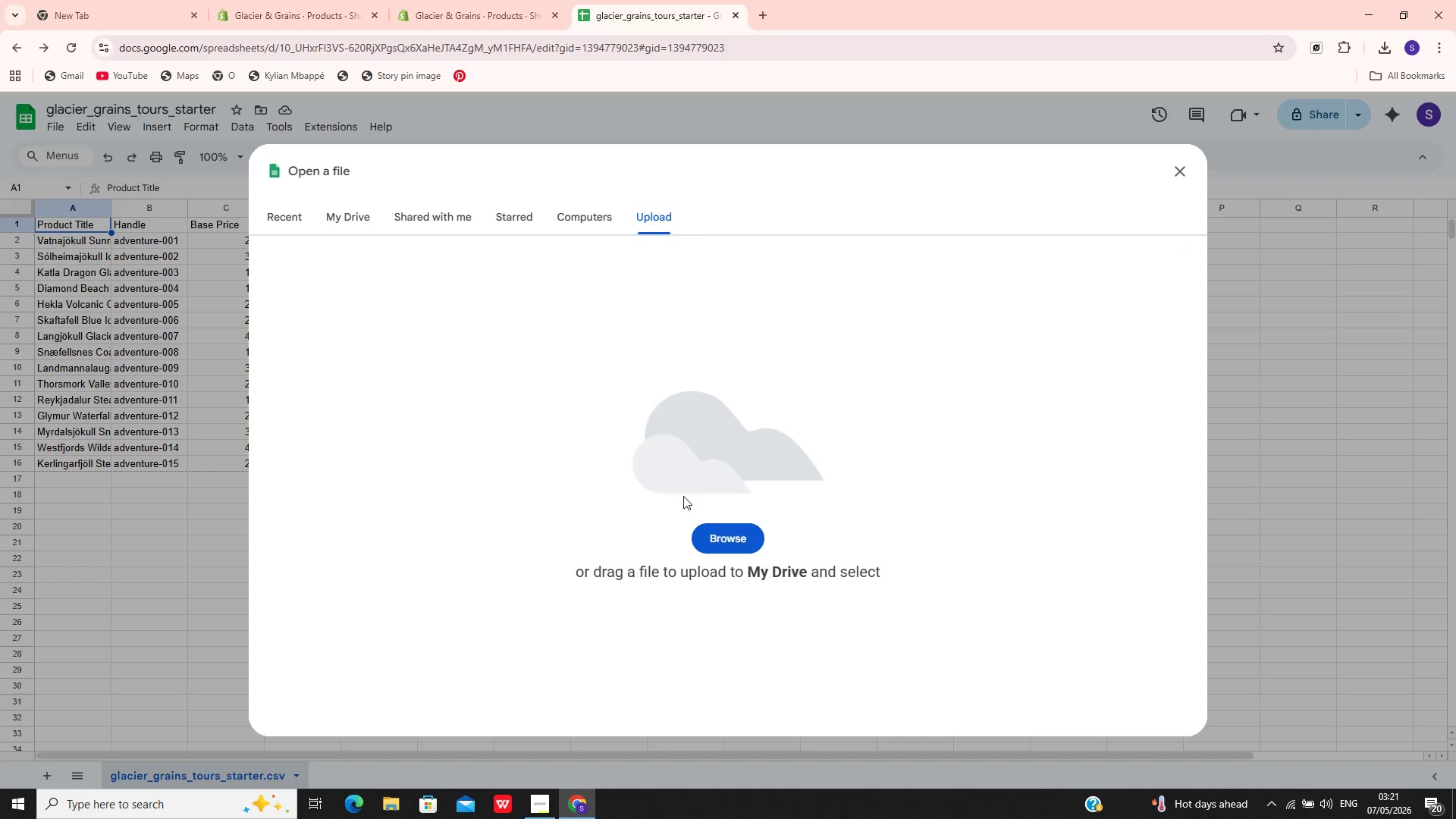 
left_click([702, 531])
 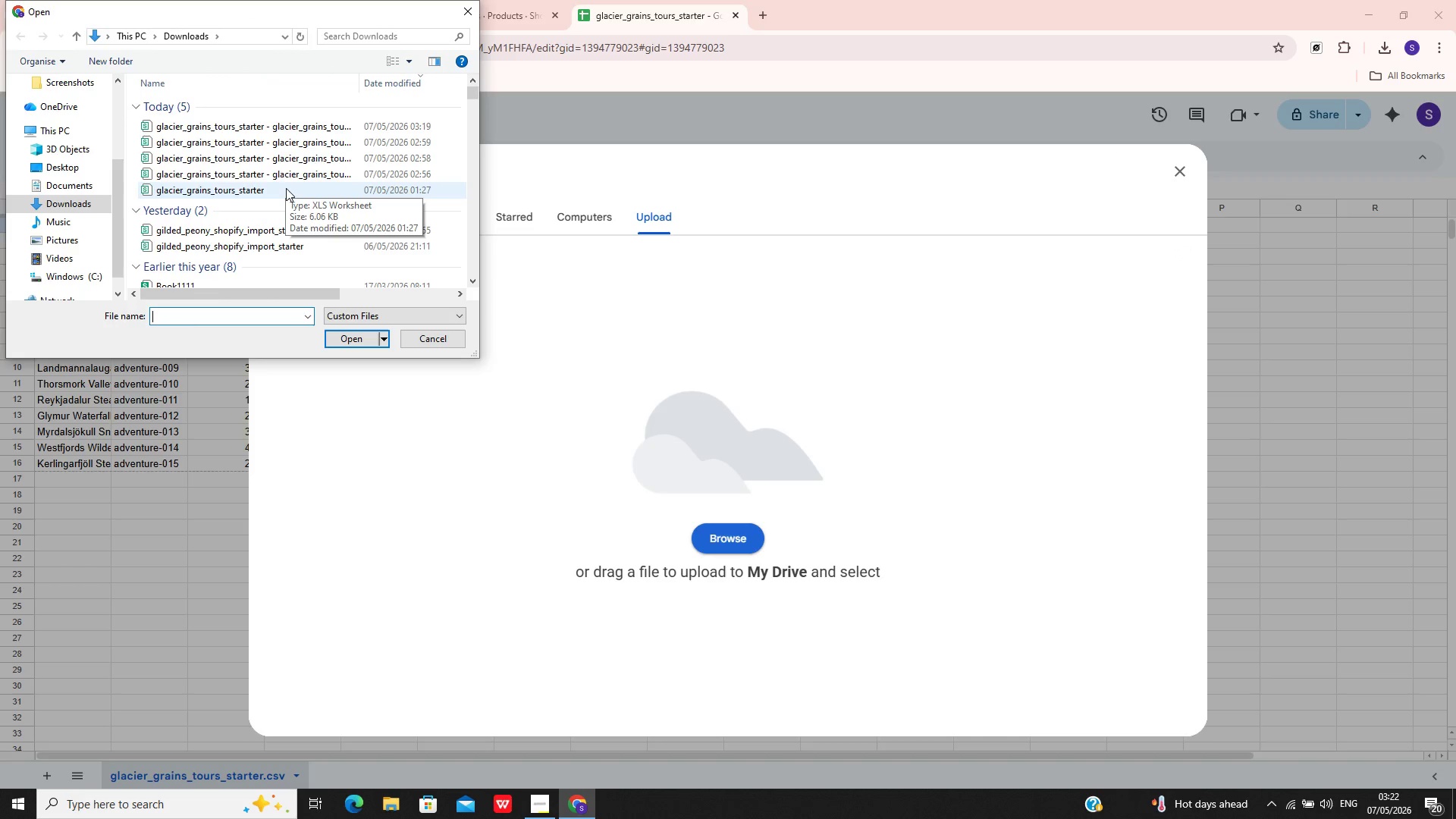 
left_click([286, 188])
 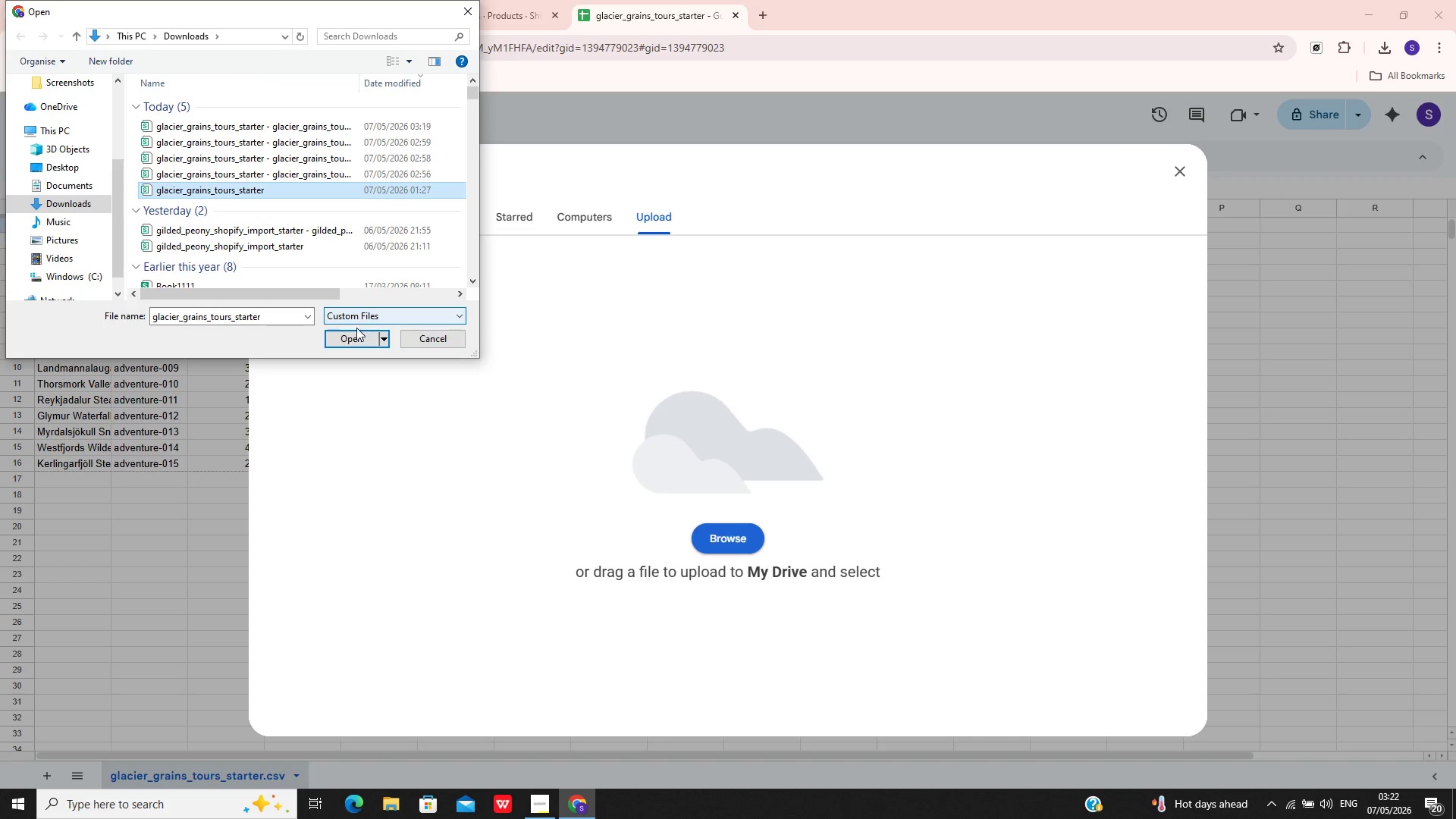 
left_click([344, 340])
 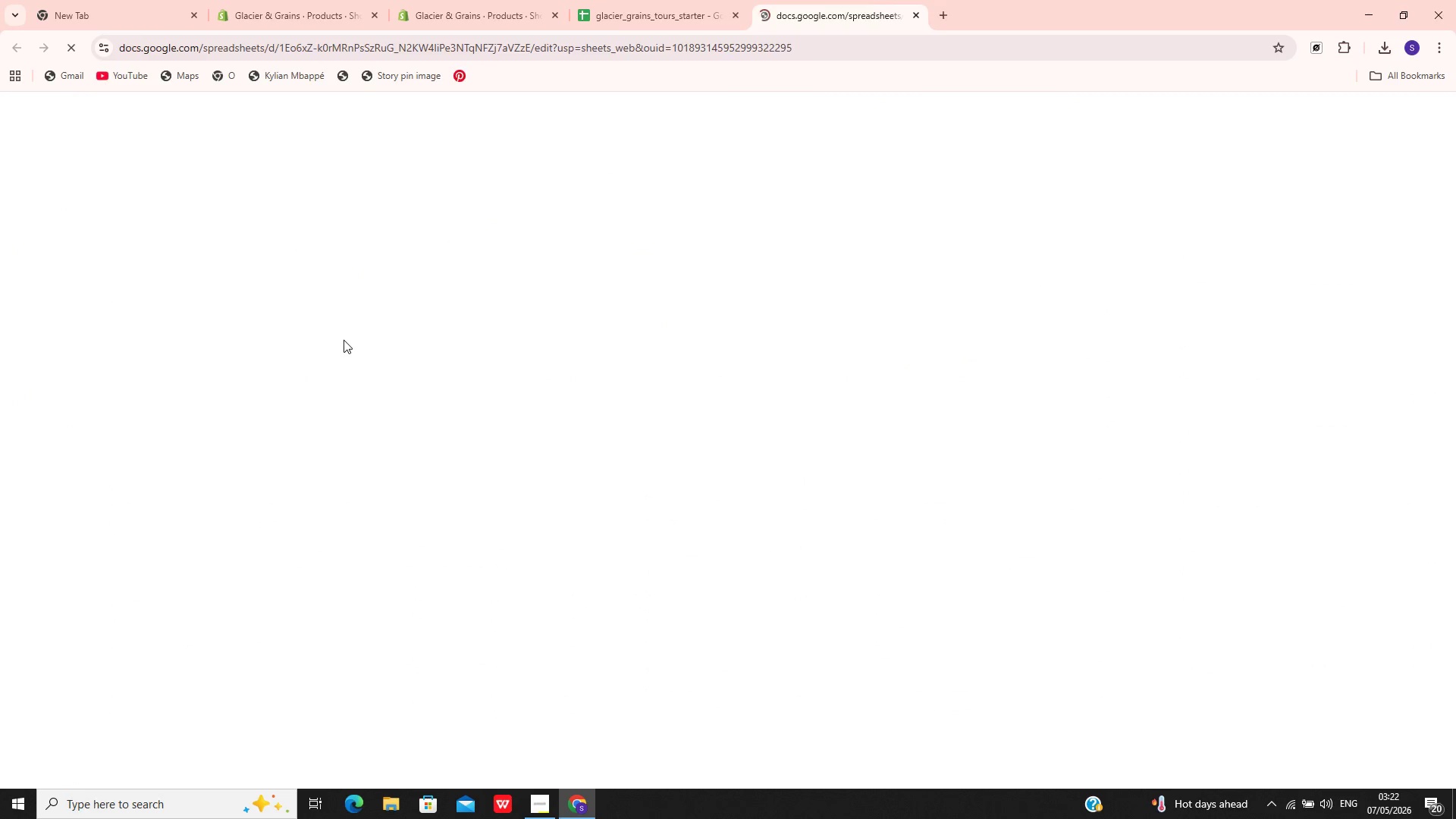 
wait(6.38)
 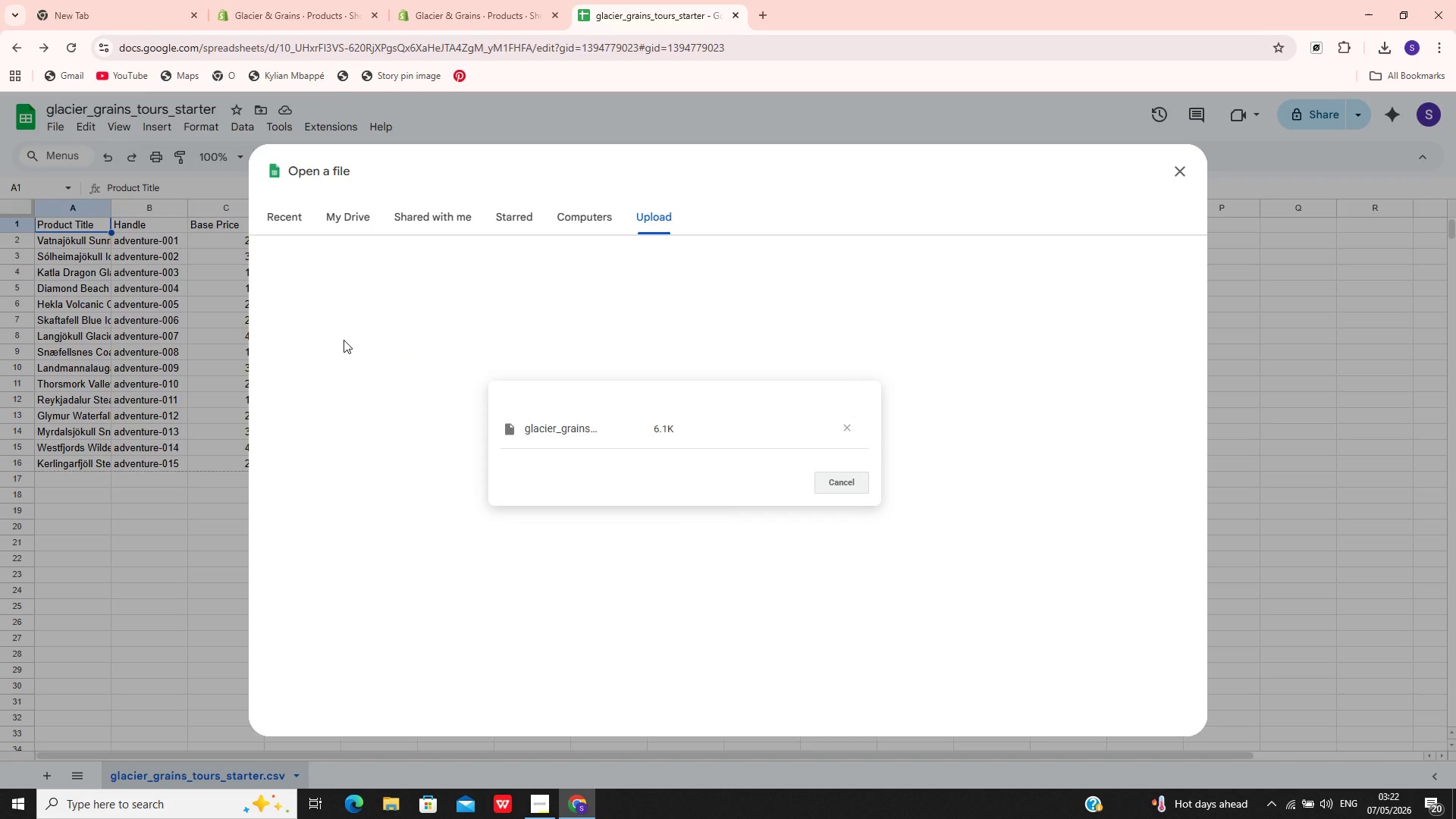 
left_click([506, 0])
 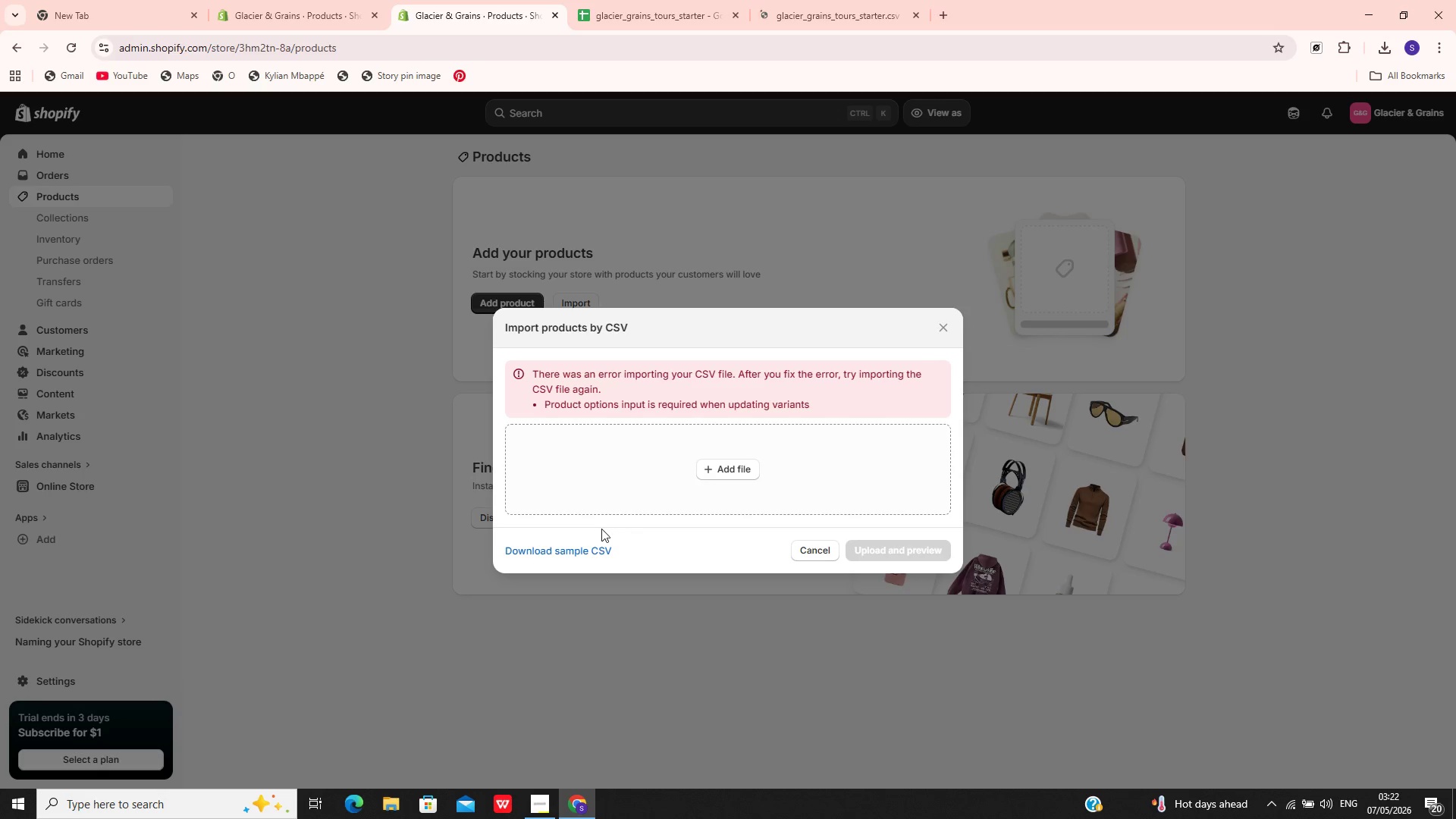 
left_click([592, 548])
 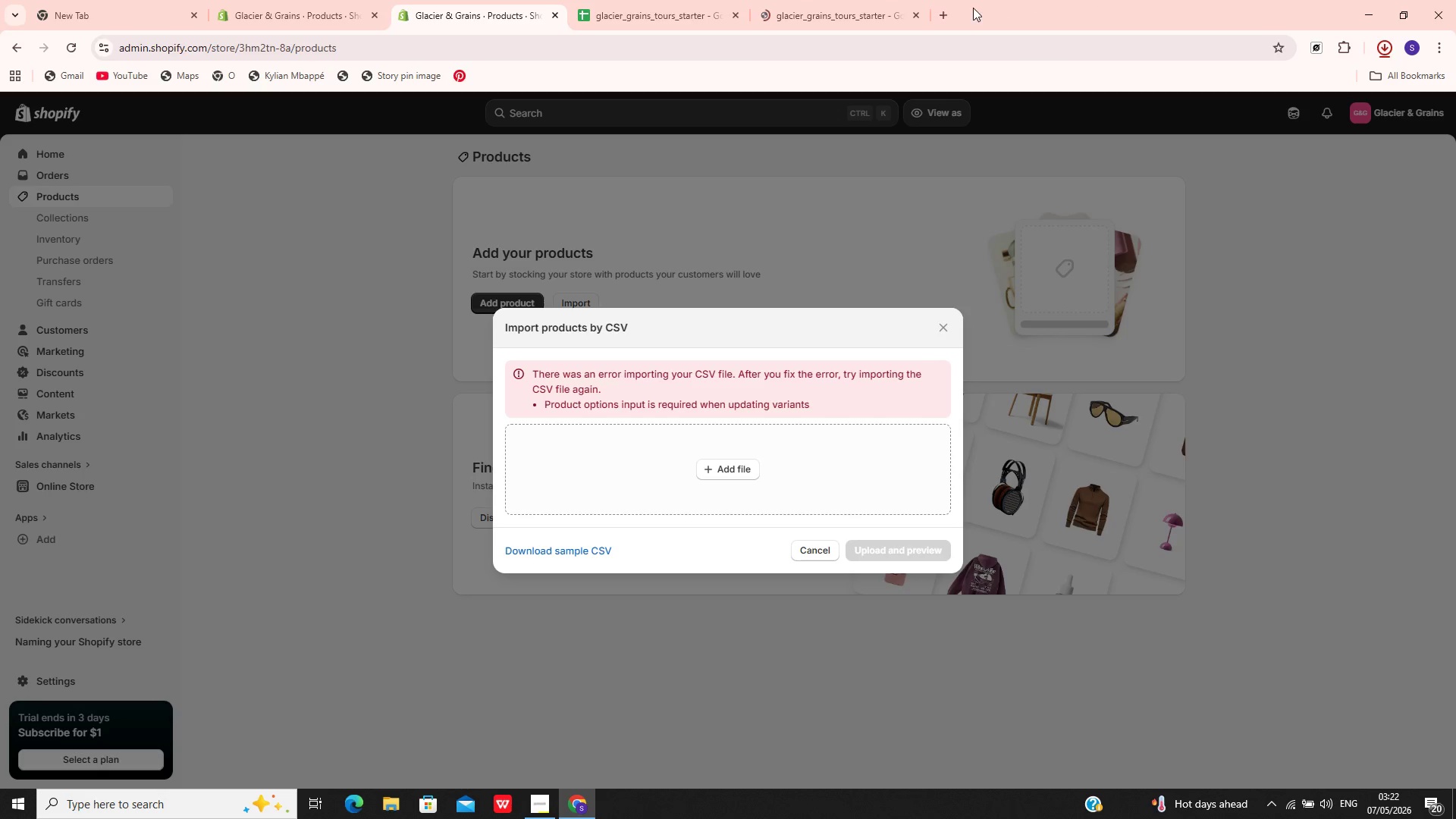 
left_click([946, 6])
 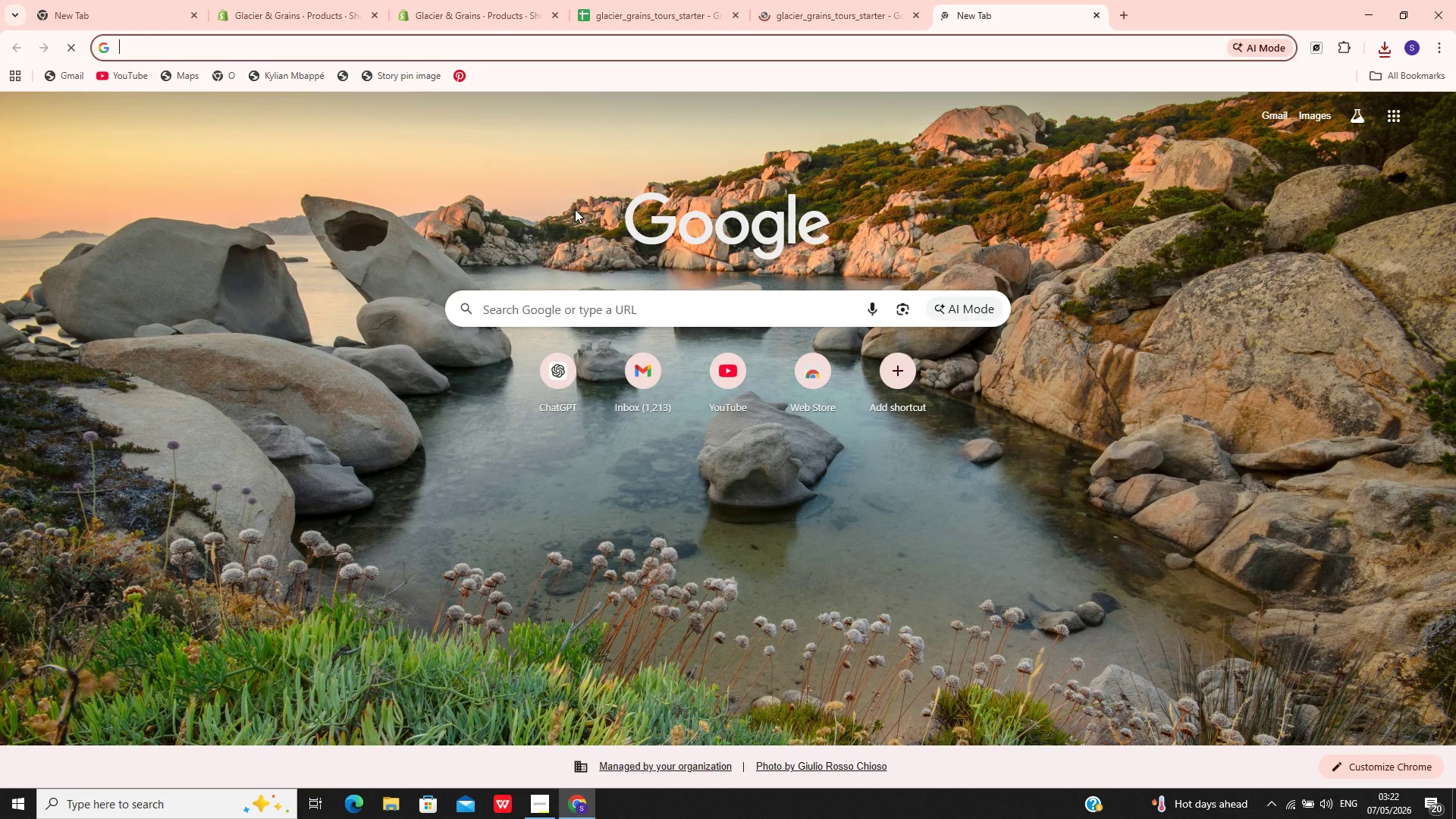 
type(oo)
 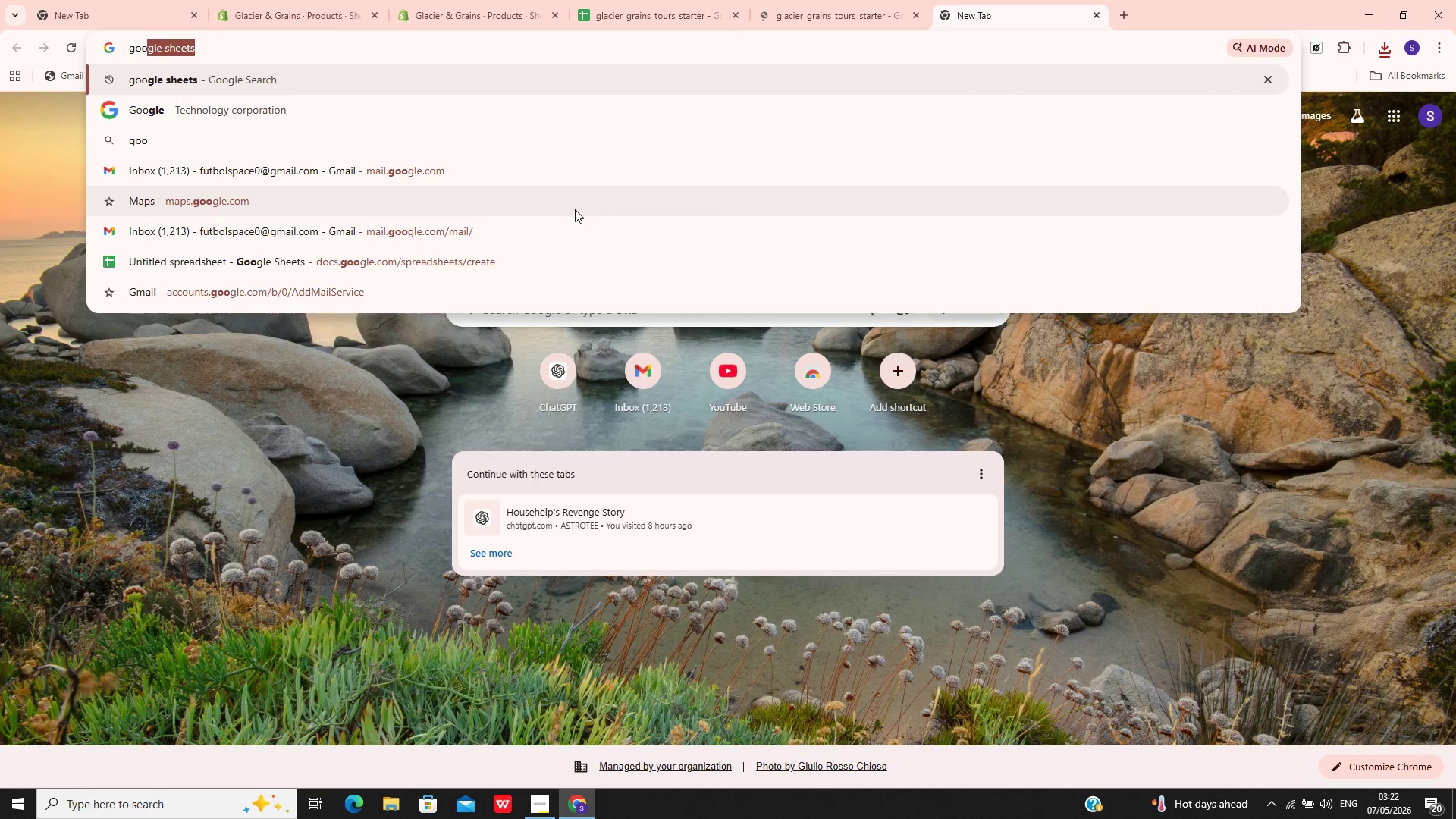 
hold_key(key=Enter, duration=0.31)
 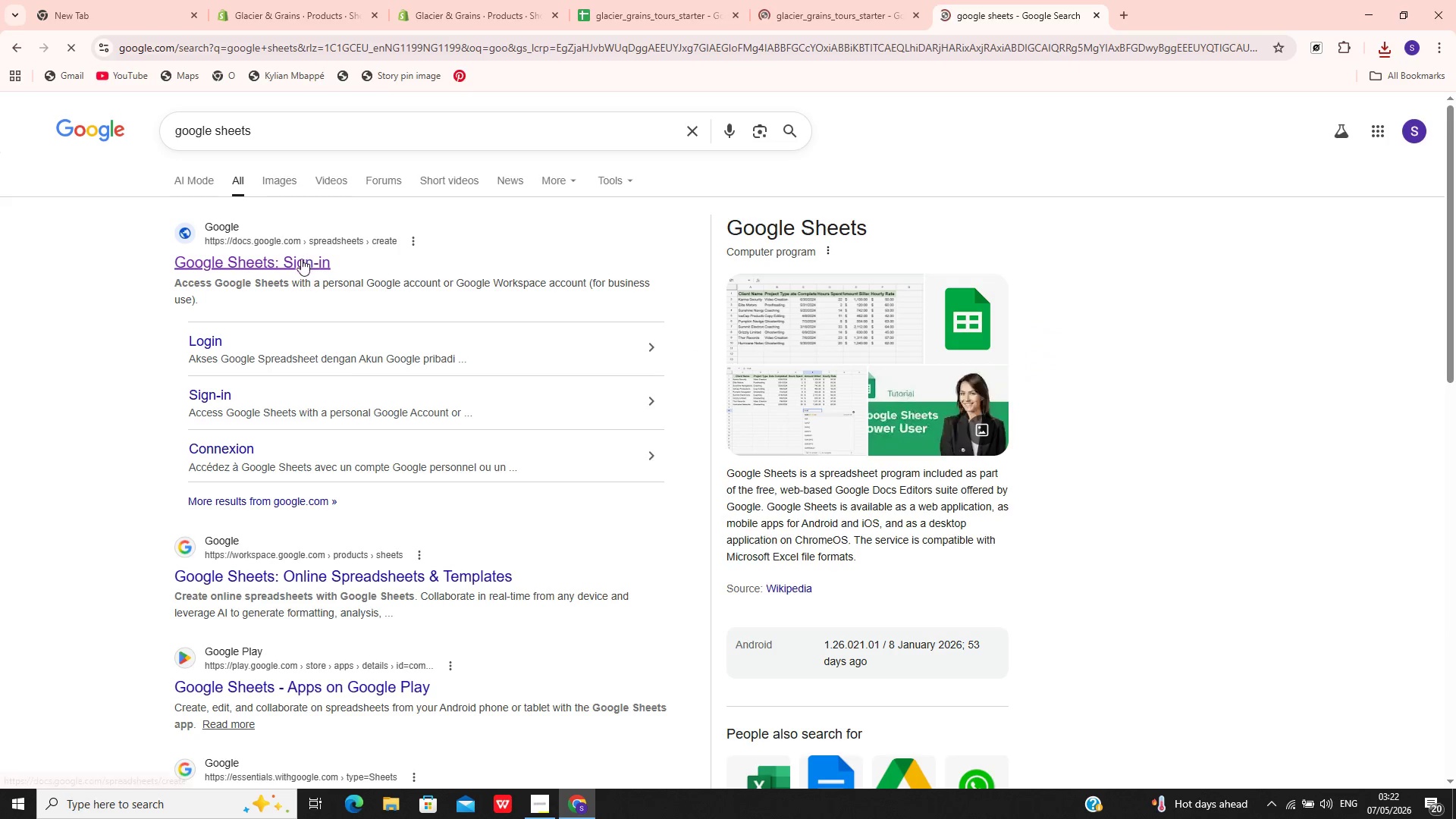 
left_click([268, 250])
 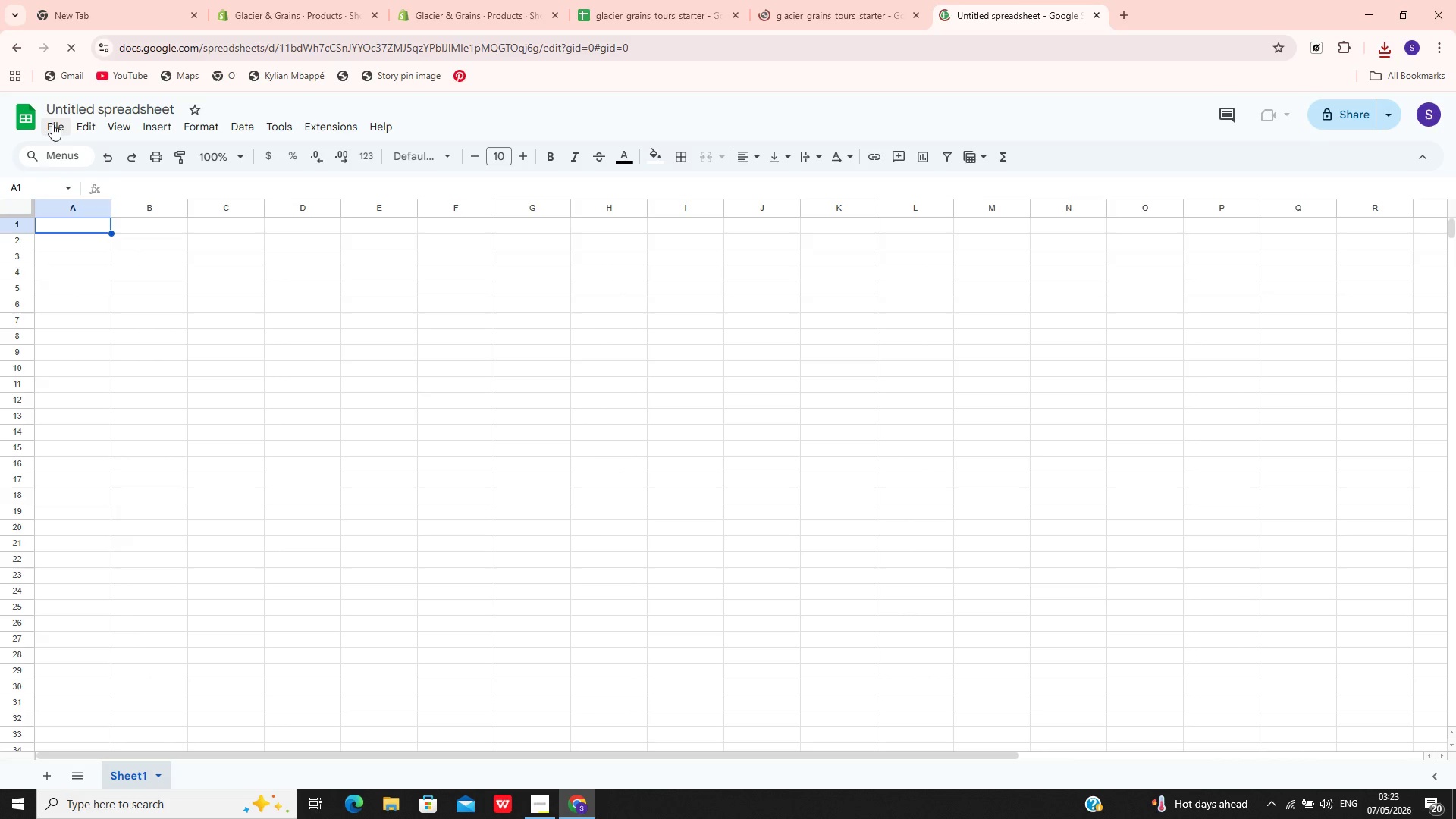 
wait(49.81)
 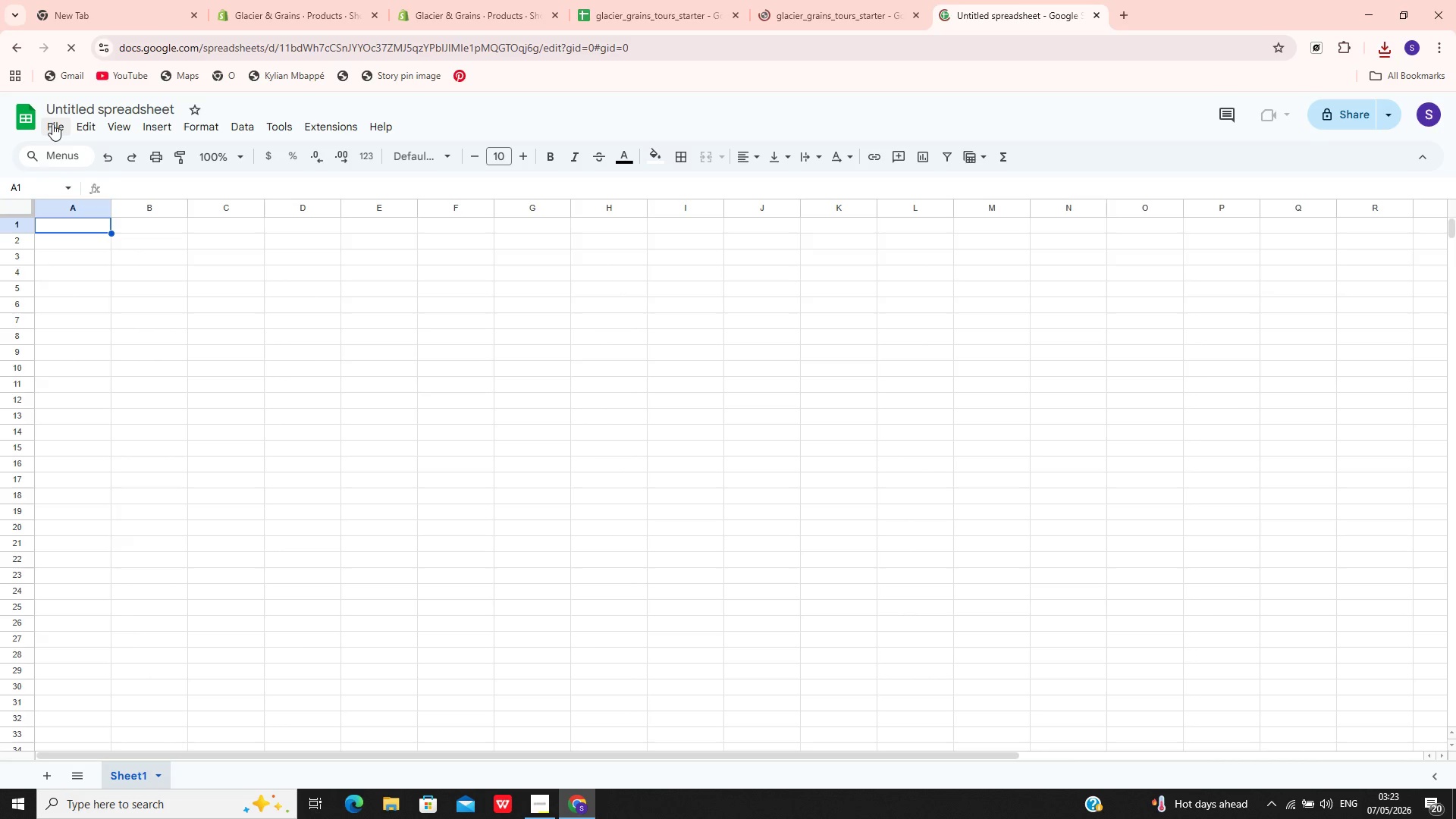 
left_click([822, 0])
 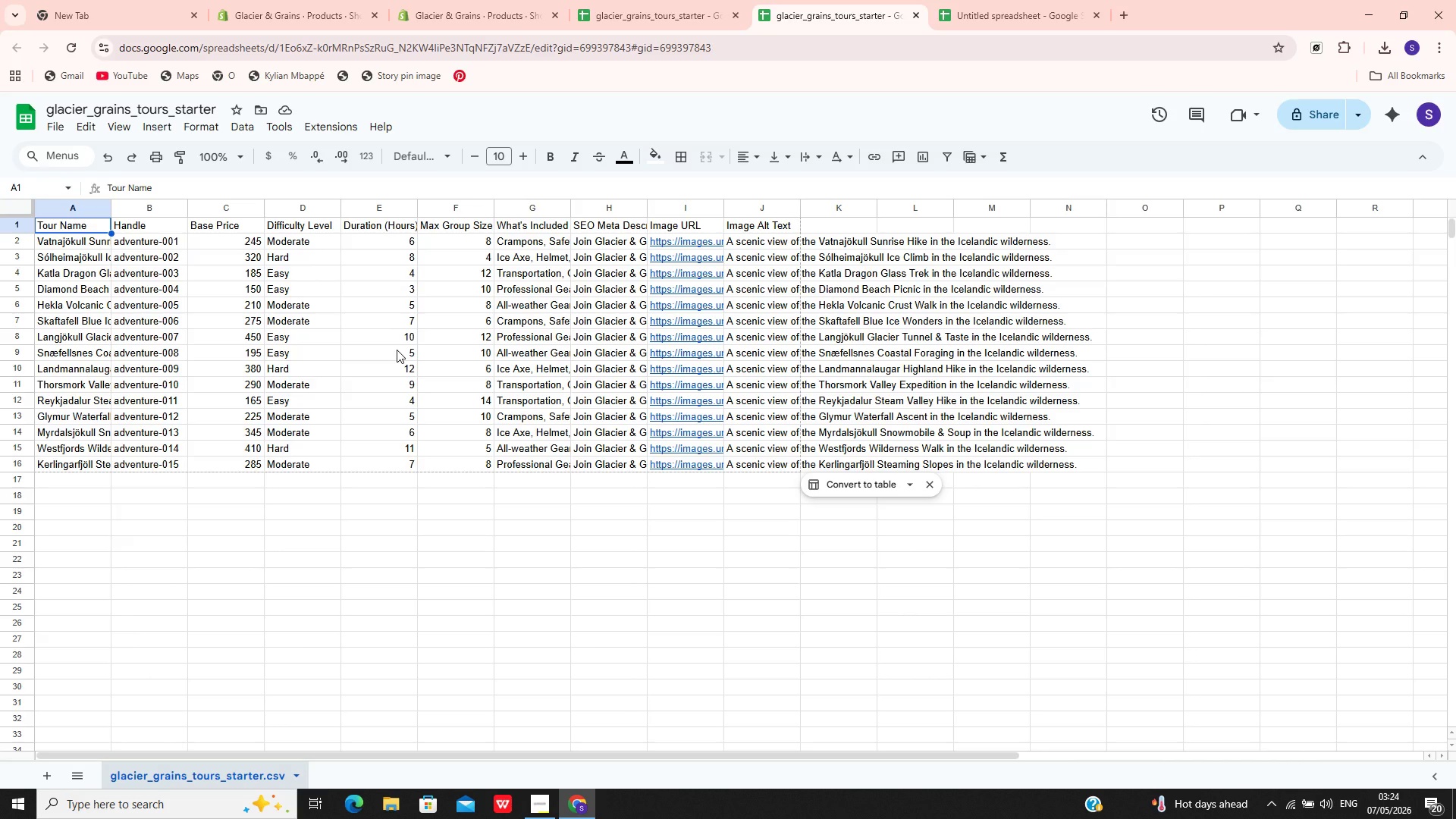 
wait(57.91)
 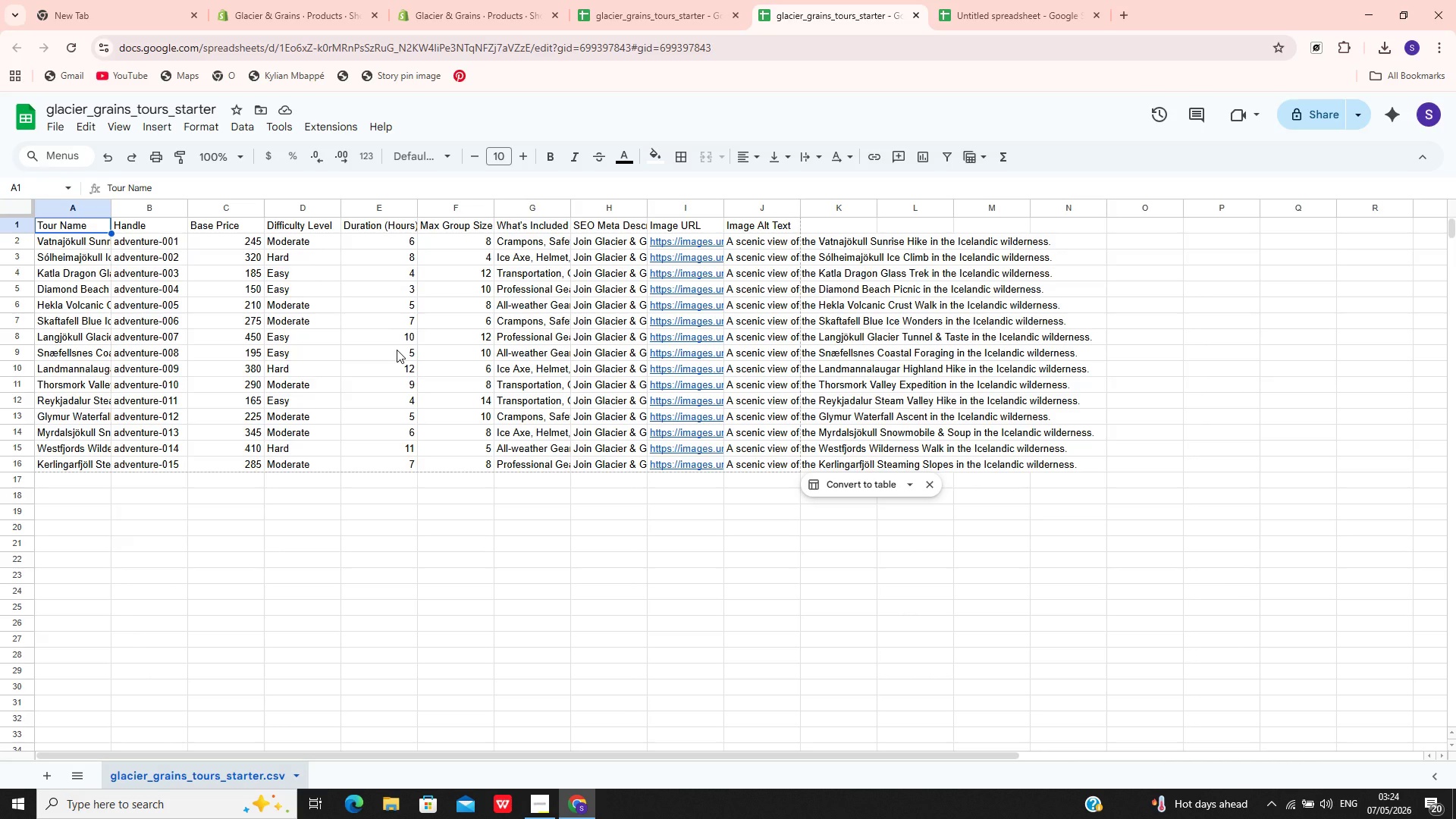 
left_click([965, 0])
 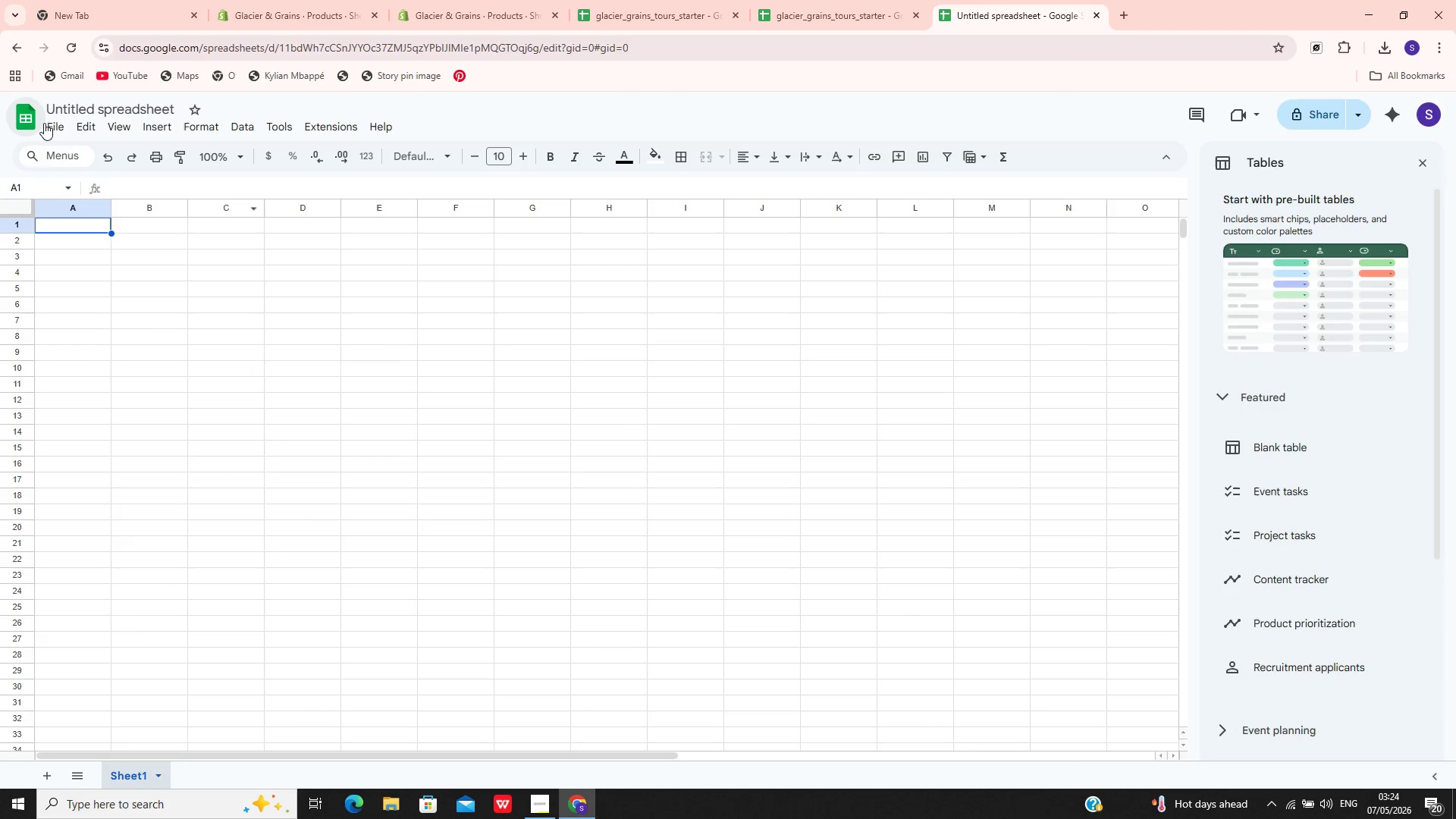 
left_click([52, 124])
 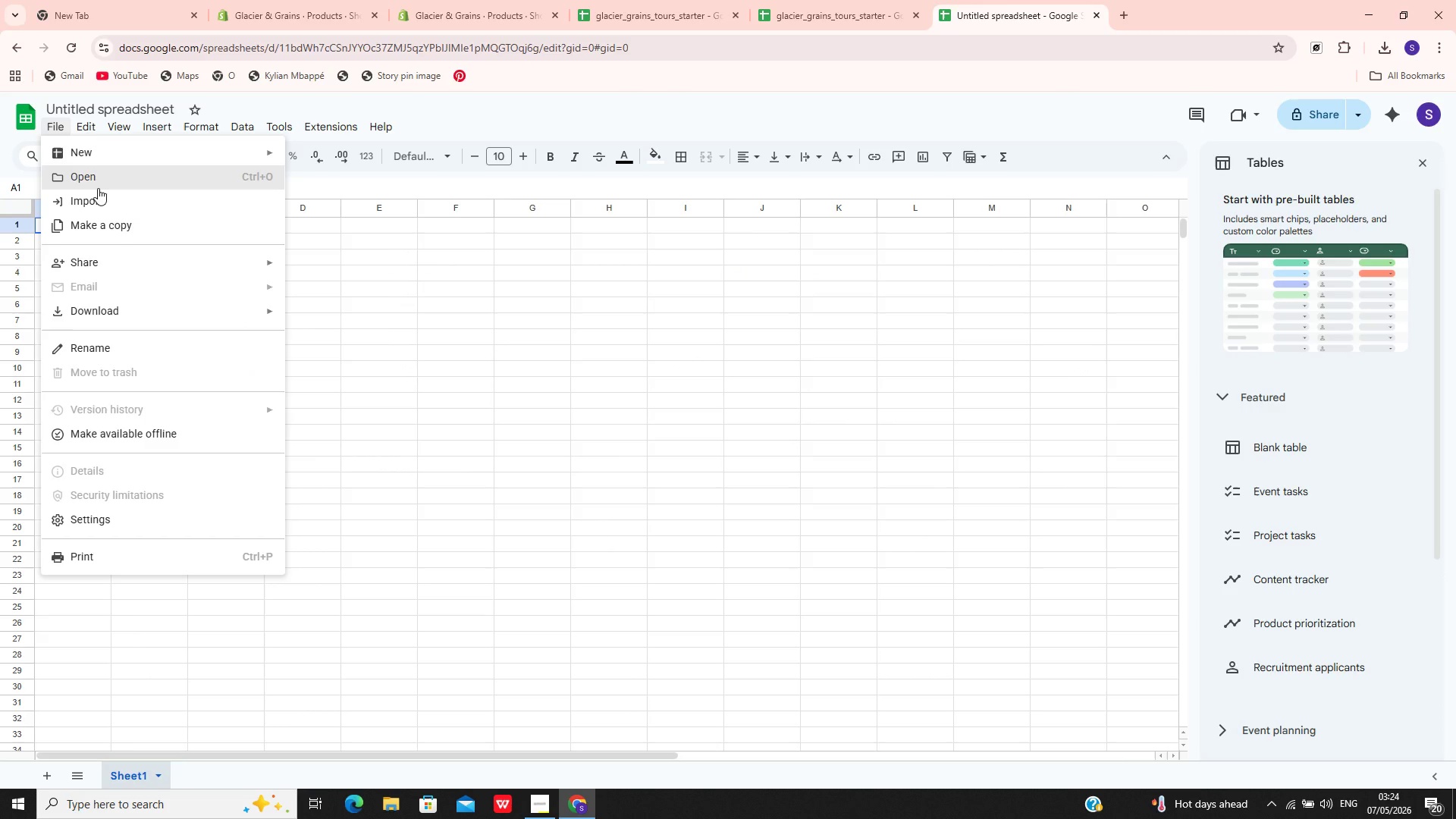 
left_click([98, 188])
 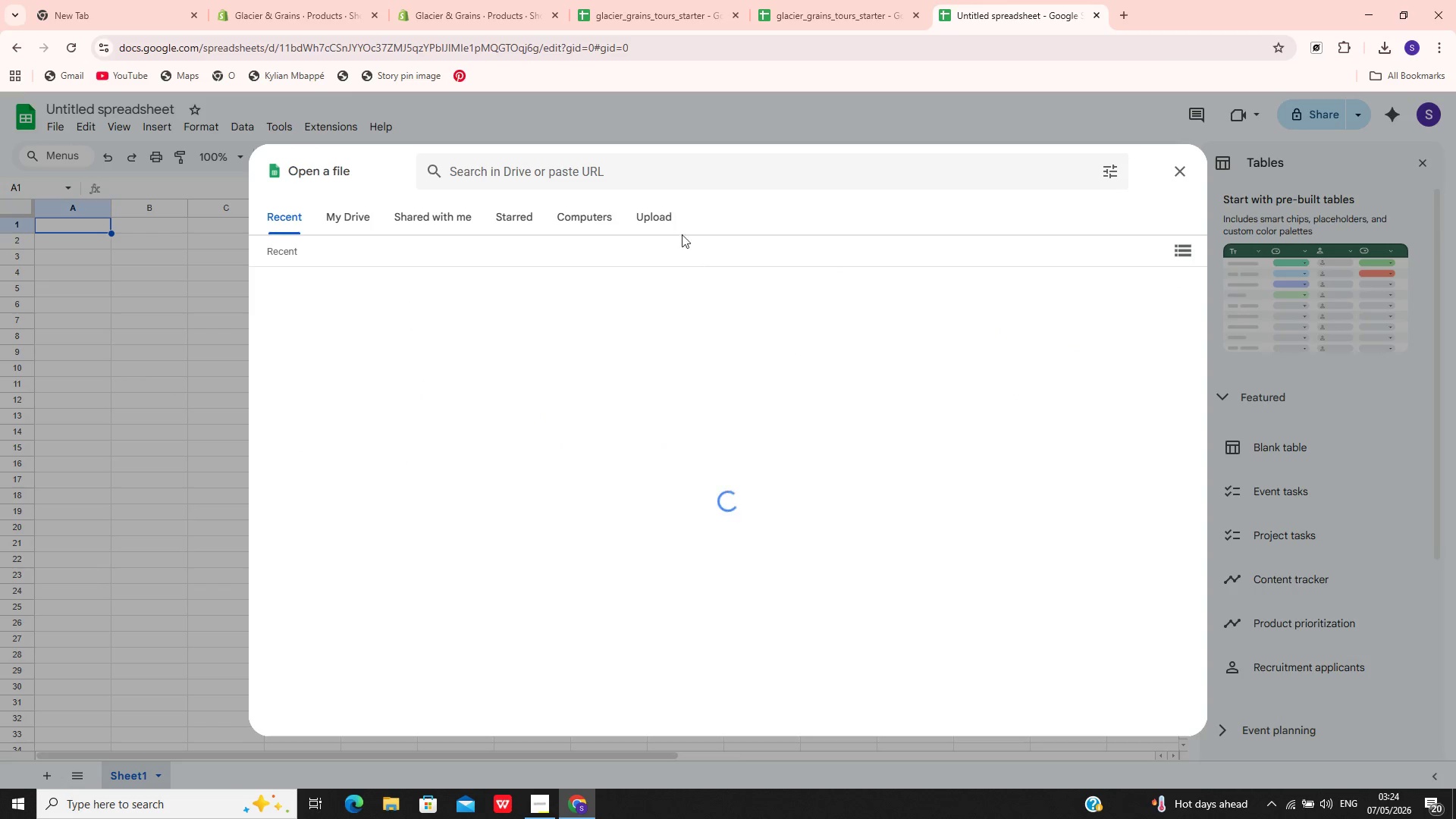 
left_click([655, 203])
 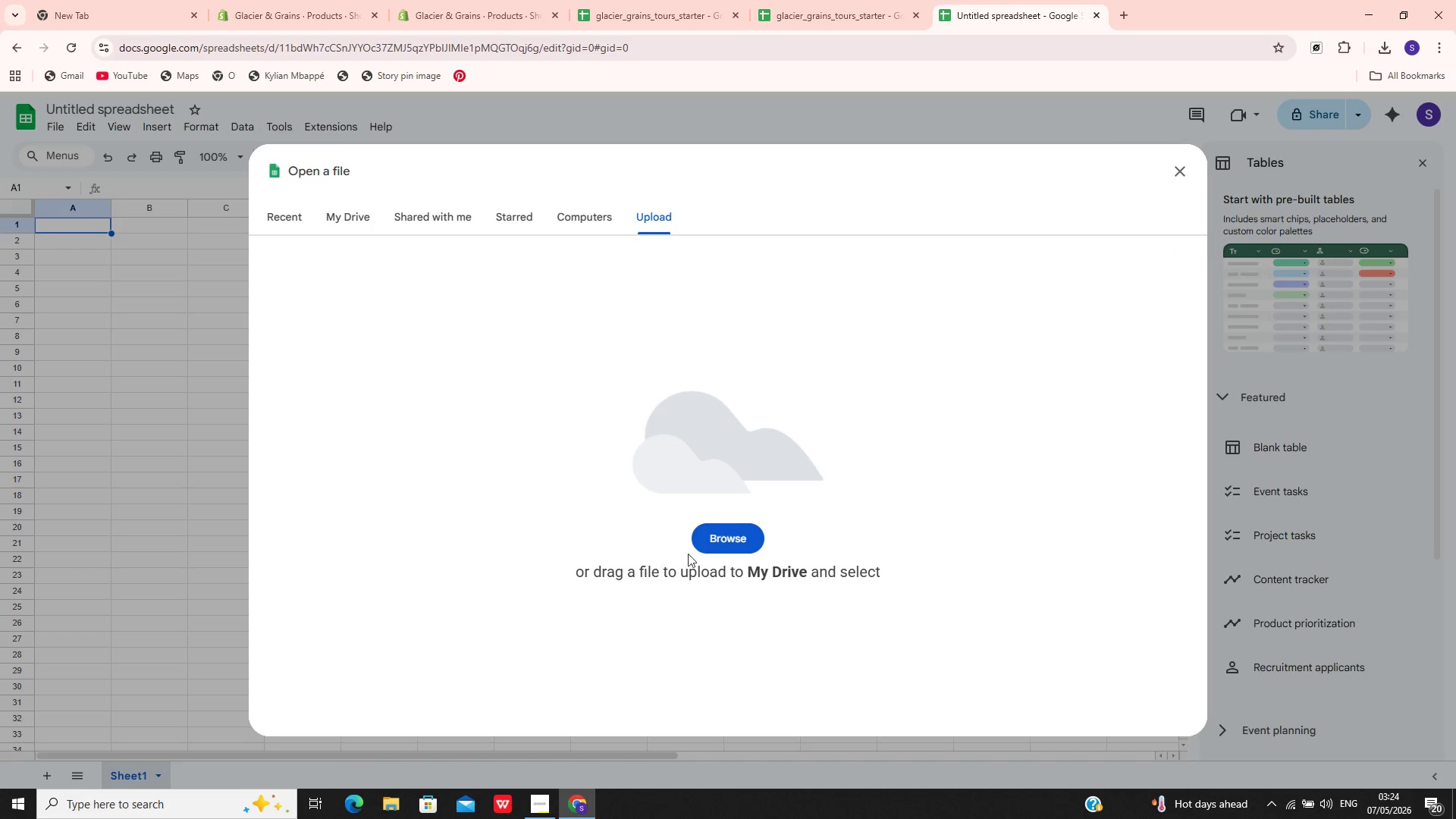 
left_click([708, 545])
 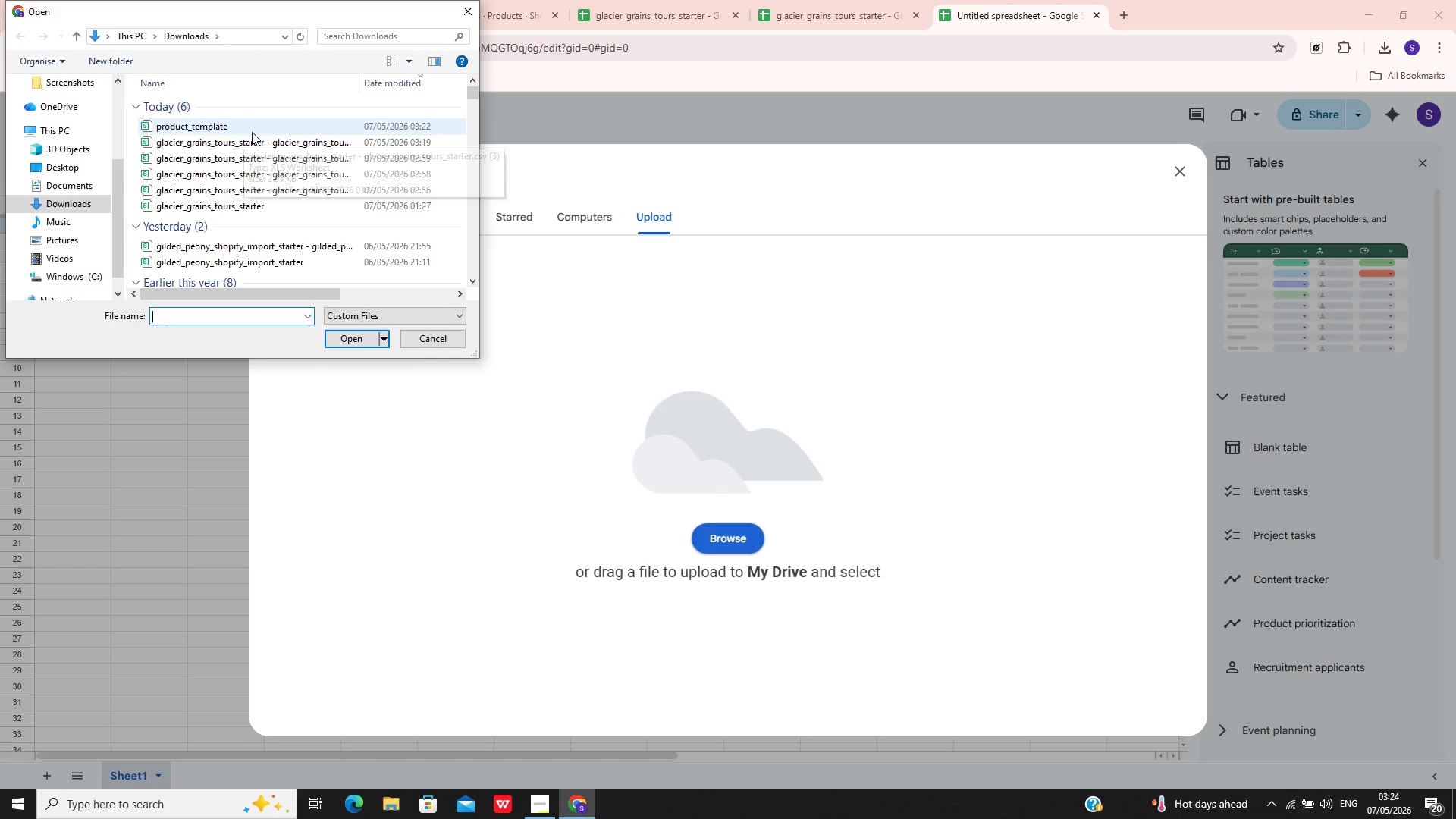 
wait(5.39)
 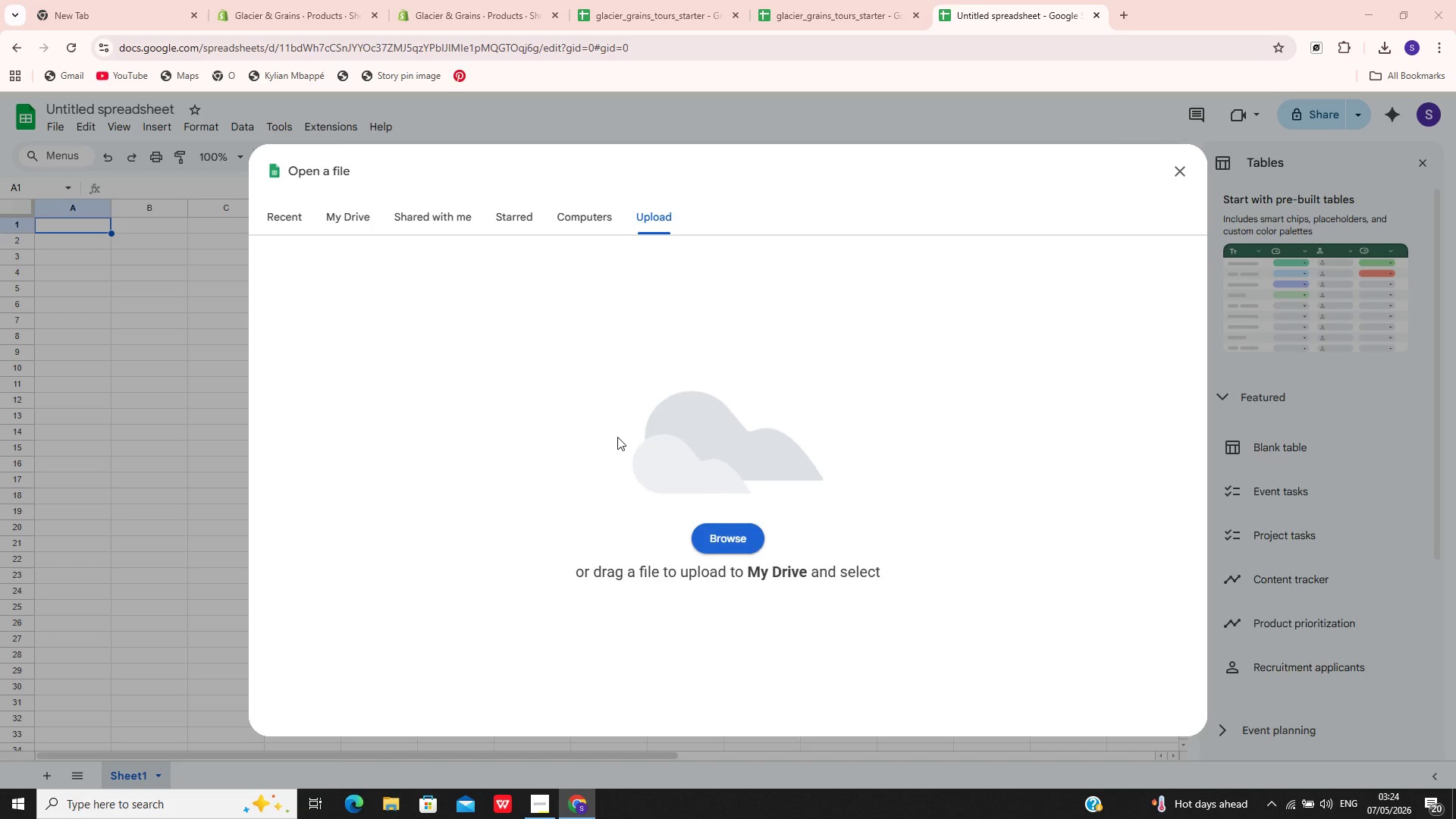 
left_click([252, 130])
 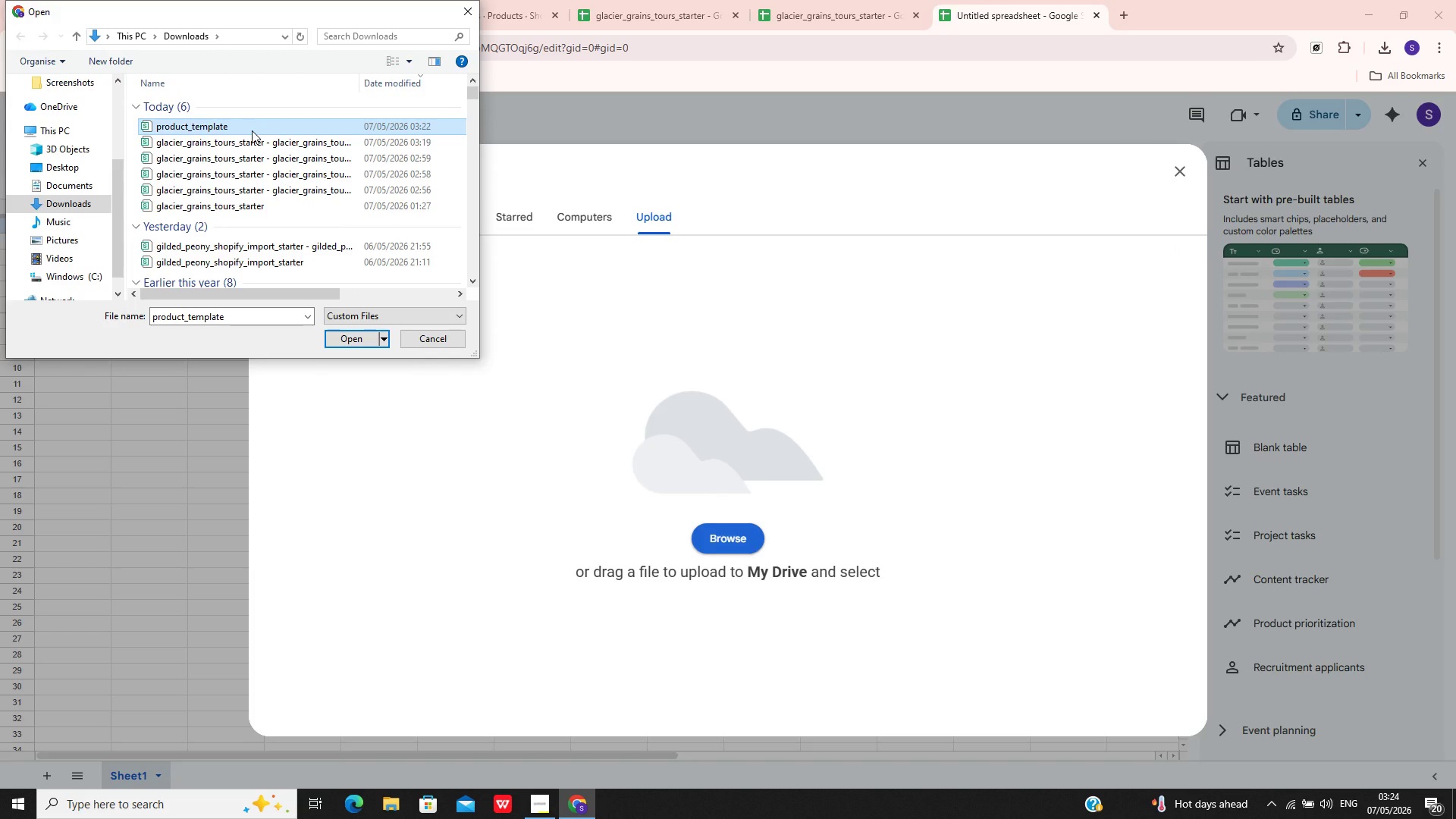 
key(Enter)
 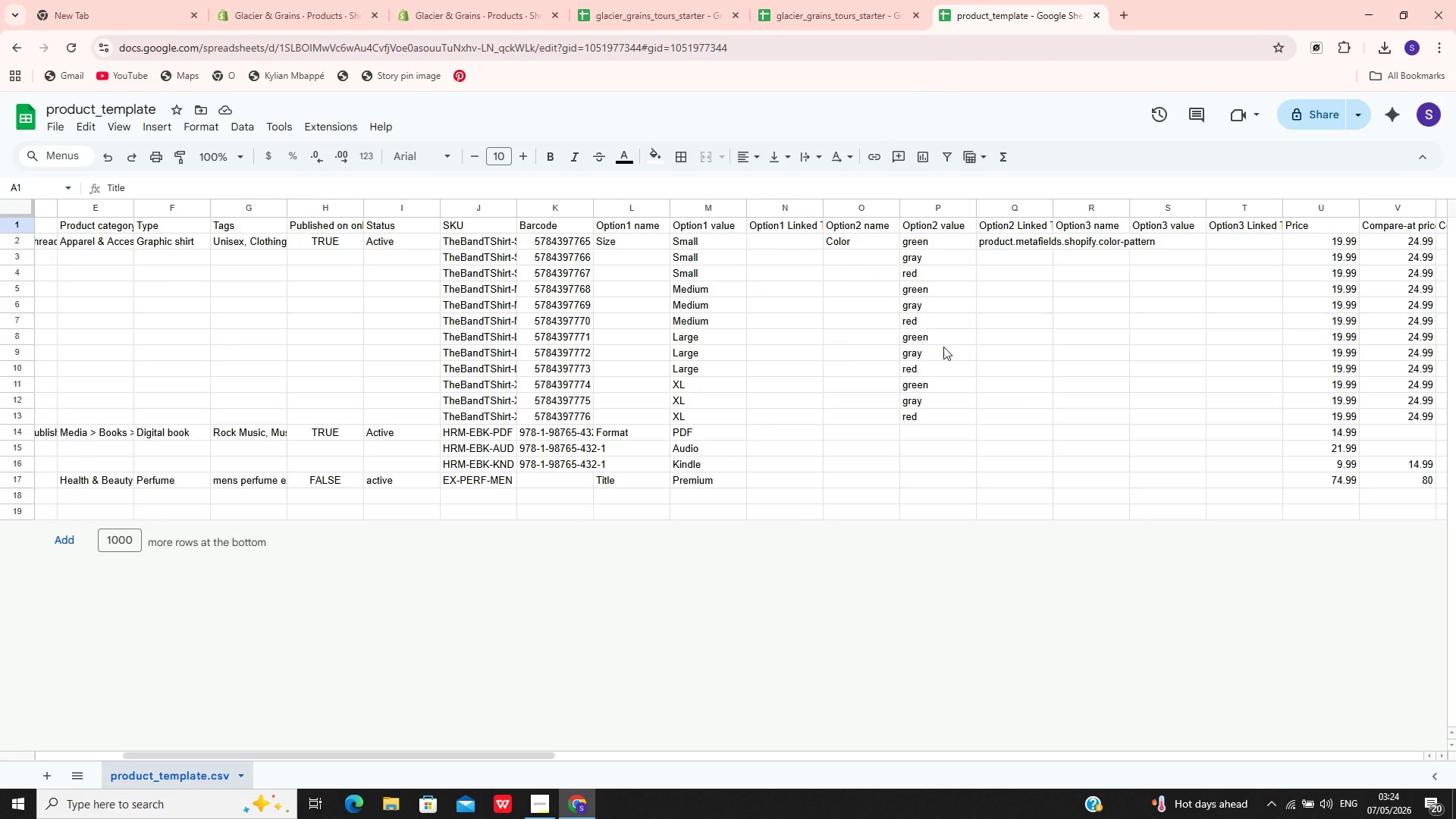 
wait(31.08)
 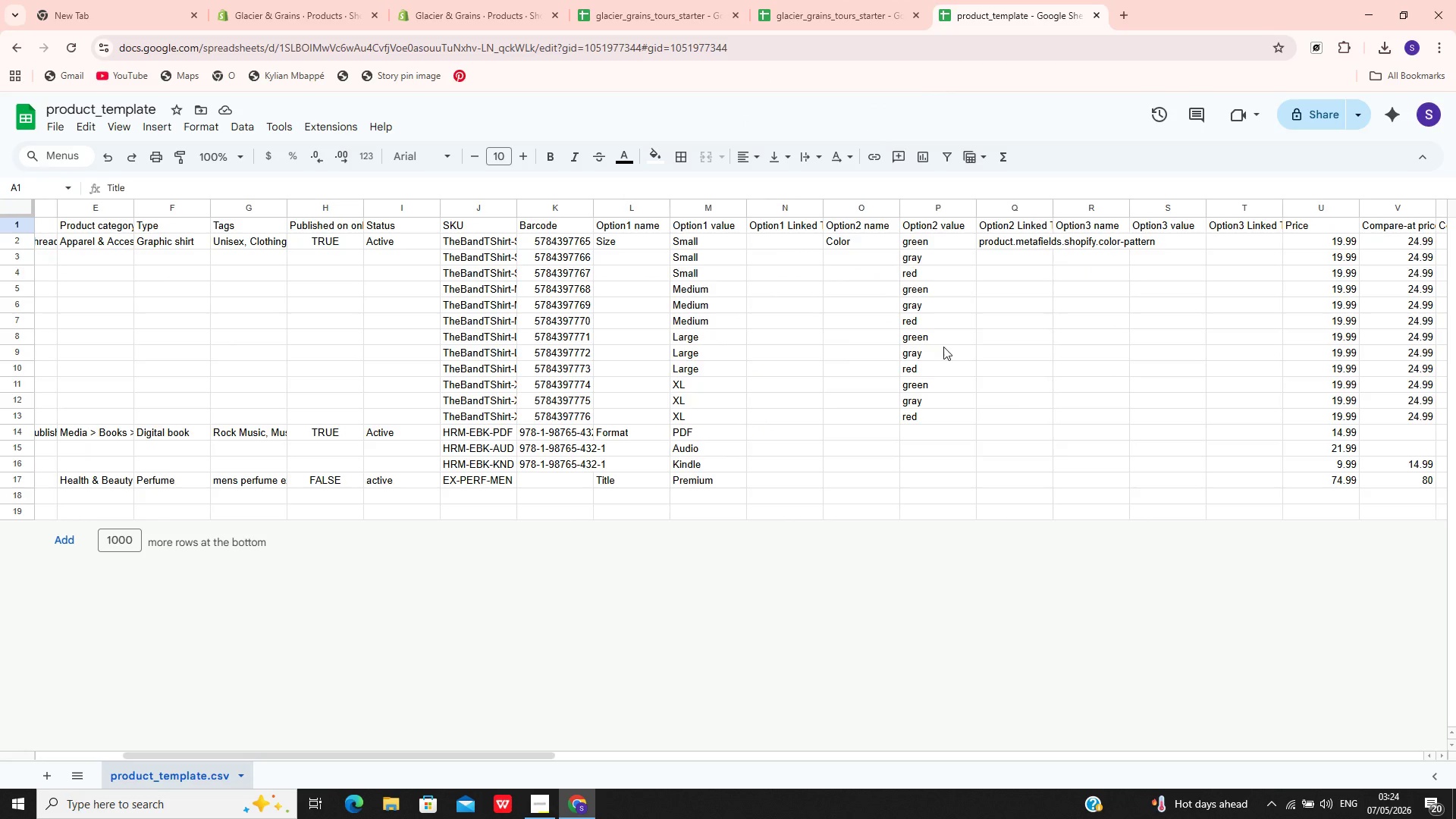 
left_click([838, 8])
 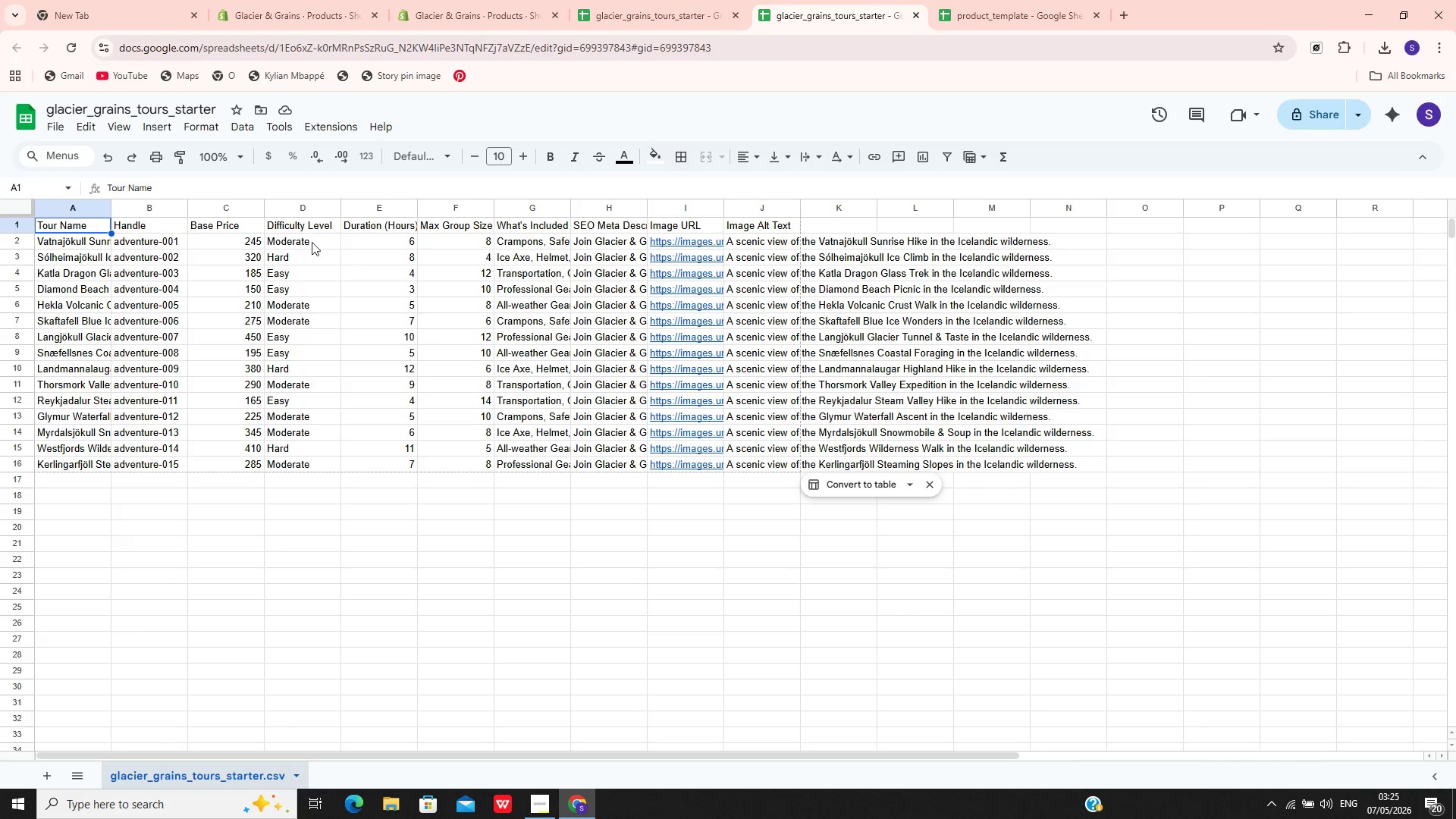 
wait(11.09)
 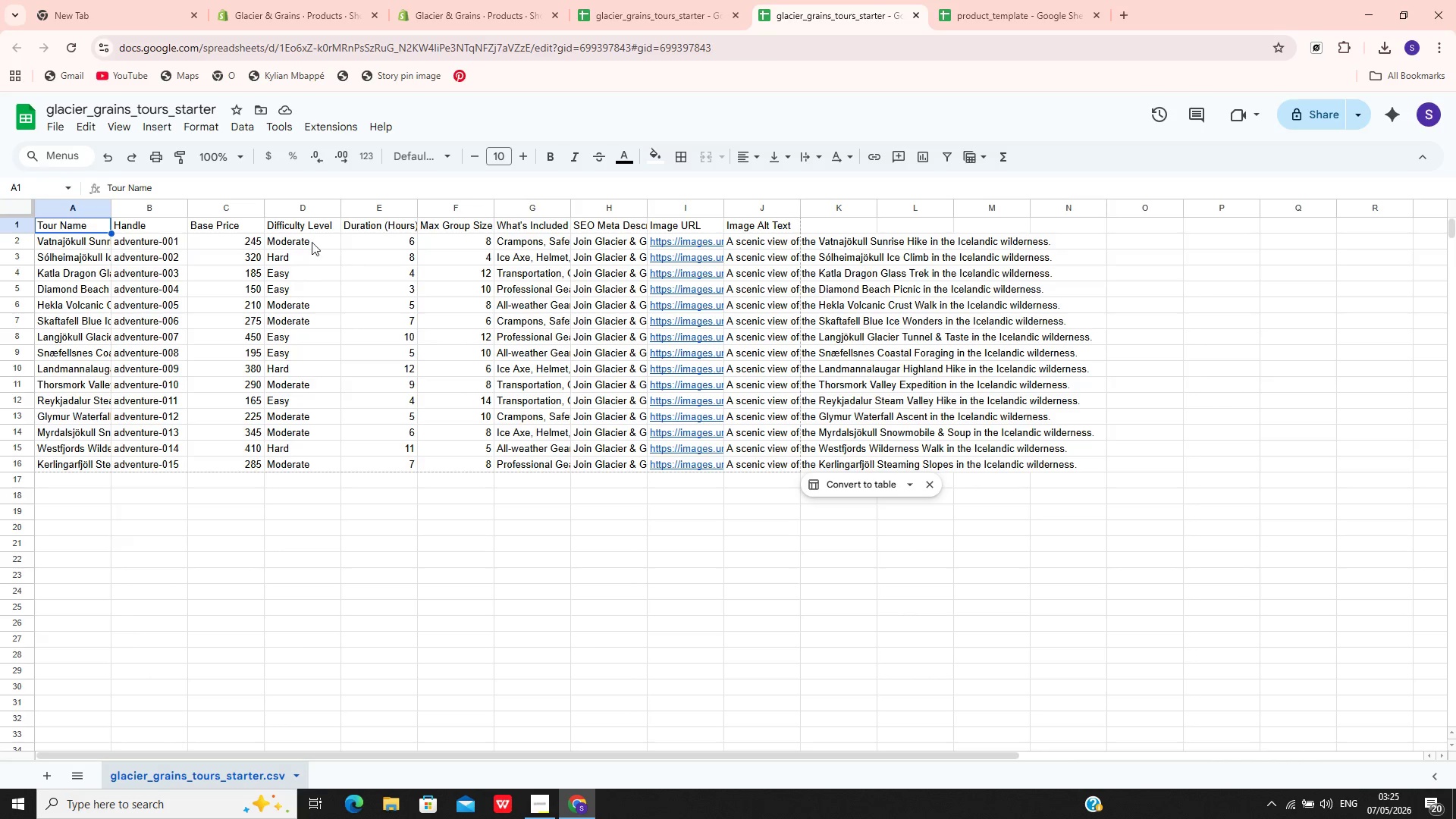 
left_click([978, 0])
 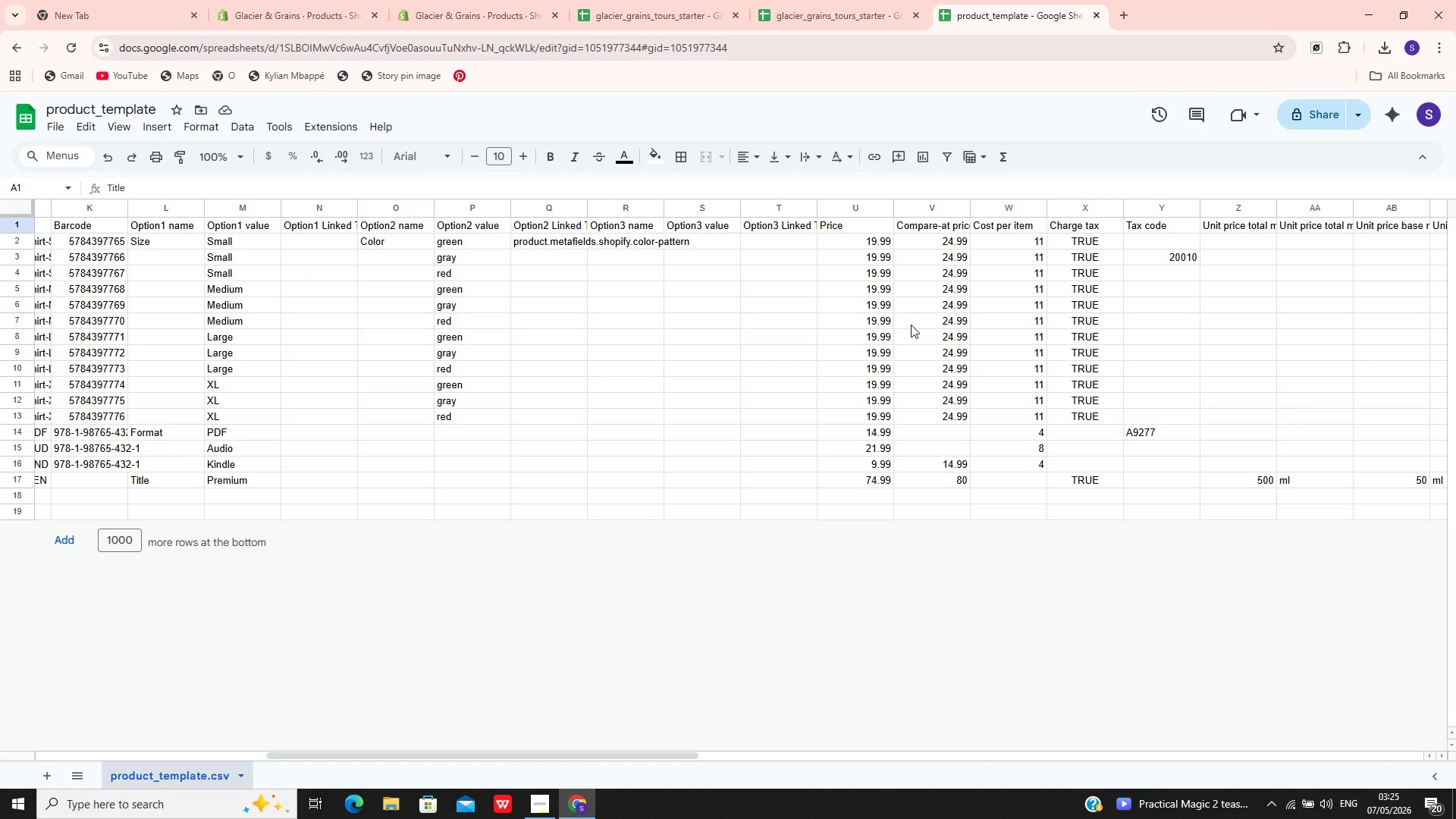 
wait(15.58)
 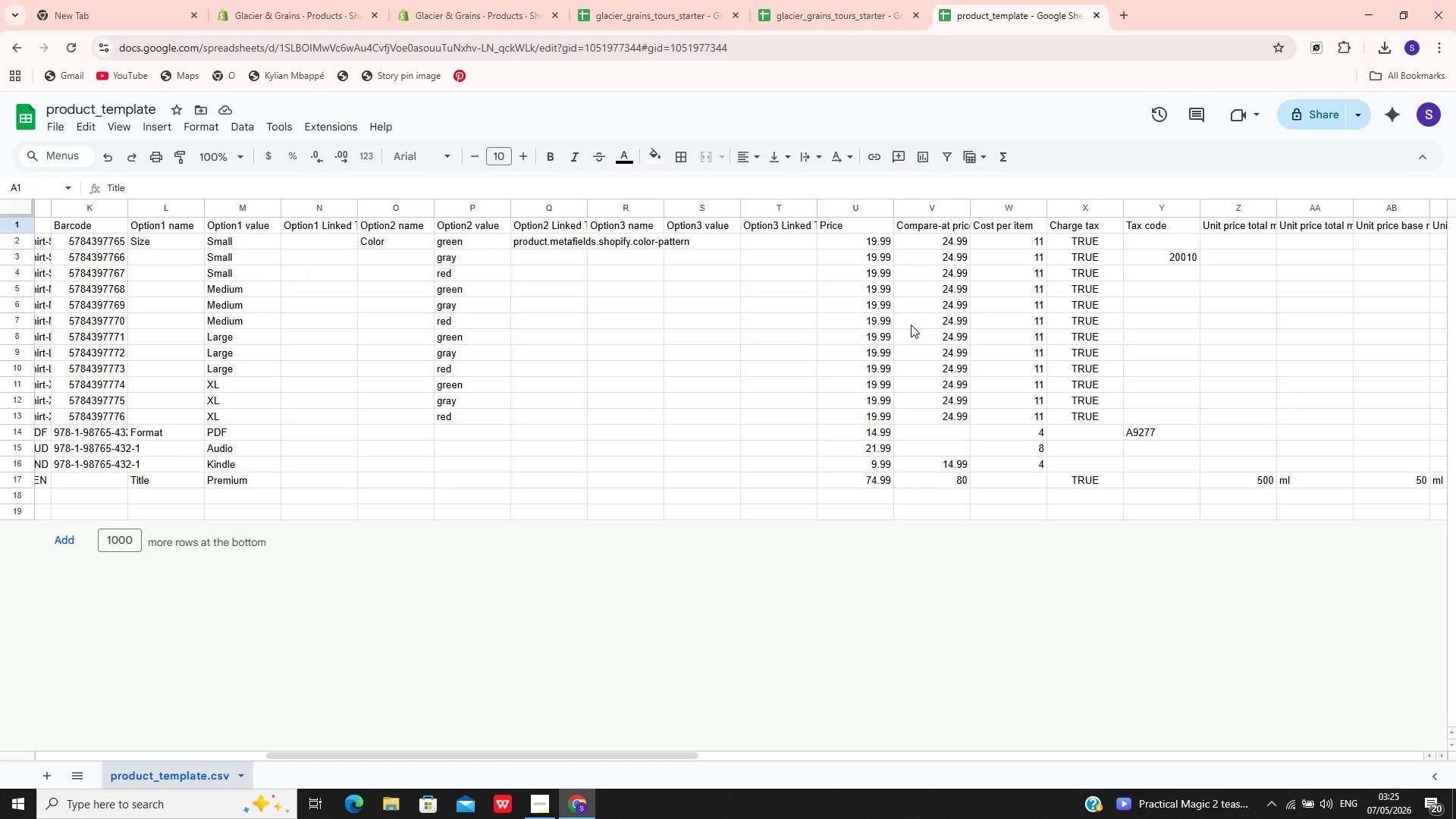 
left_click([808, 1])
 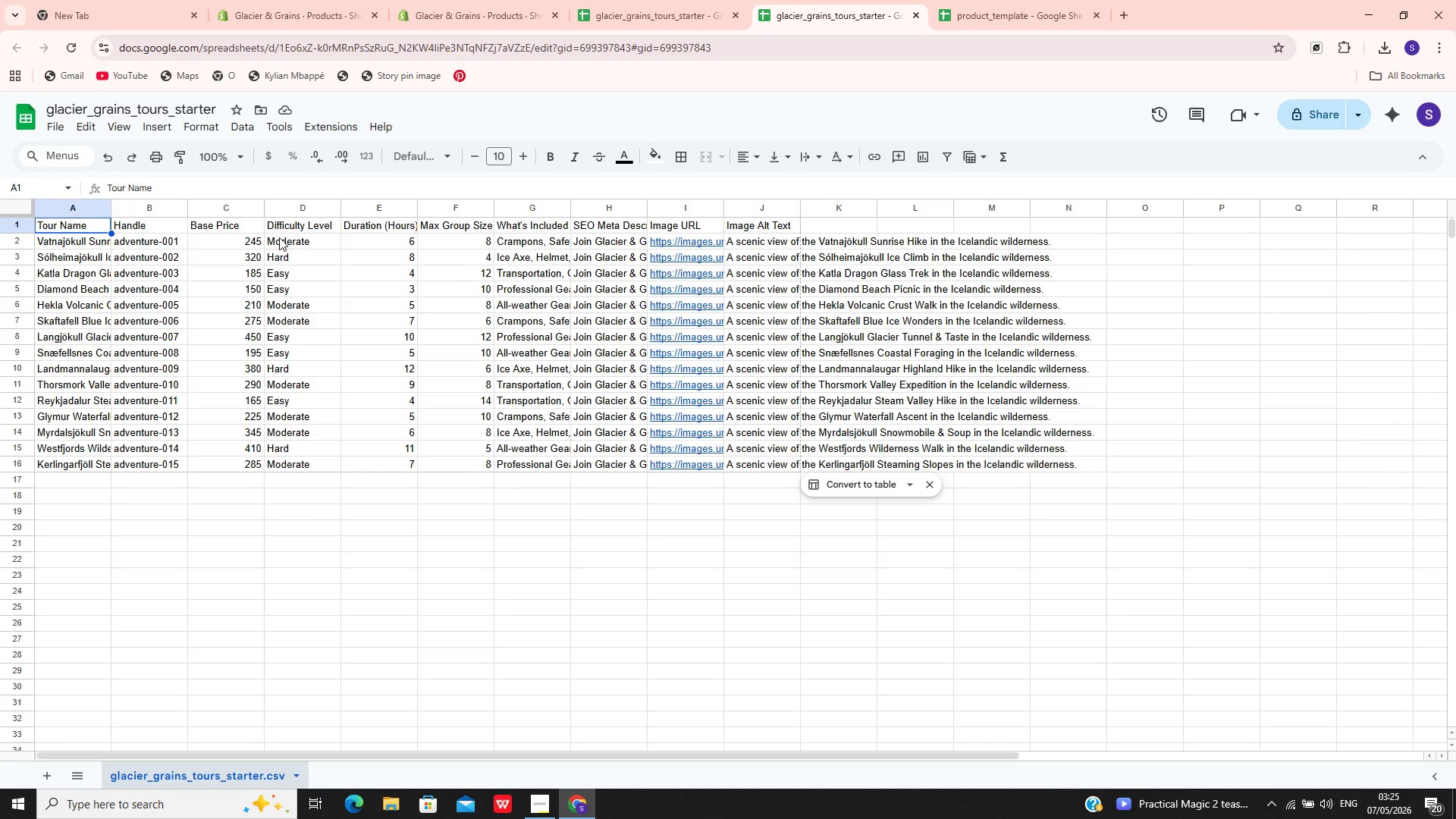 
left_click([212, 221])
 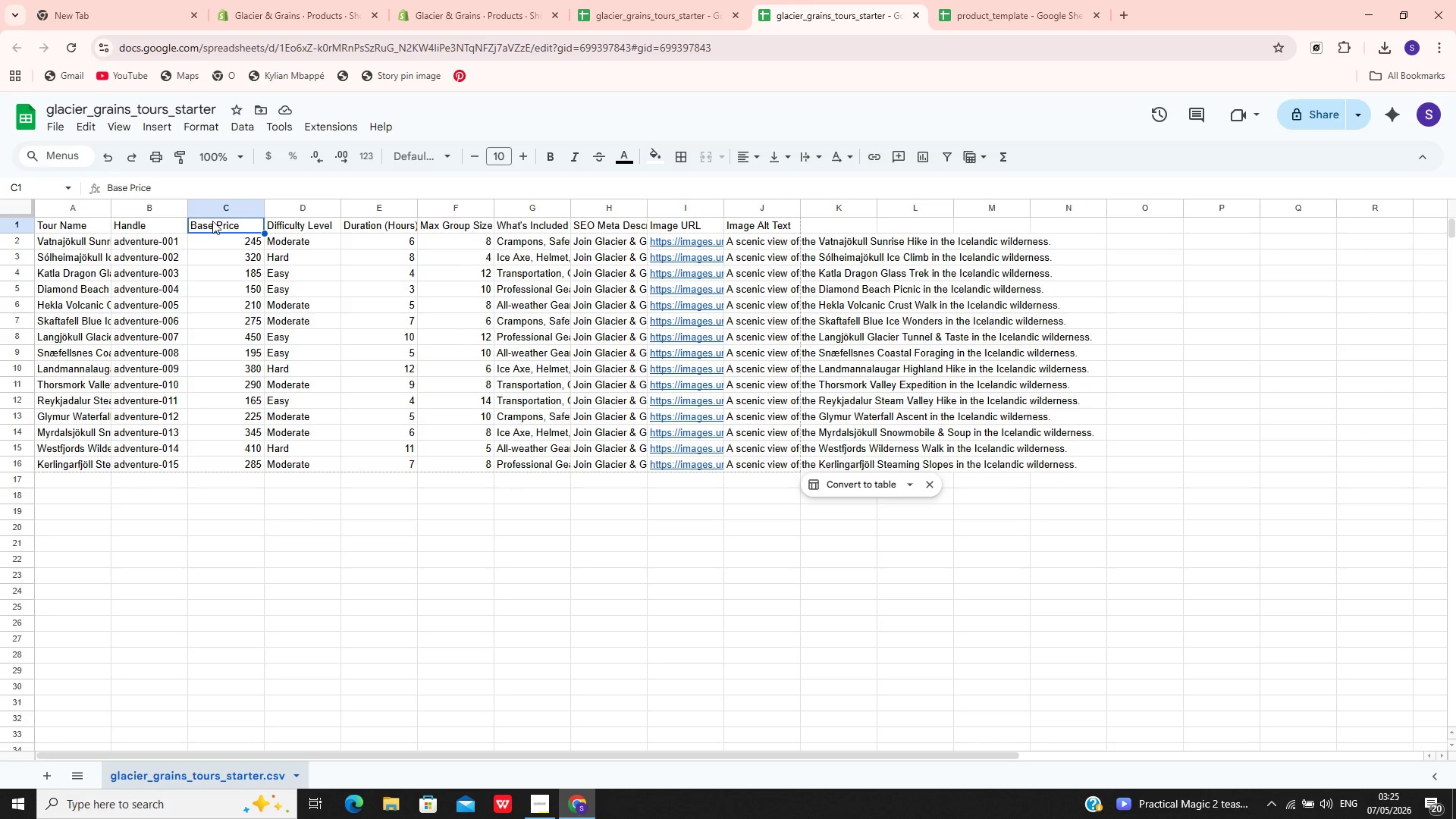 
left_click([212, 221])
 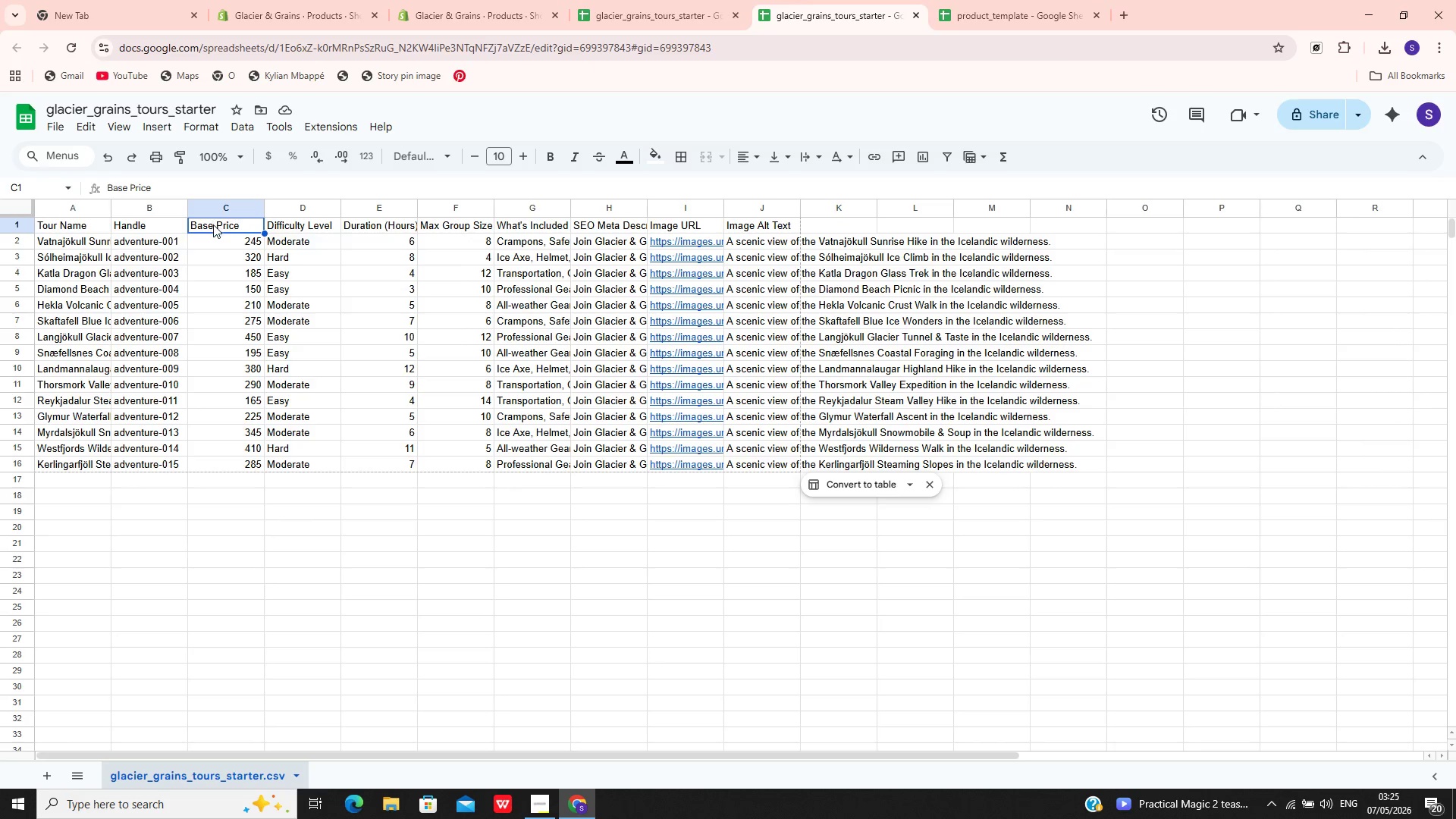 
left_click([213, 224])
 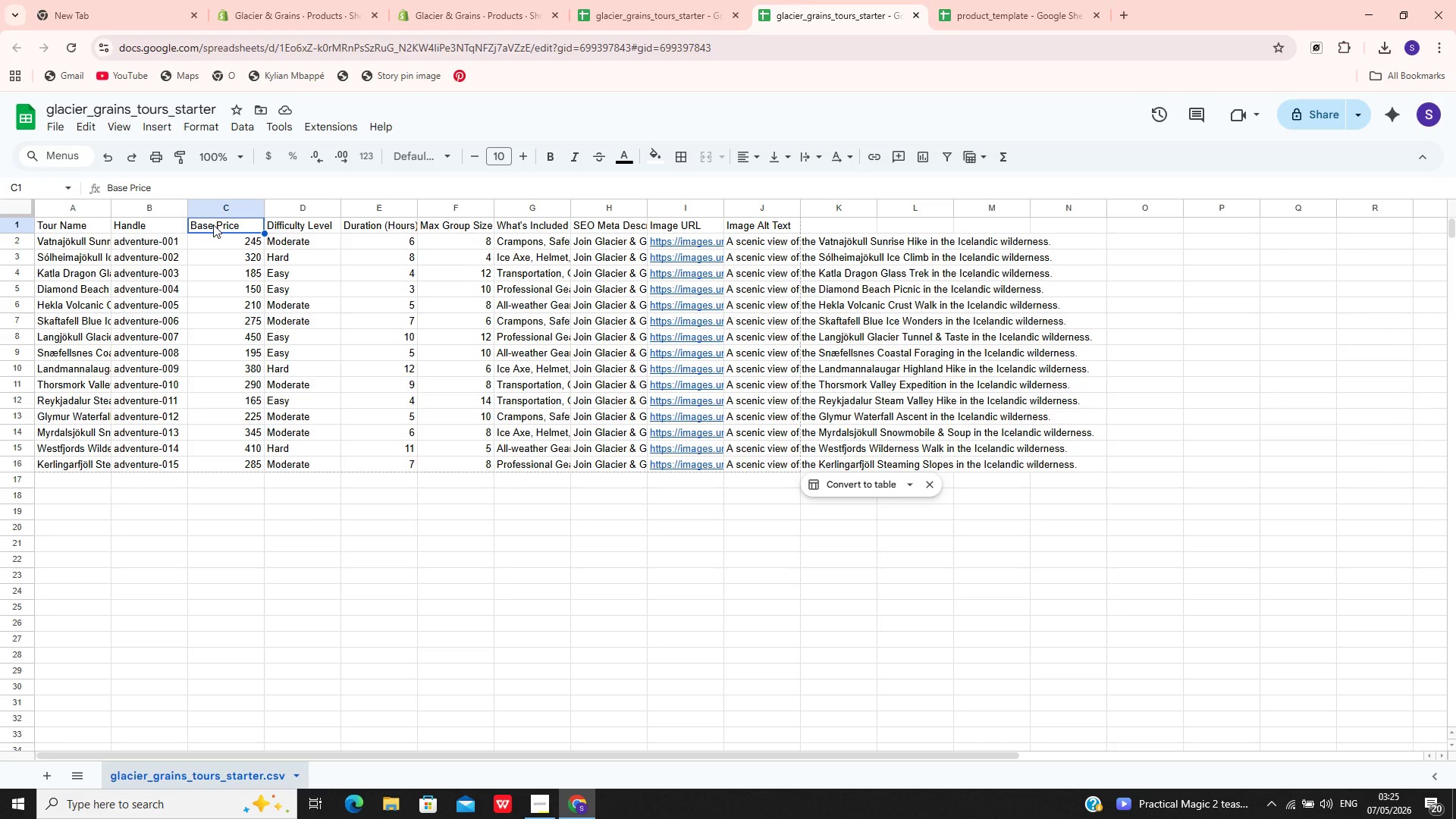 
left_click([213, 224])
 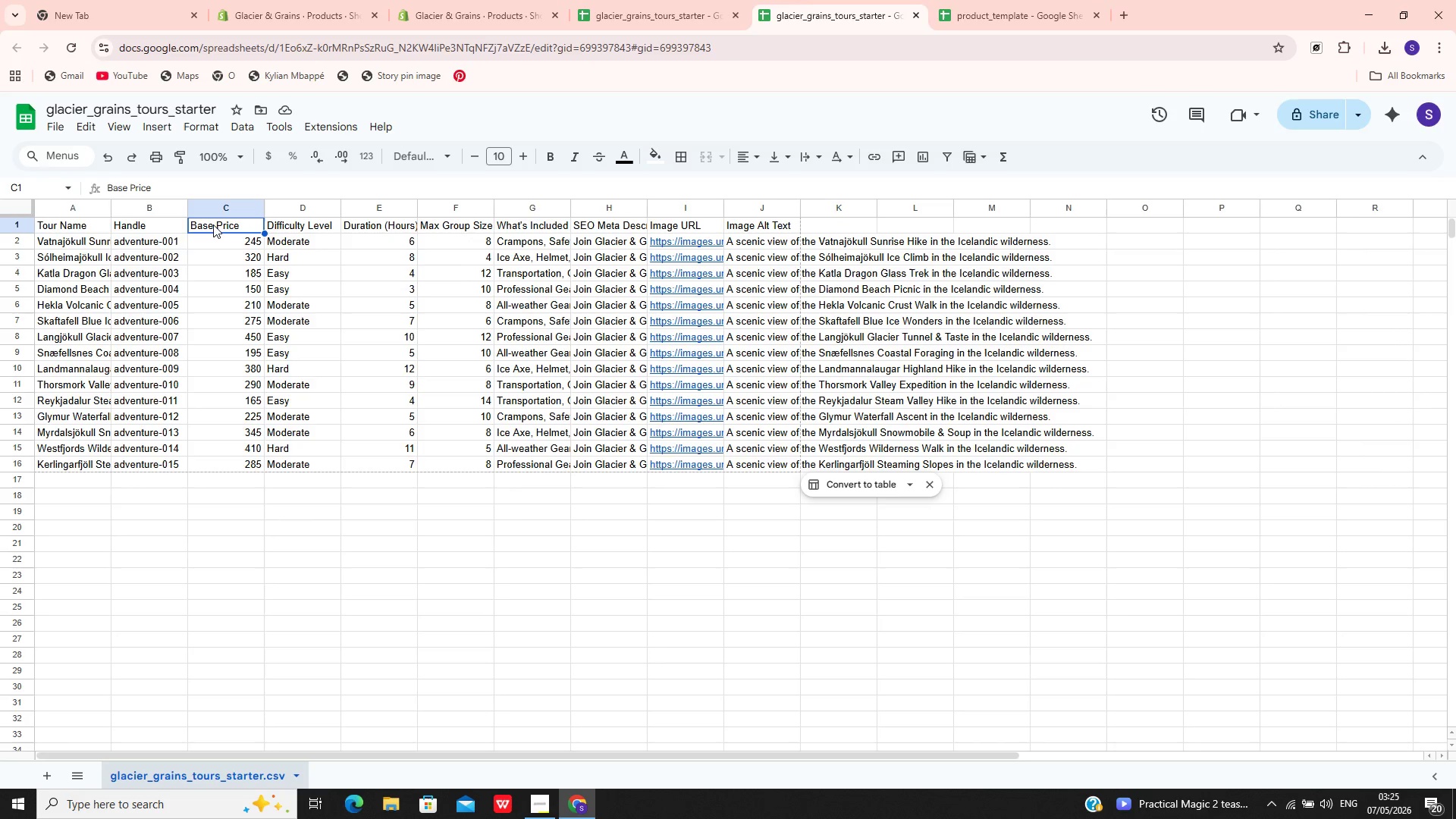 
double_click([213, 224])
 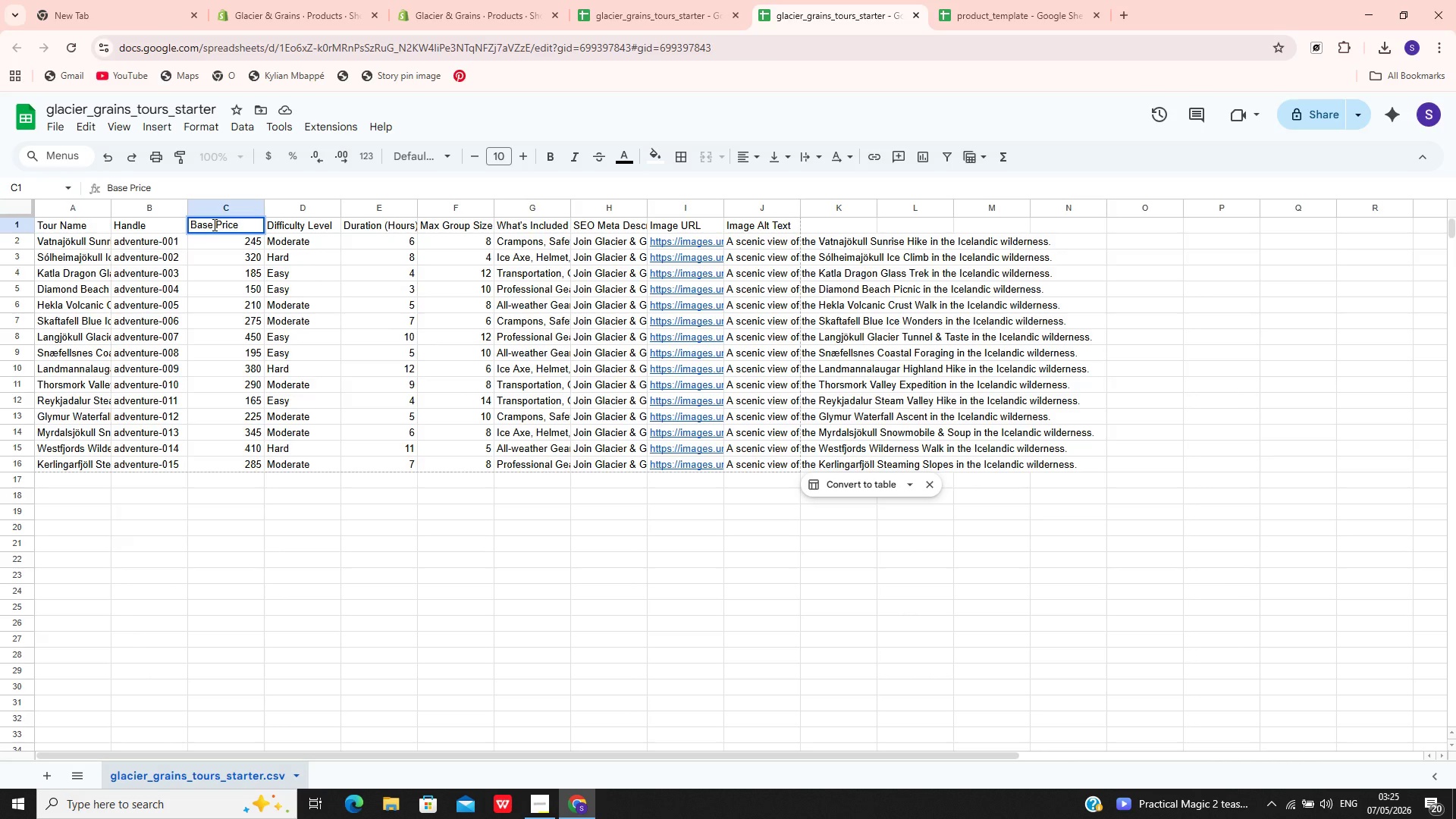 
hold_key(key=Backspace, duration=1.06)
 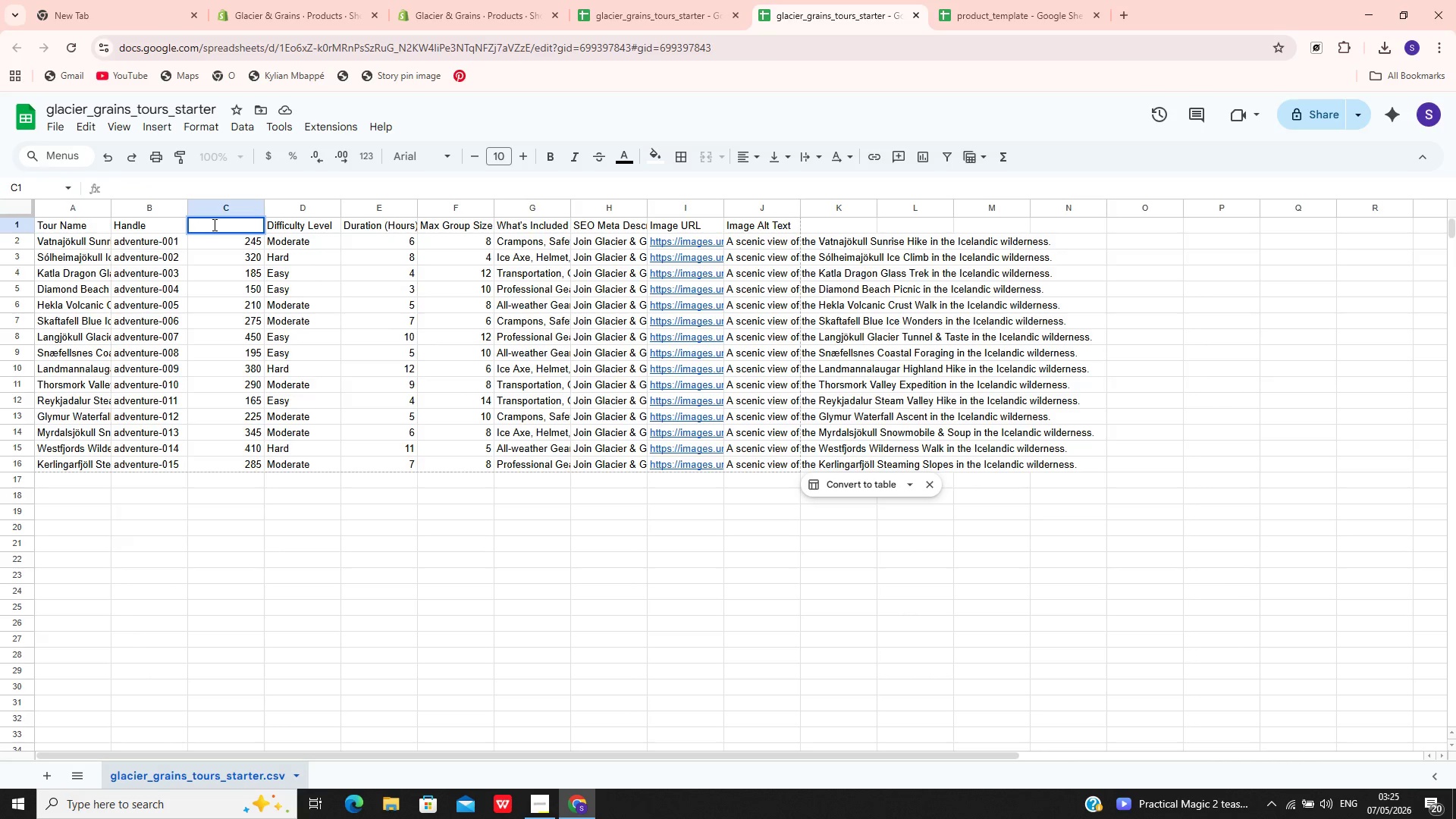 
type(Price)
 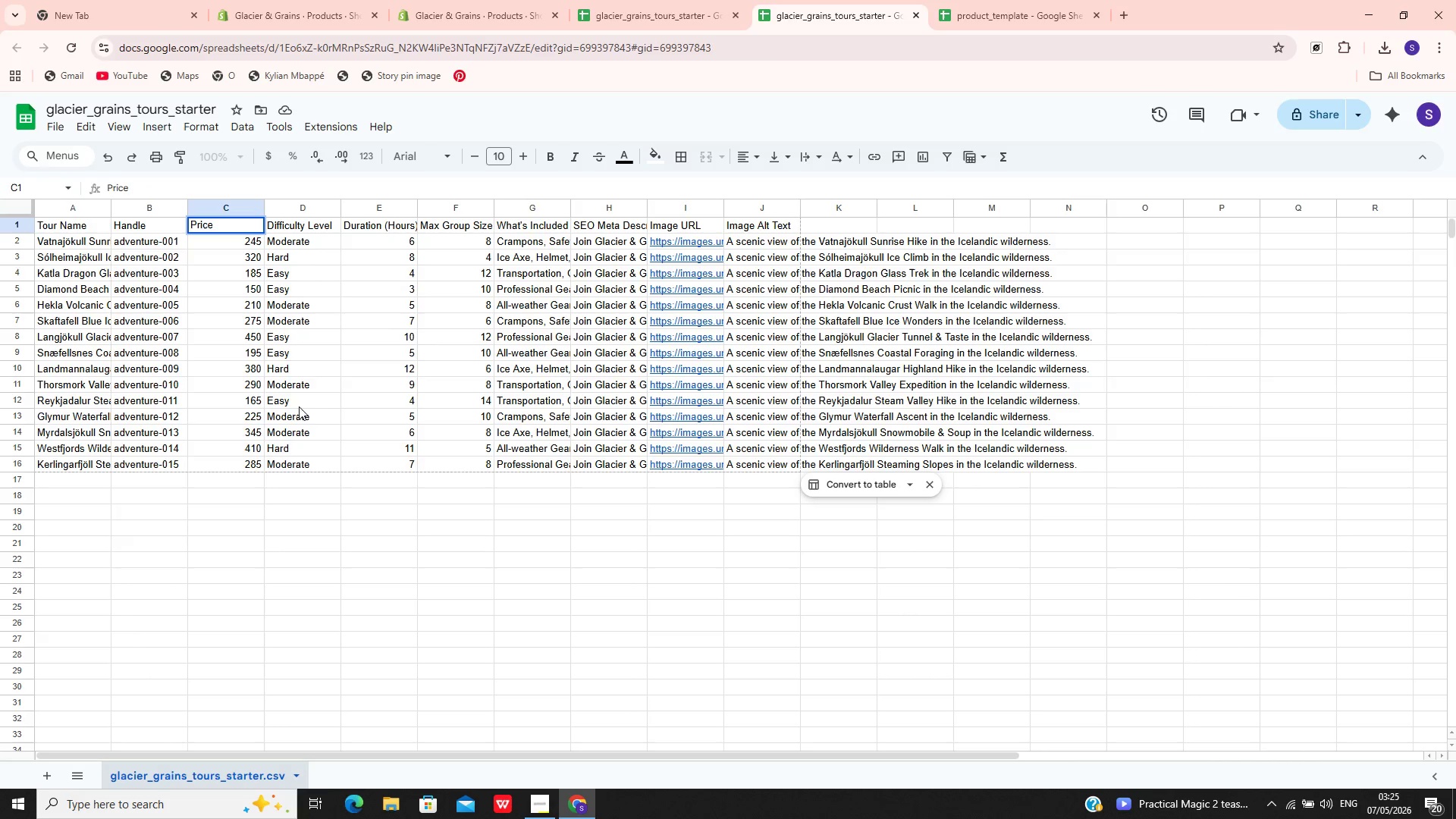 
left_click([302, 410])
 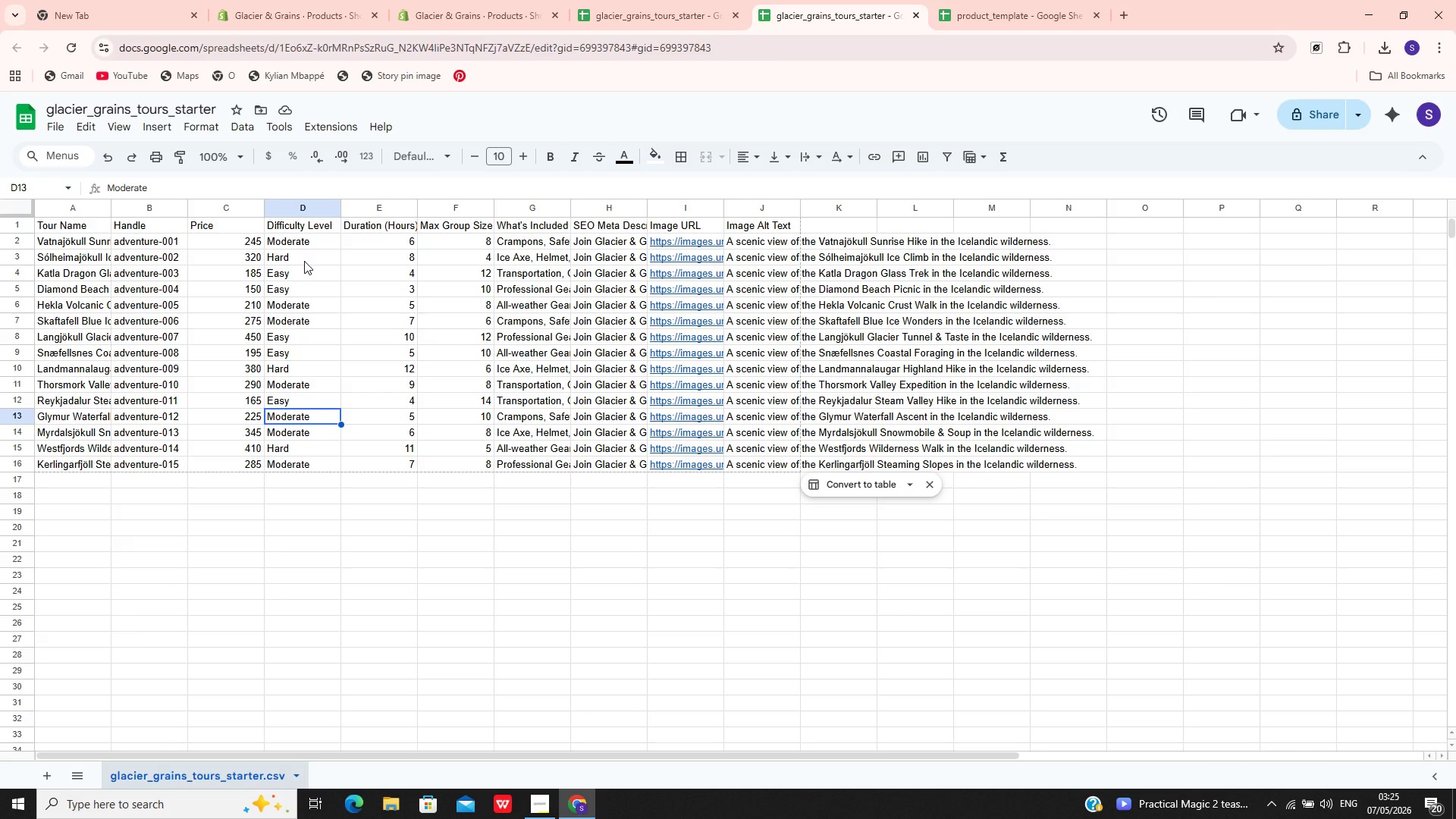 
wait(11.98)
 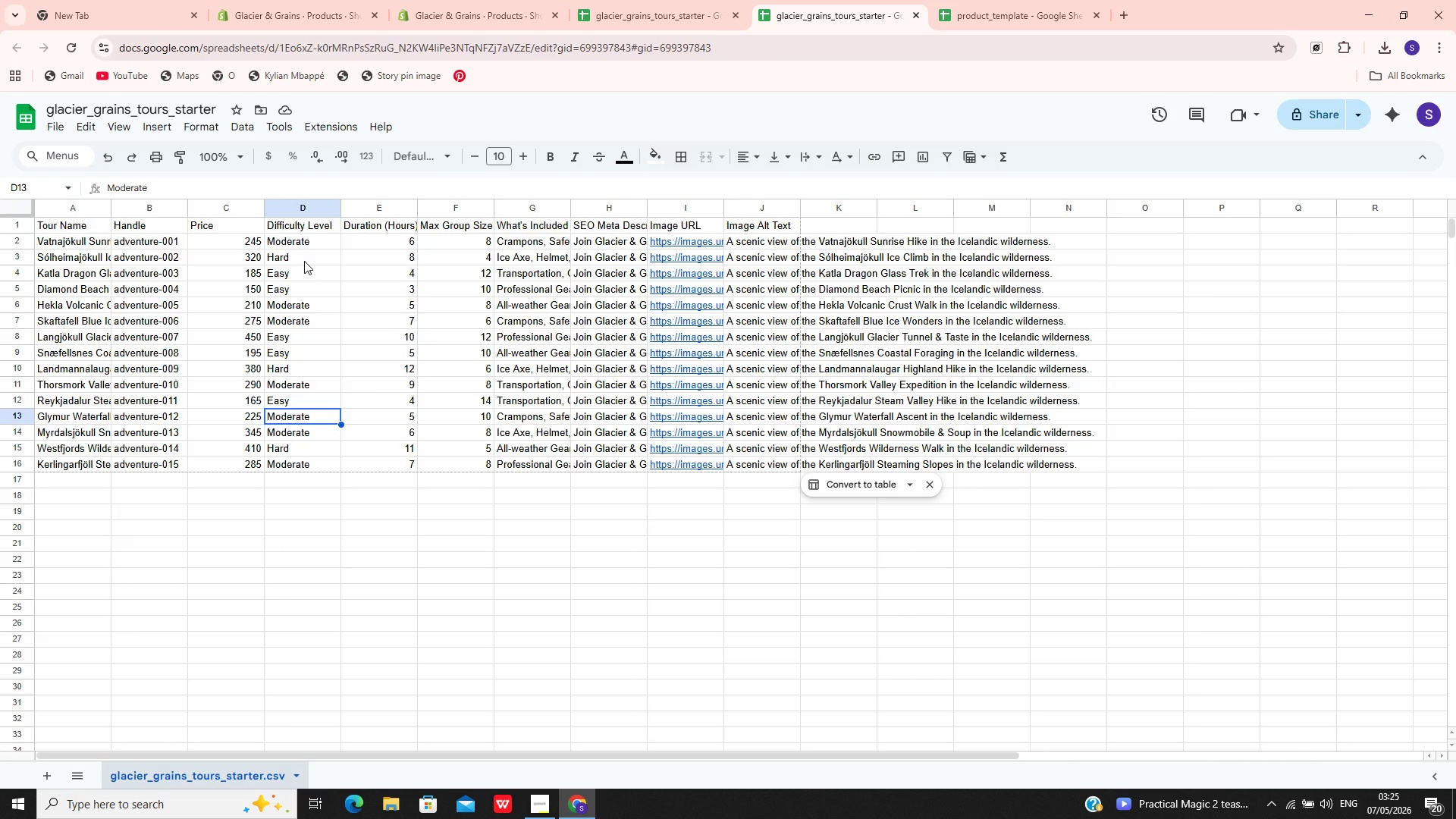 
left_click([324, 228])
 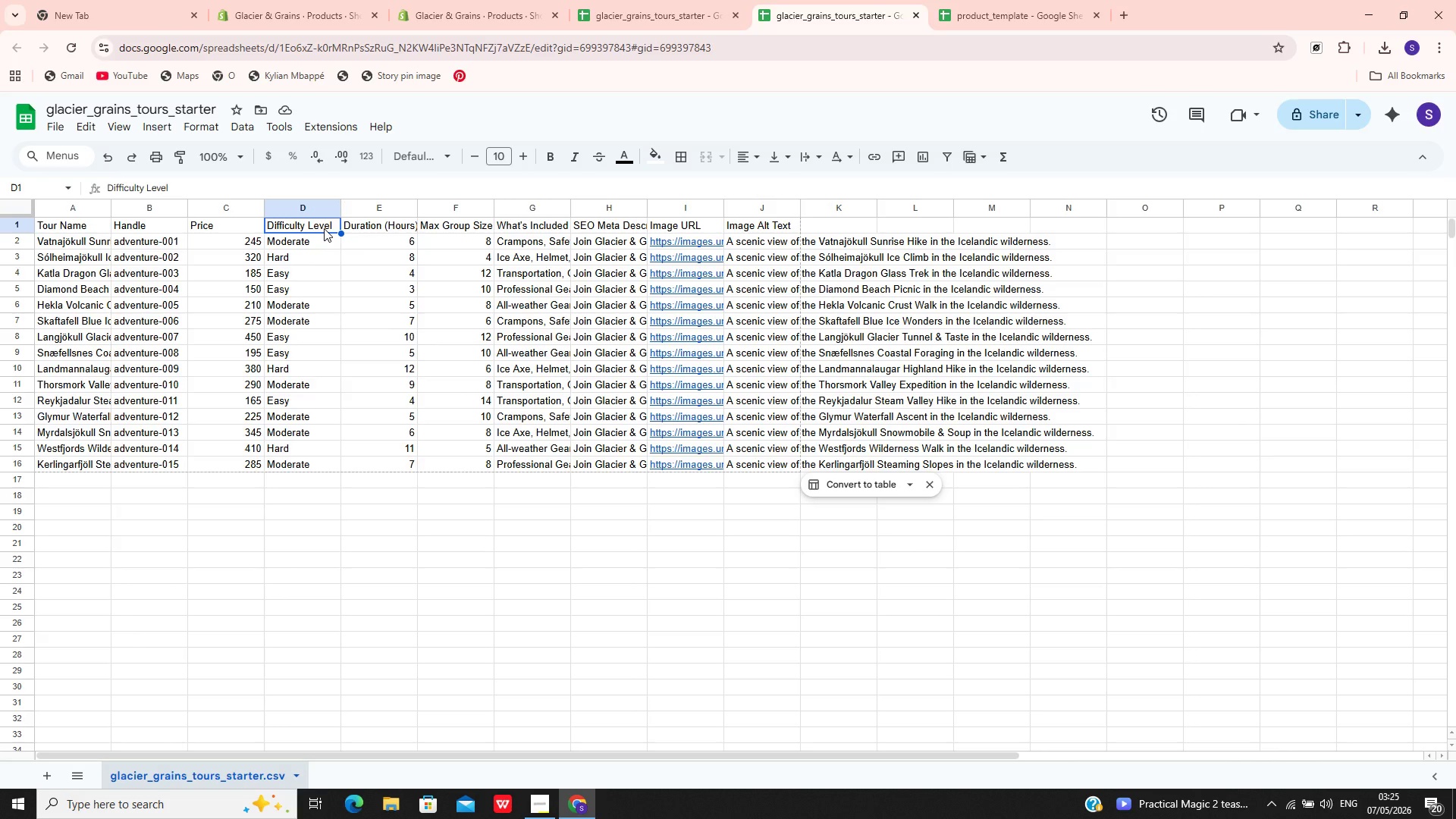 
double_click([324, 228])
 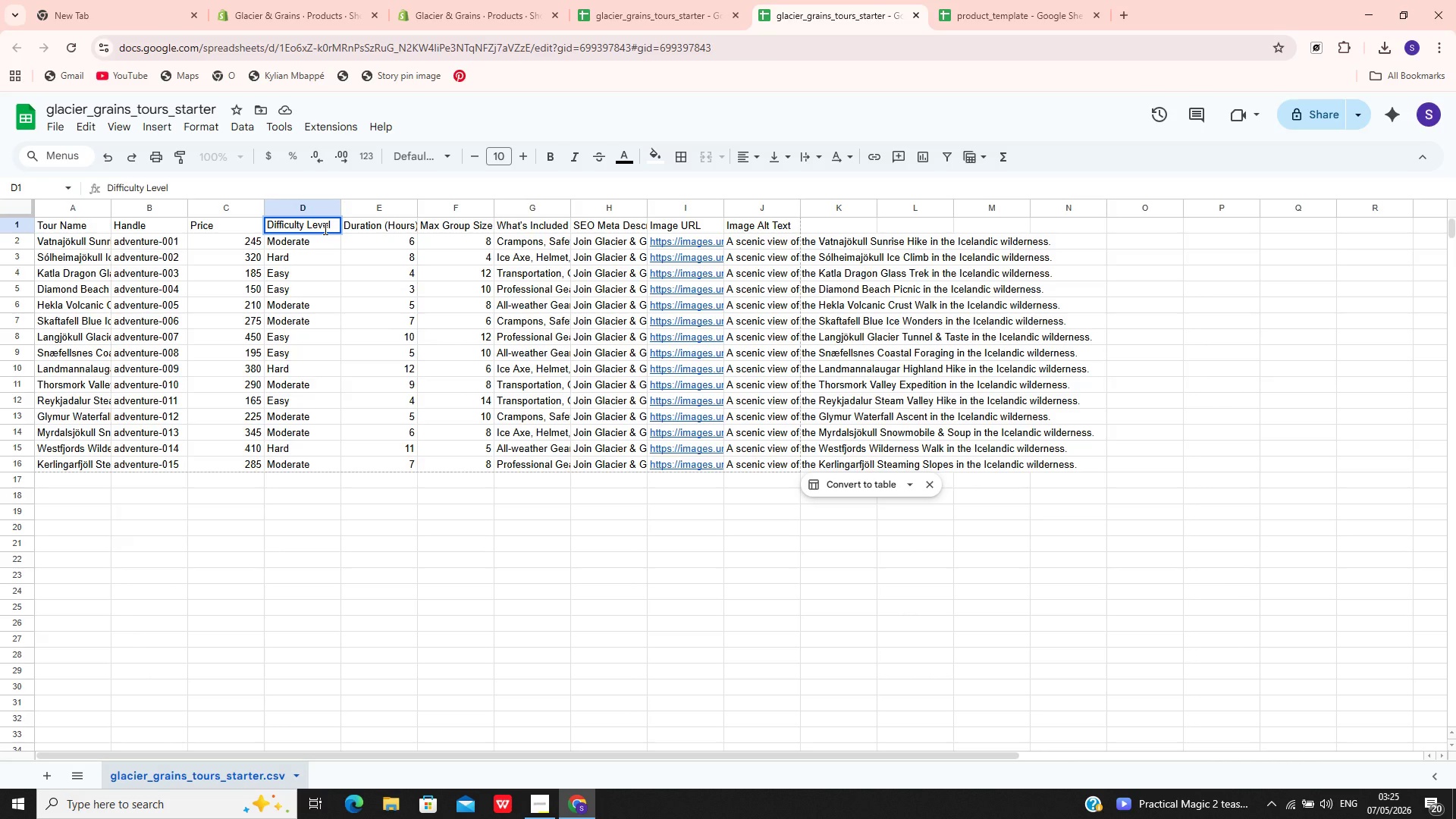 
hold_key(key=Backspace, duration=0.55)
 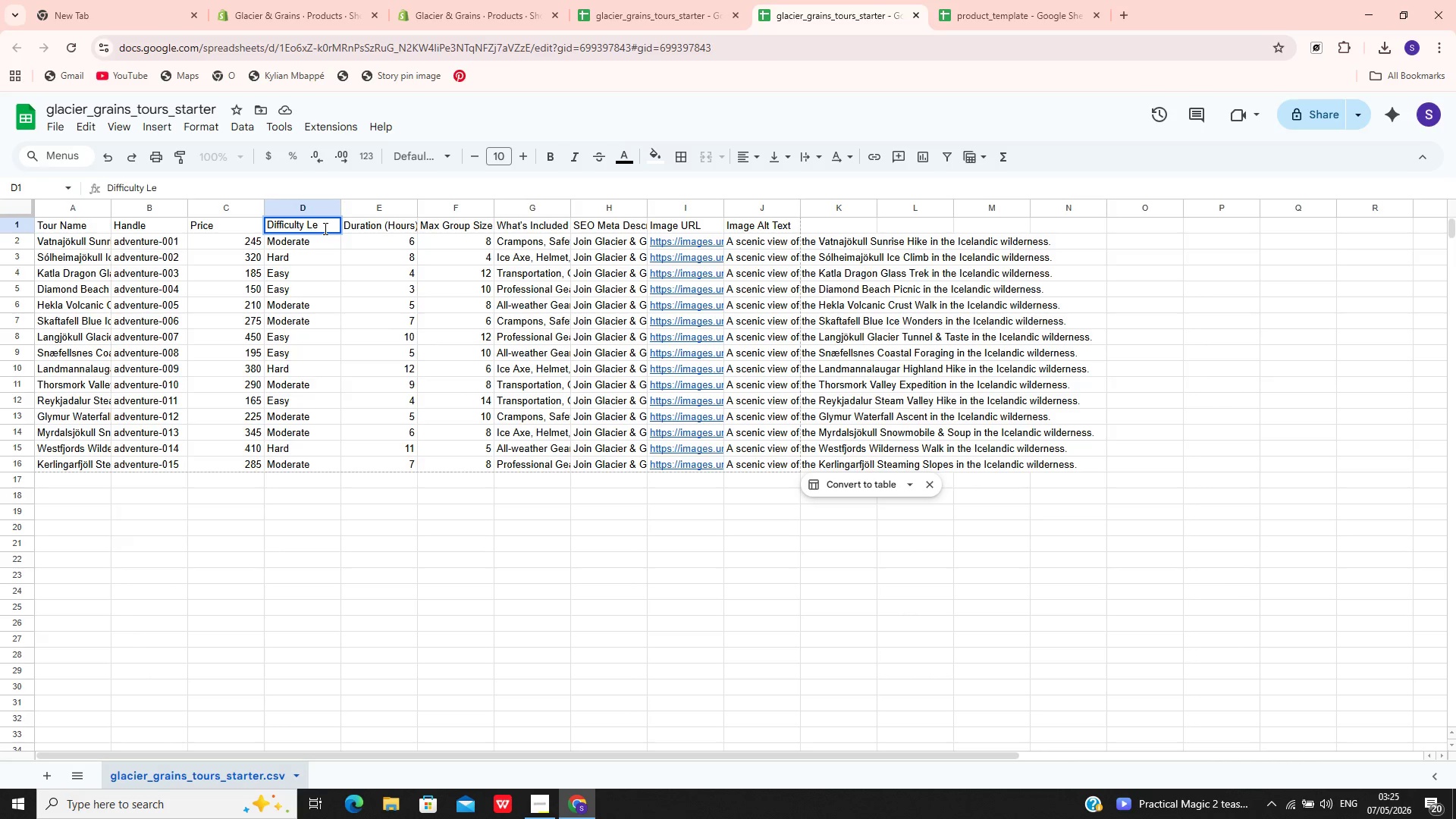 
key(Backspace)
key(Backspace)
key(Backspace)
key(Backspace)
key(Backspace)
type(Optio)
 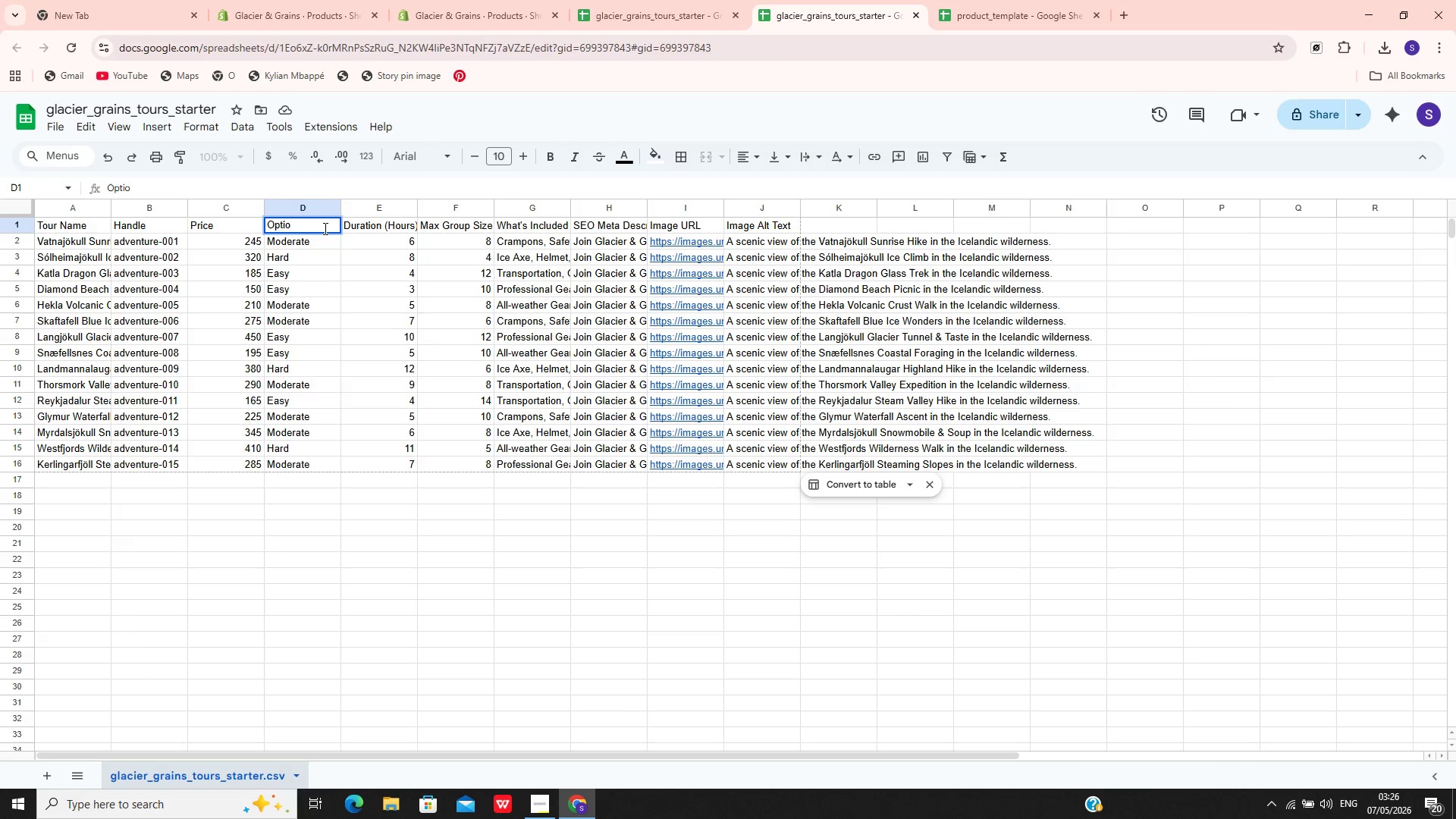 
key(N)
 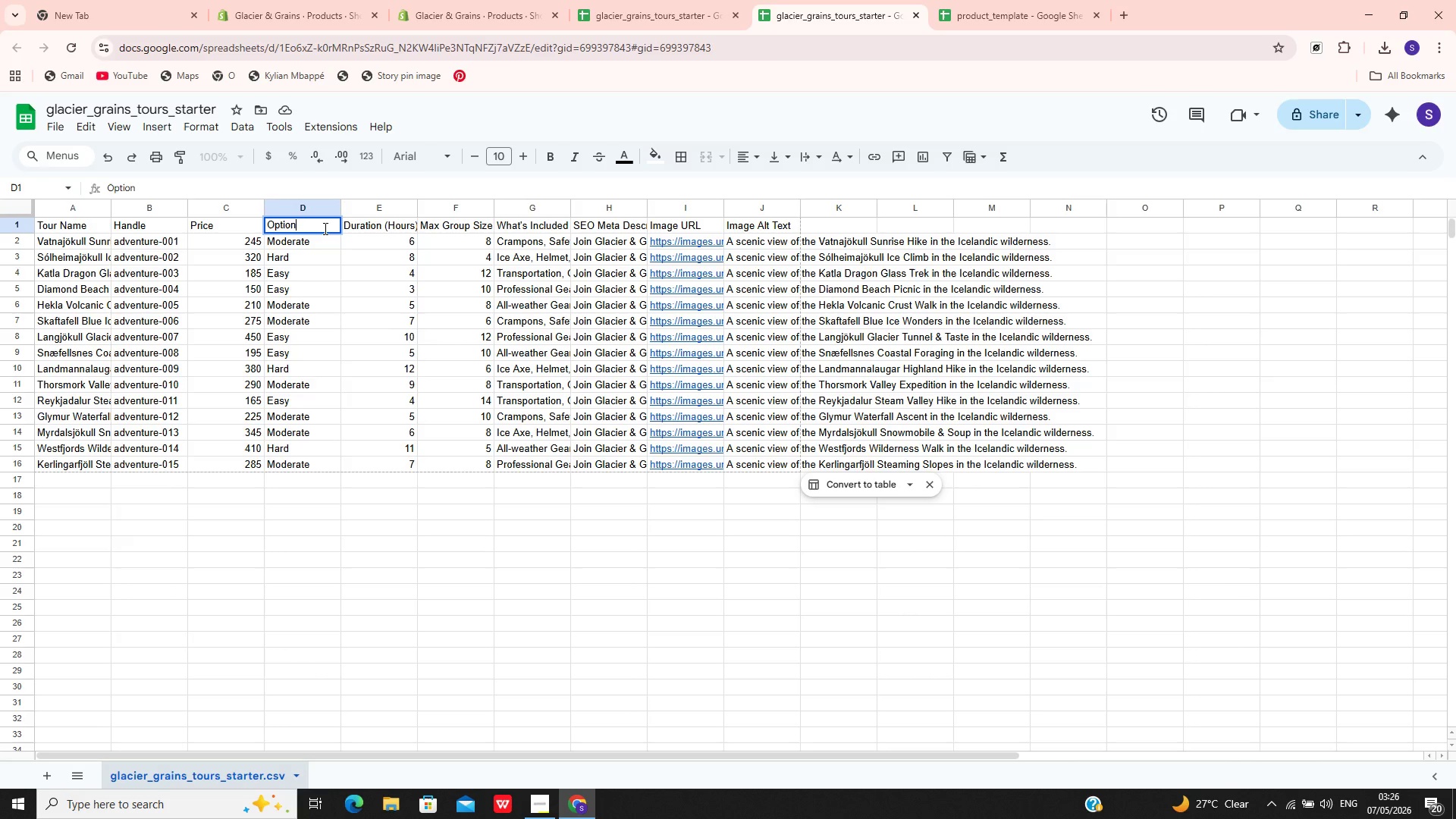 
wait(5.92)
 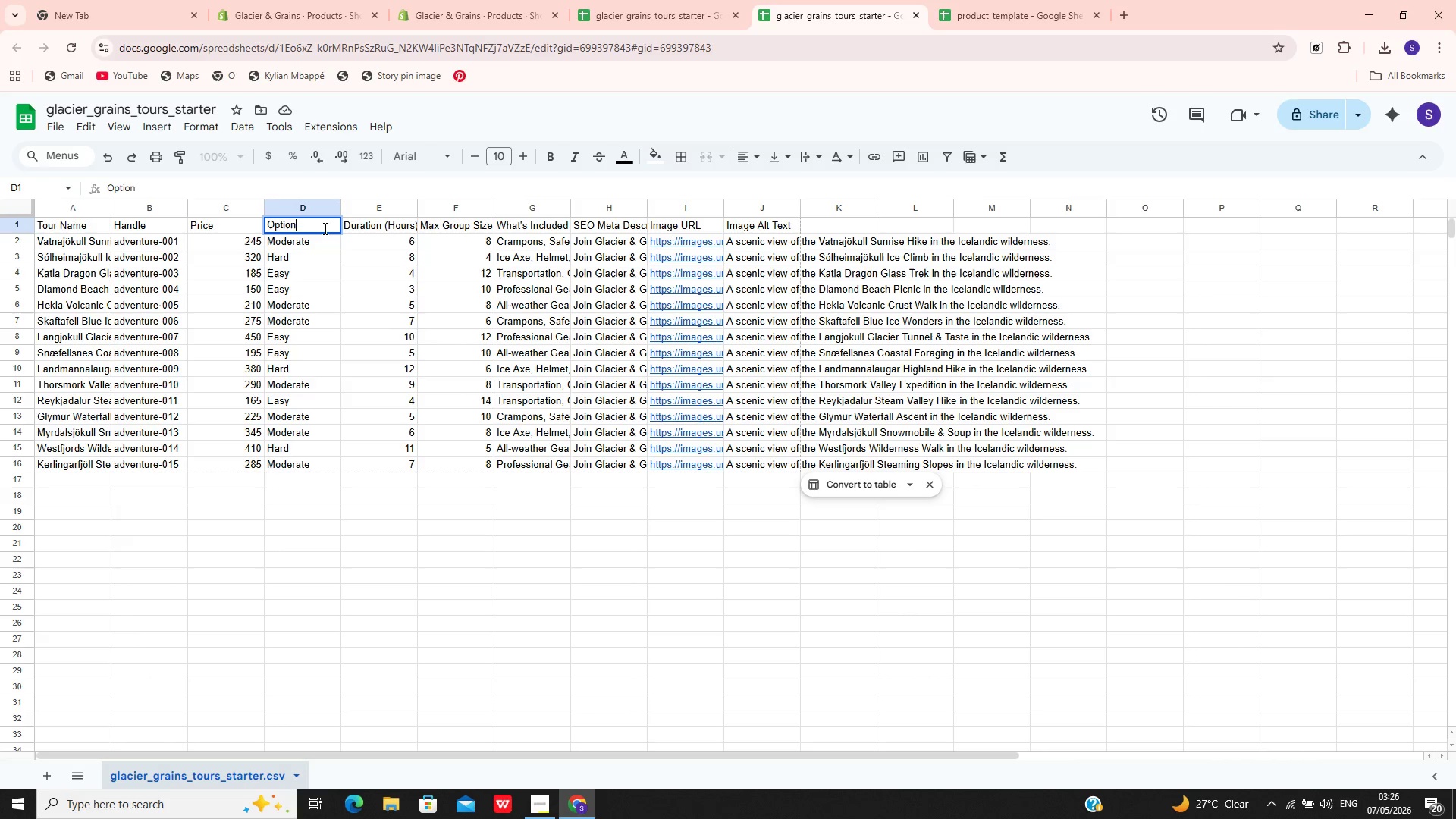 
type(1 Value)
 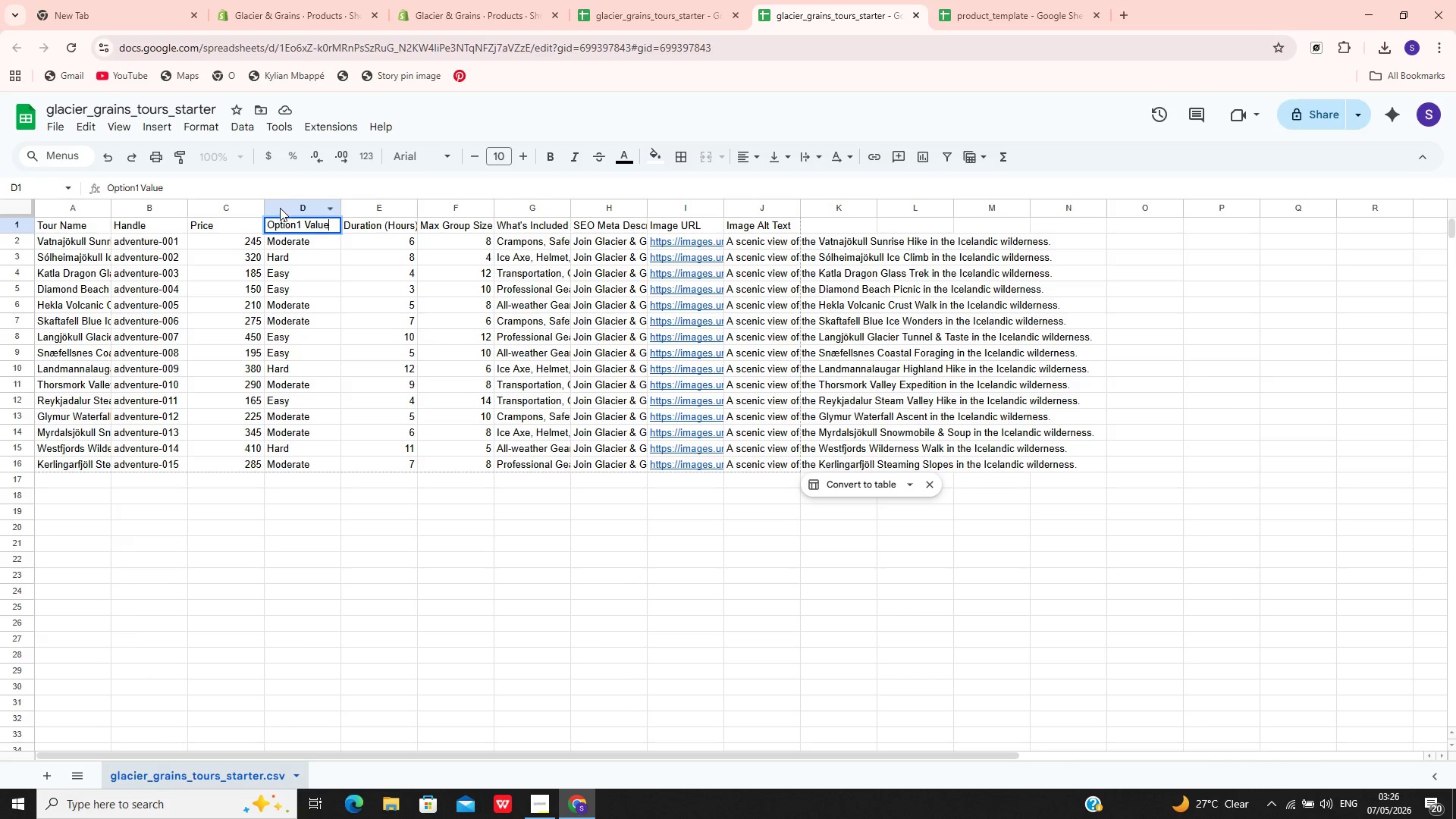 
left_click([287, 207])
 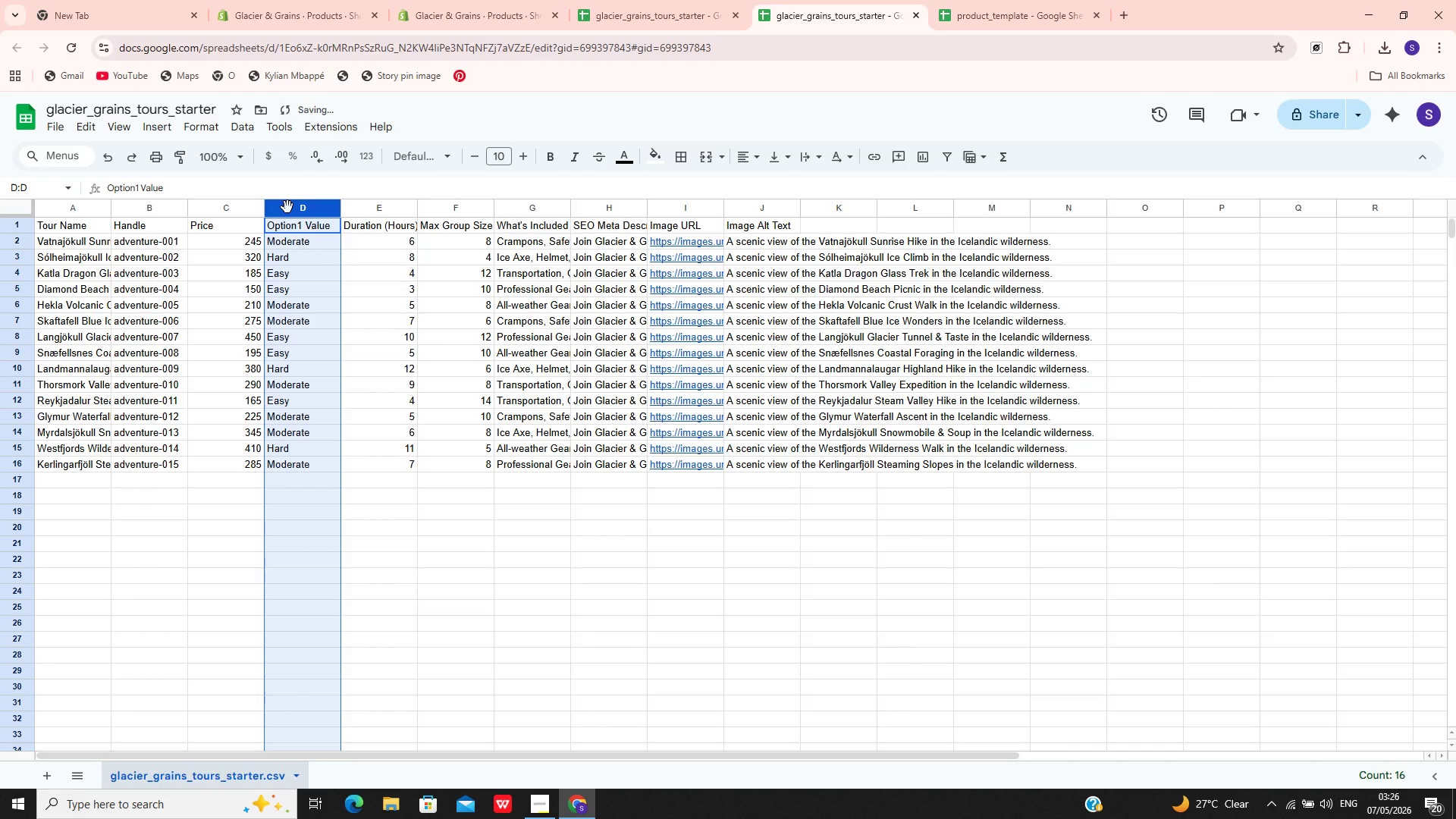 
right_click([287, 207])
 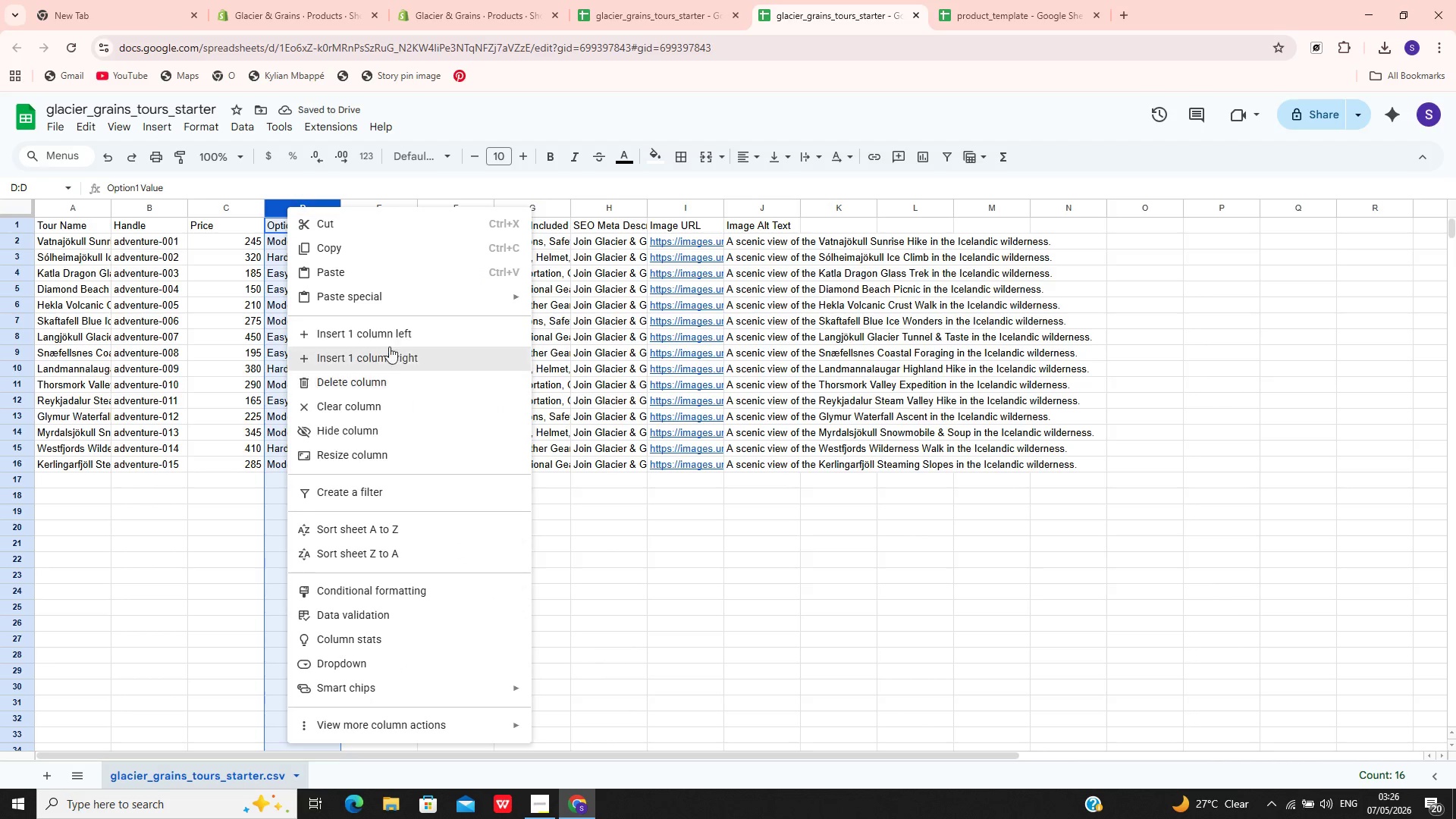 
left_click([390, 331])
 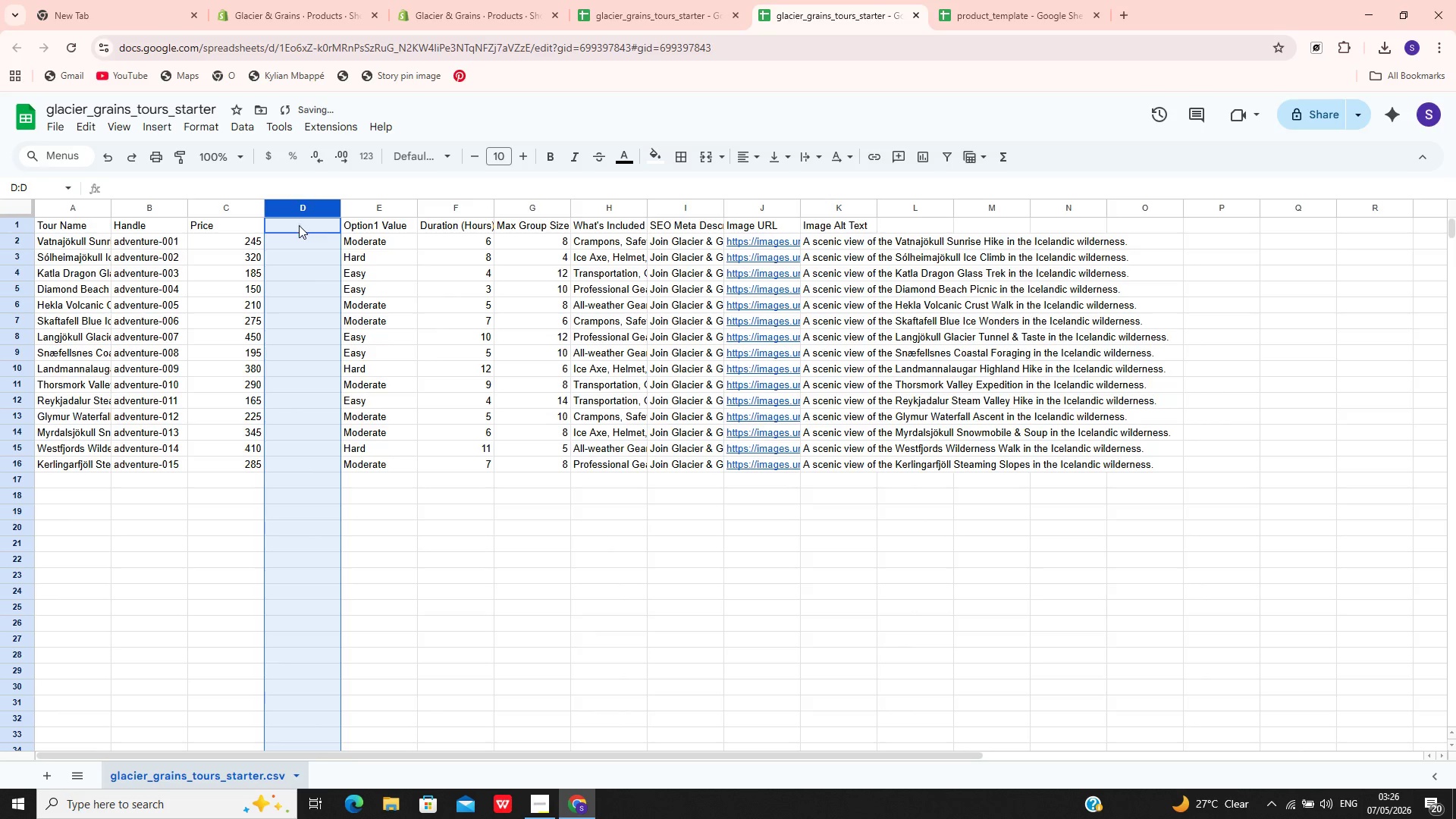 
double_click([299, 225])
 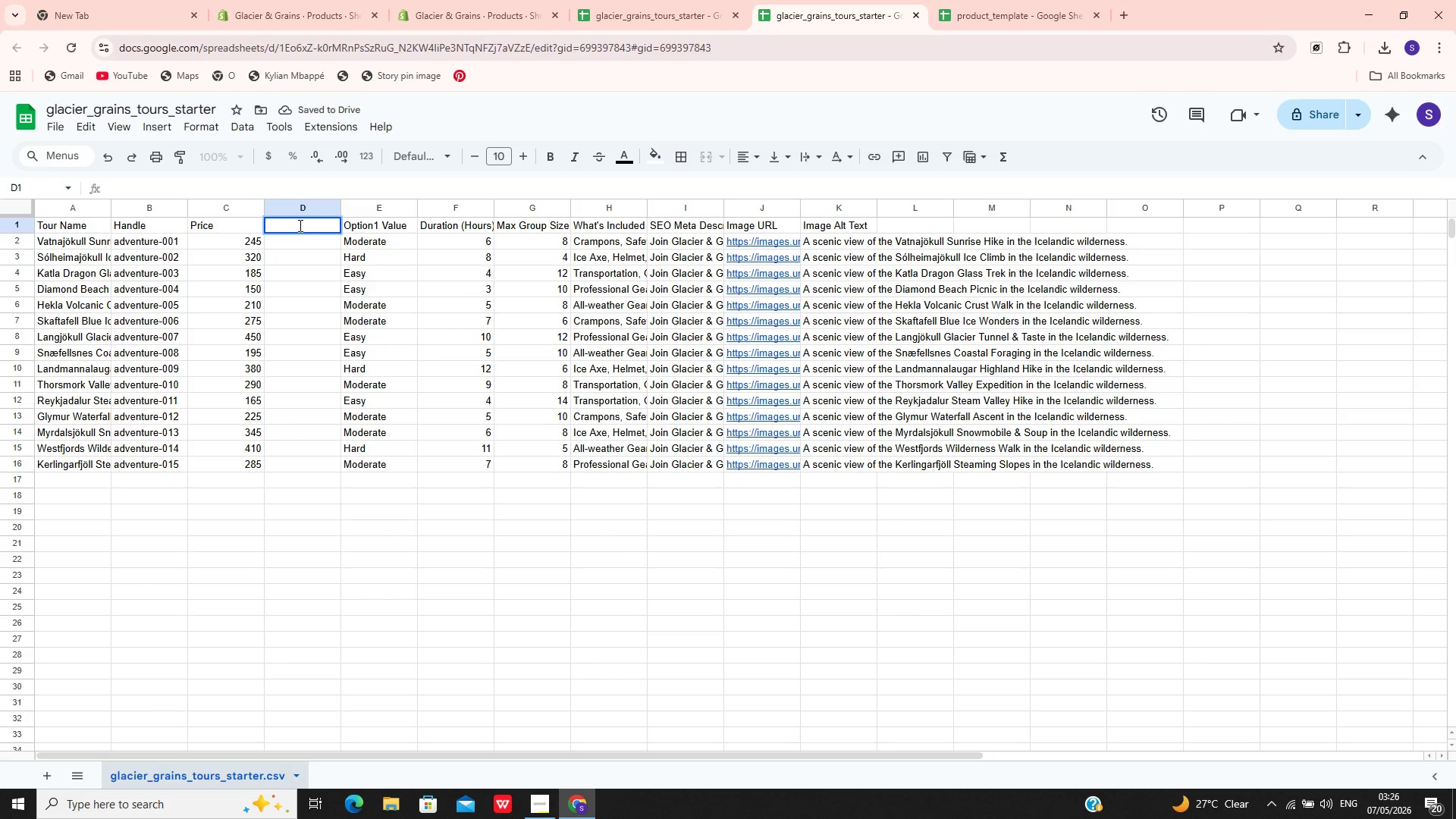 
type(Option1 Name)
 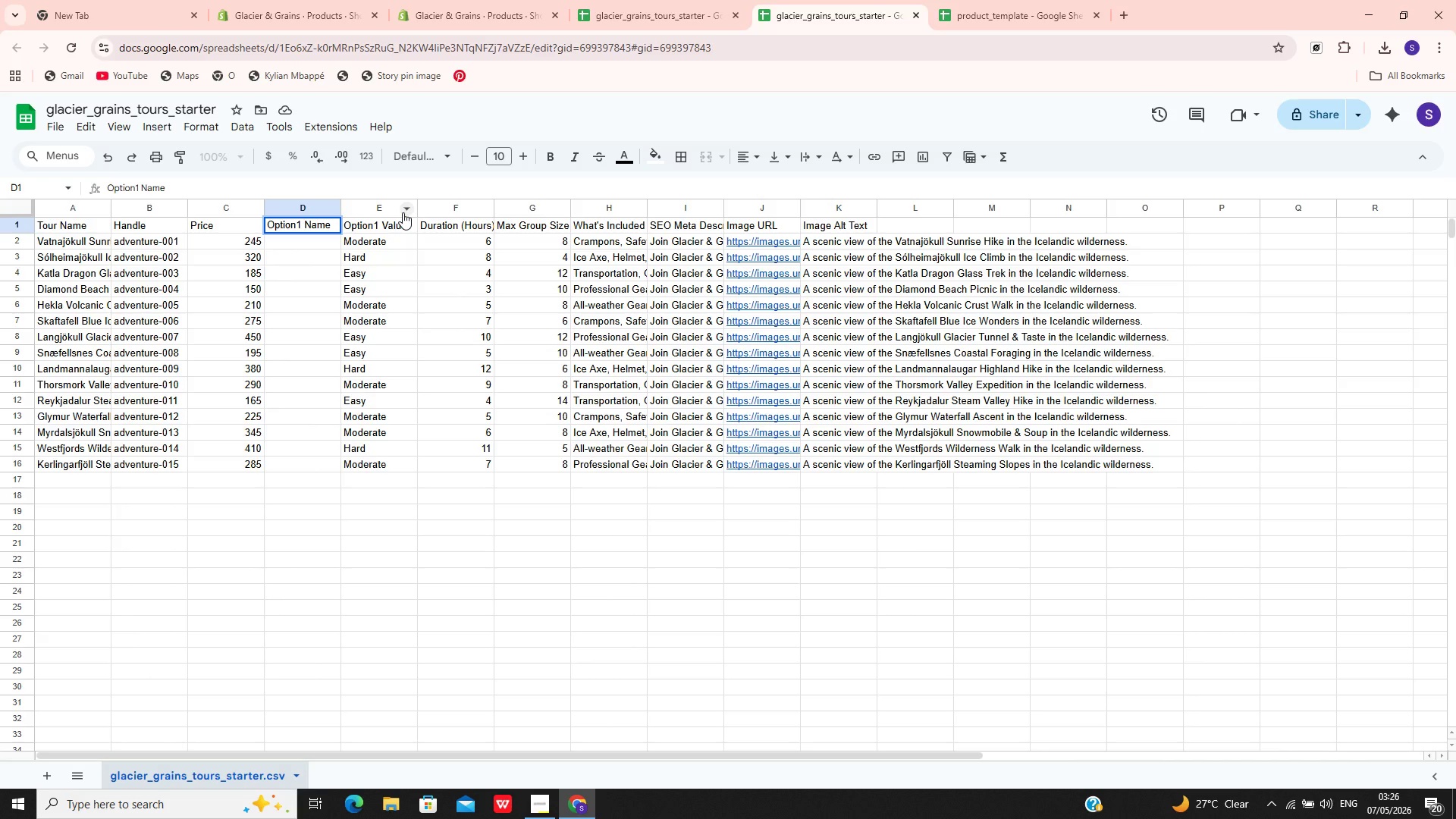 
hold_key(key=ControlLeft, duration=0.38)
 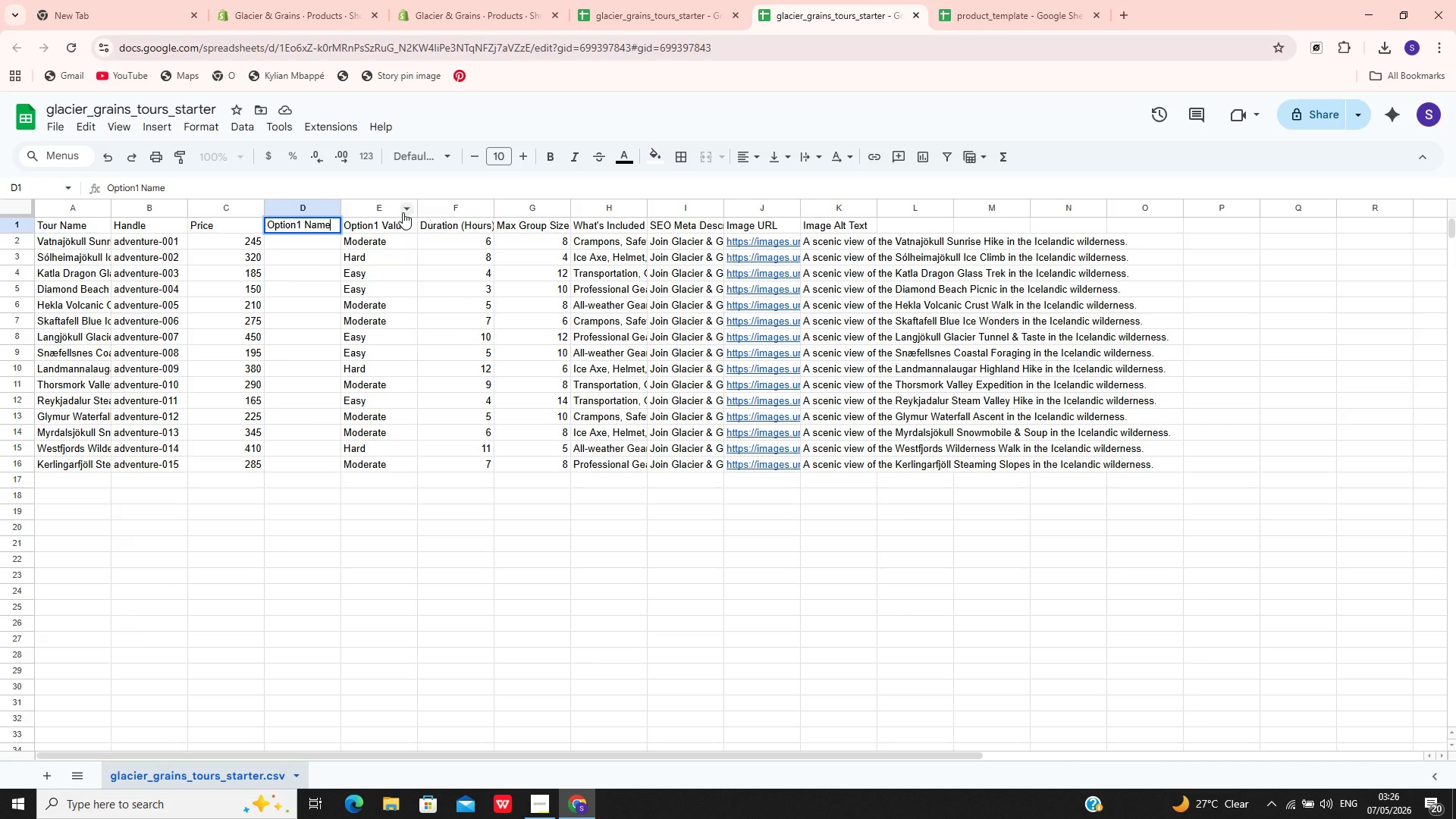 
key(Control+ControlLeft)
 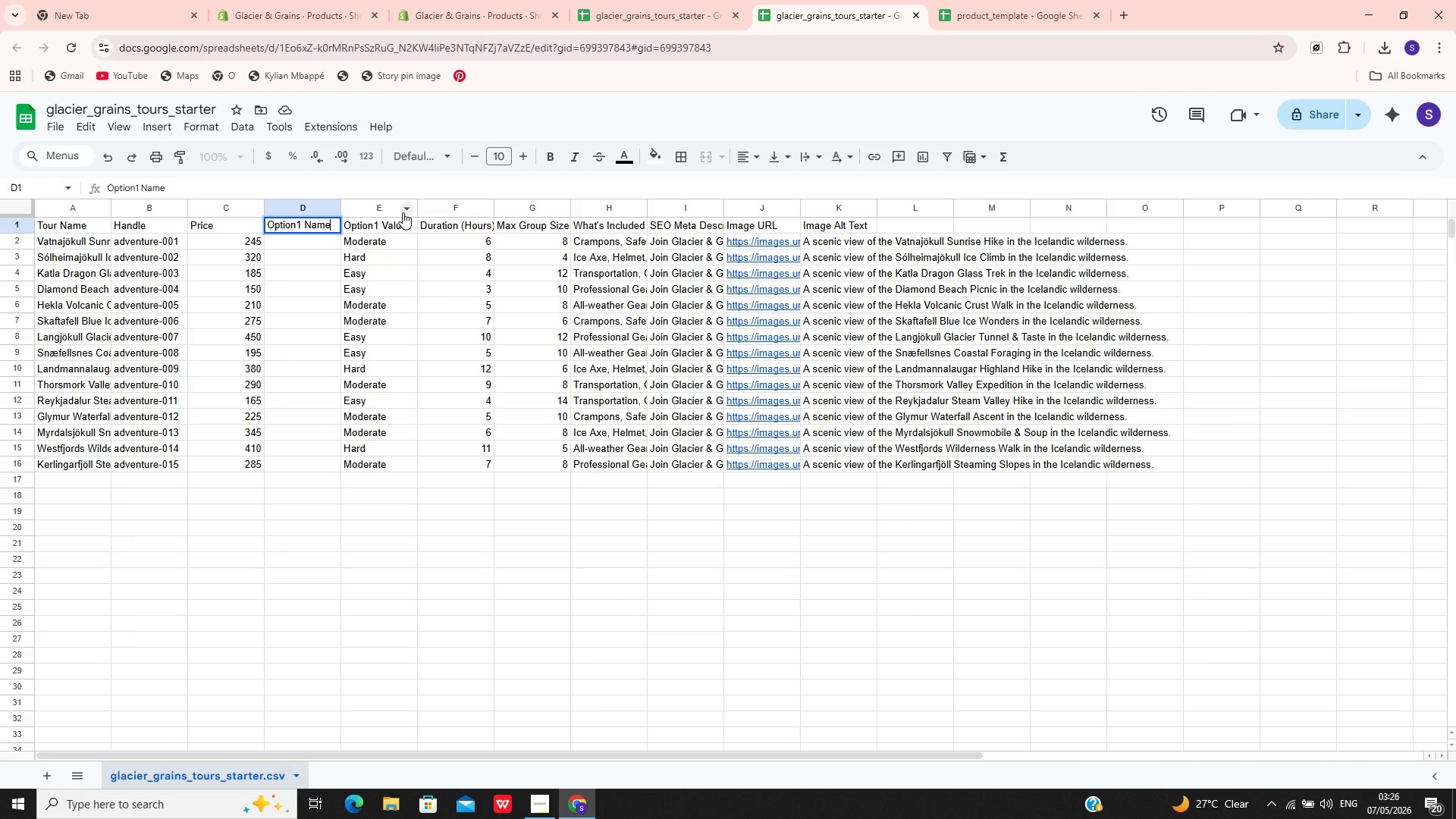 
hold_key(key=ControlLeft, duration=0.62)
 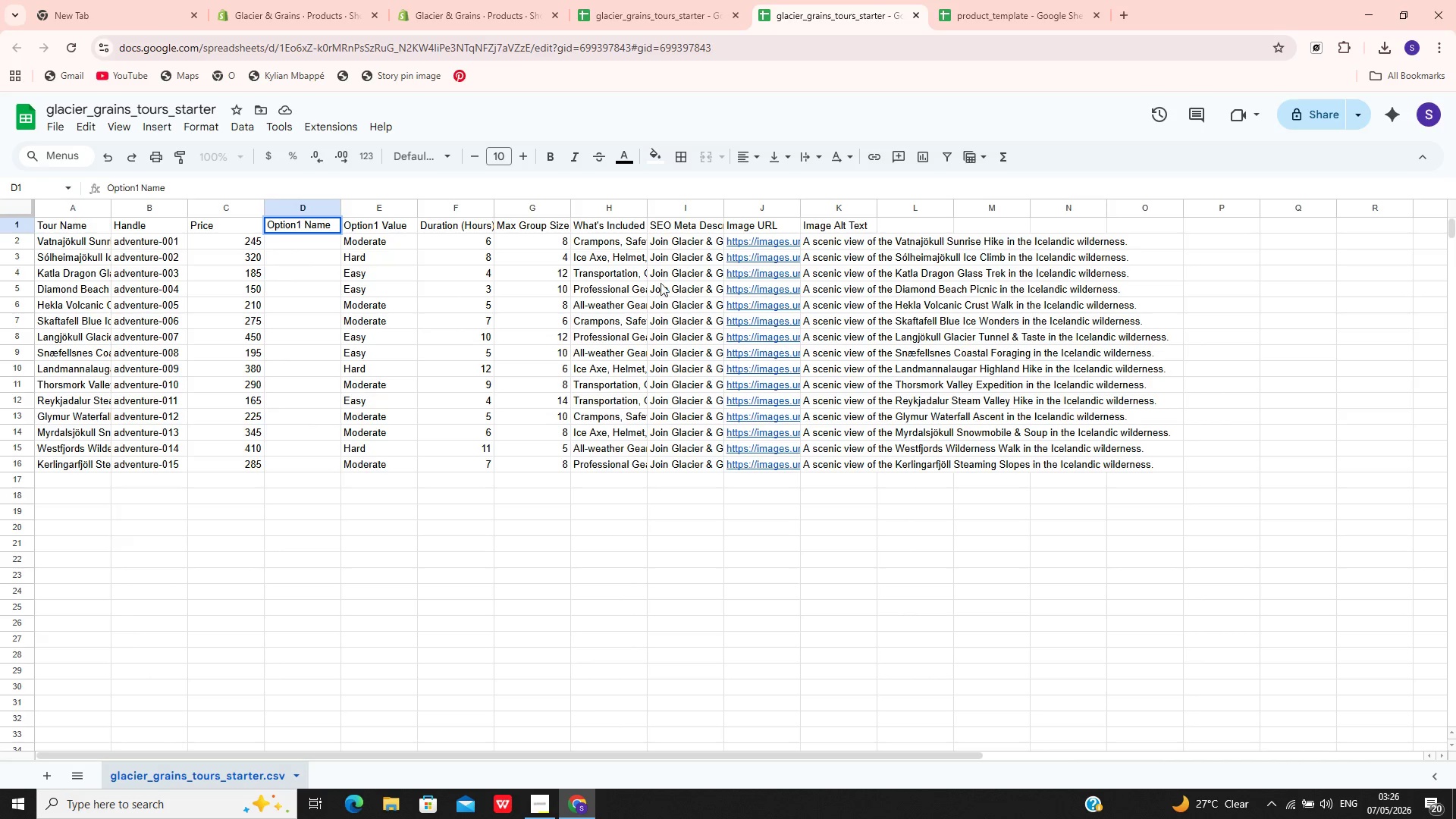 
wait(6.61)
 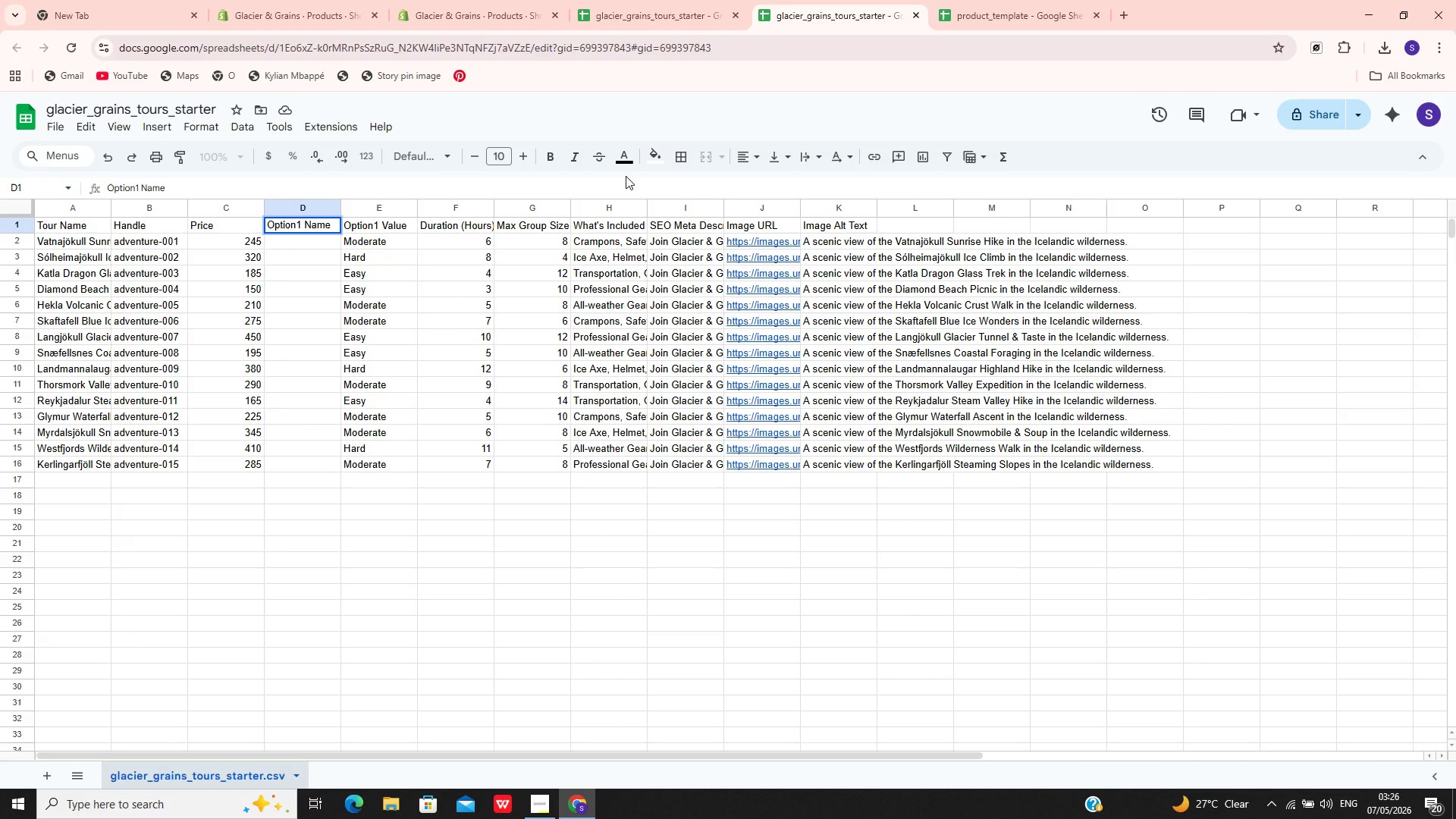 
left_click([391, 259])
 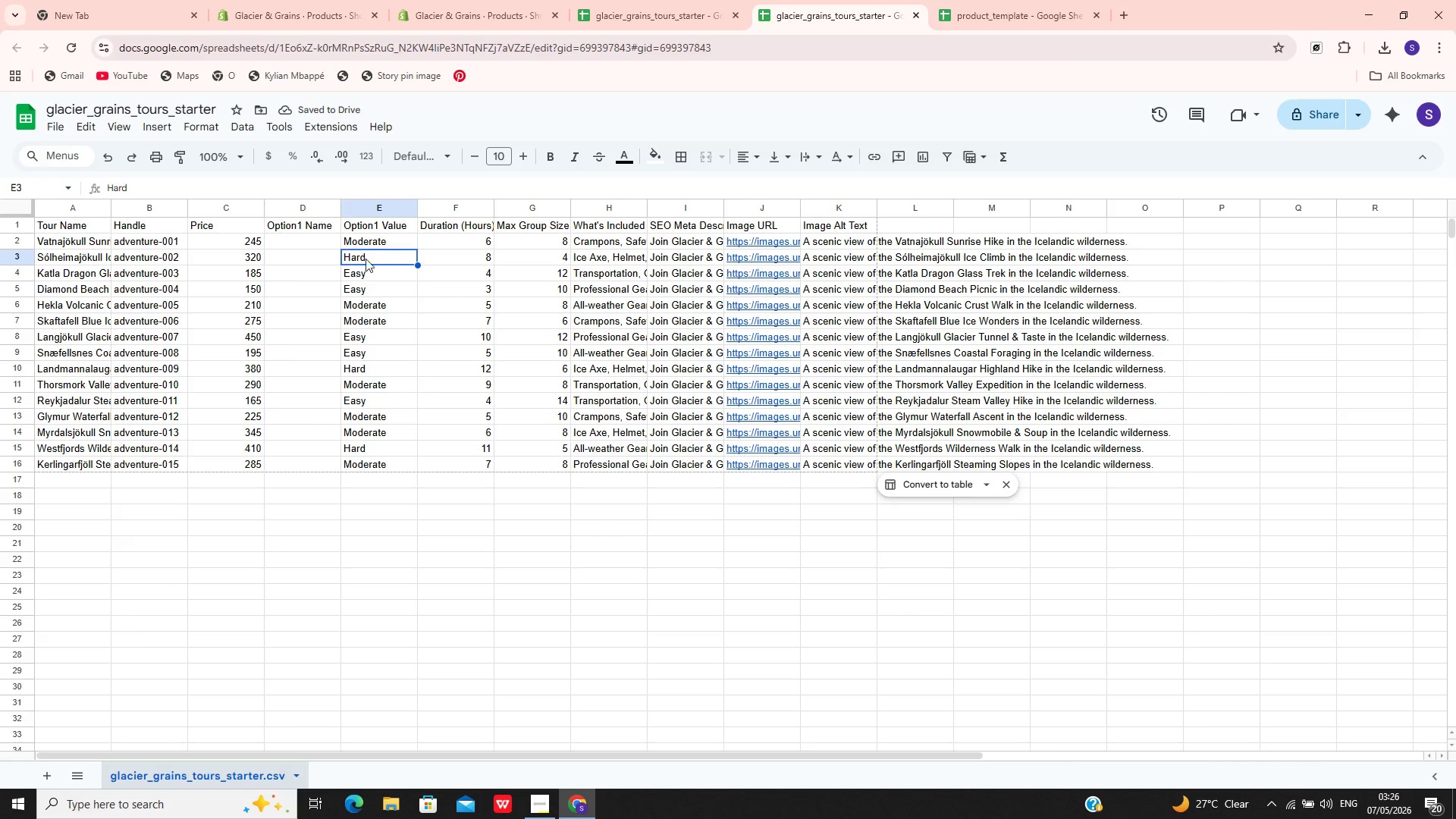 
left_click([298, 246])
 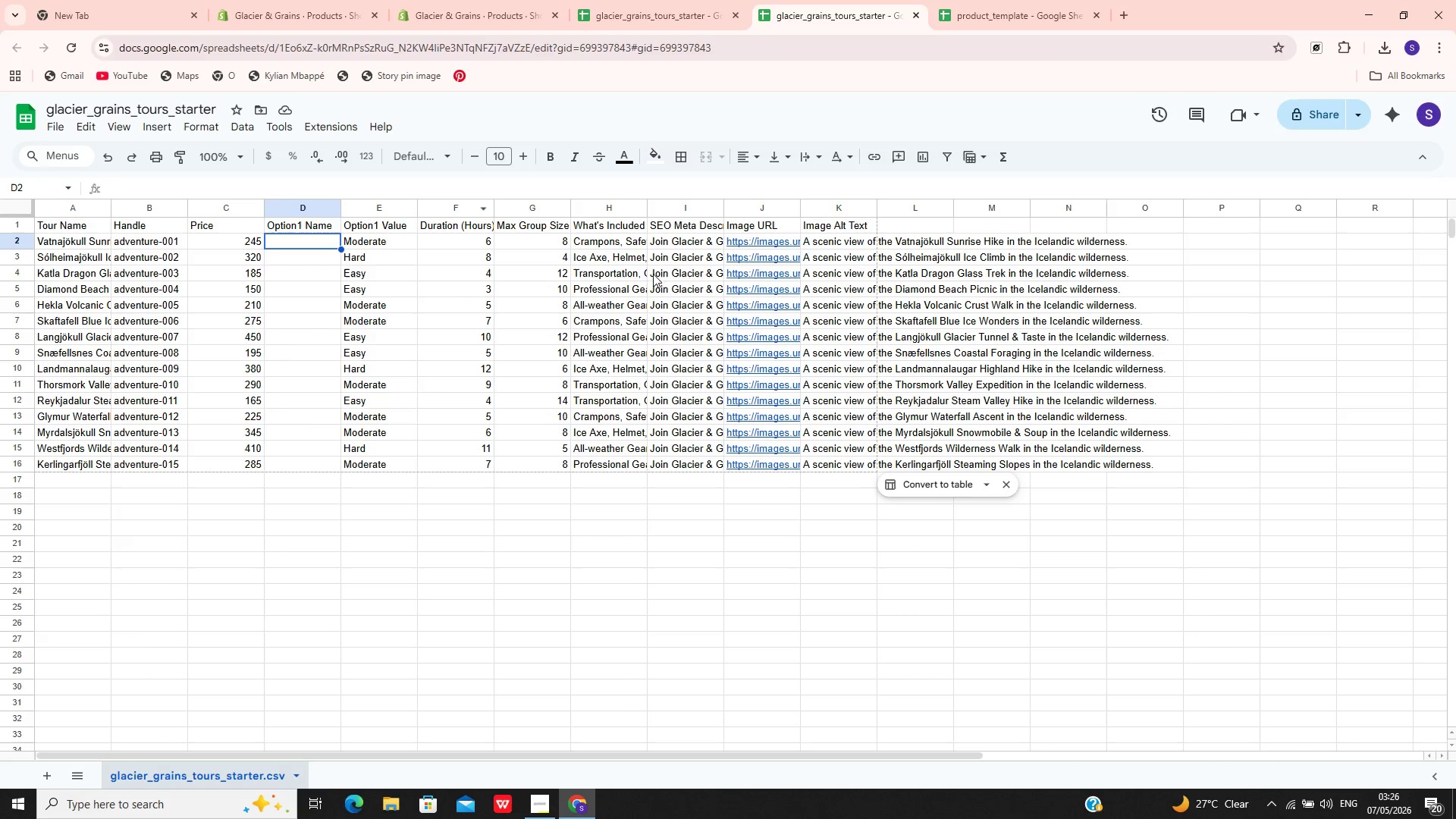 
left_click([753, 237])
 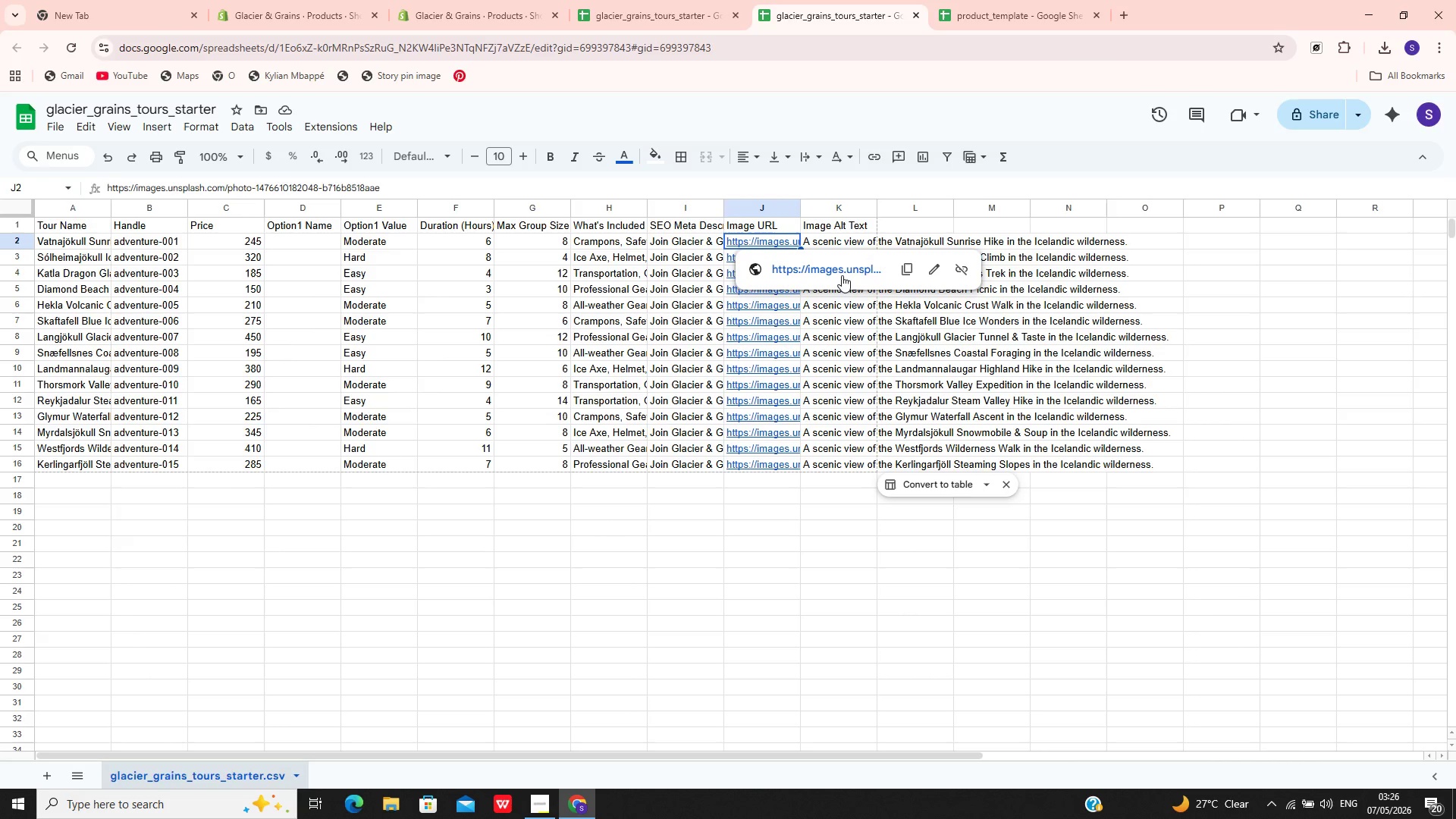 
left_click([842, 276])
 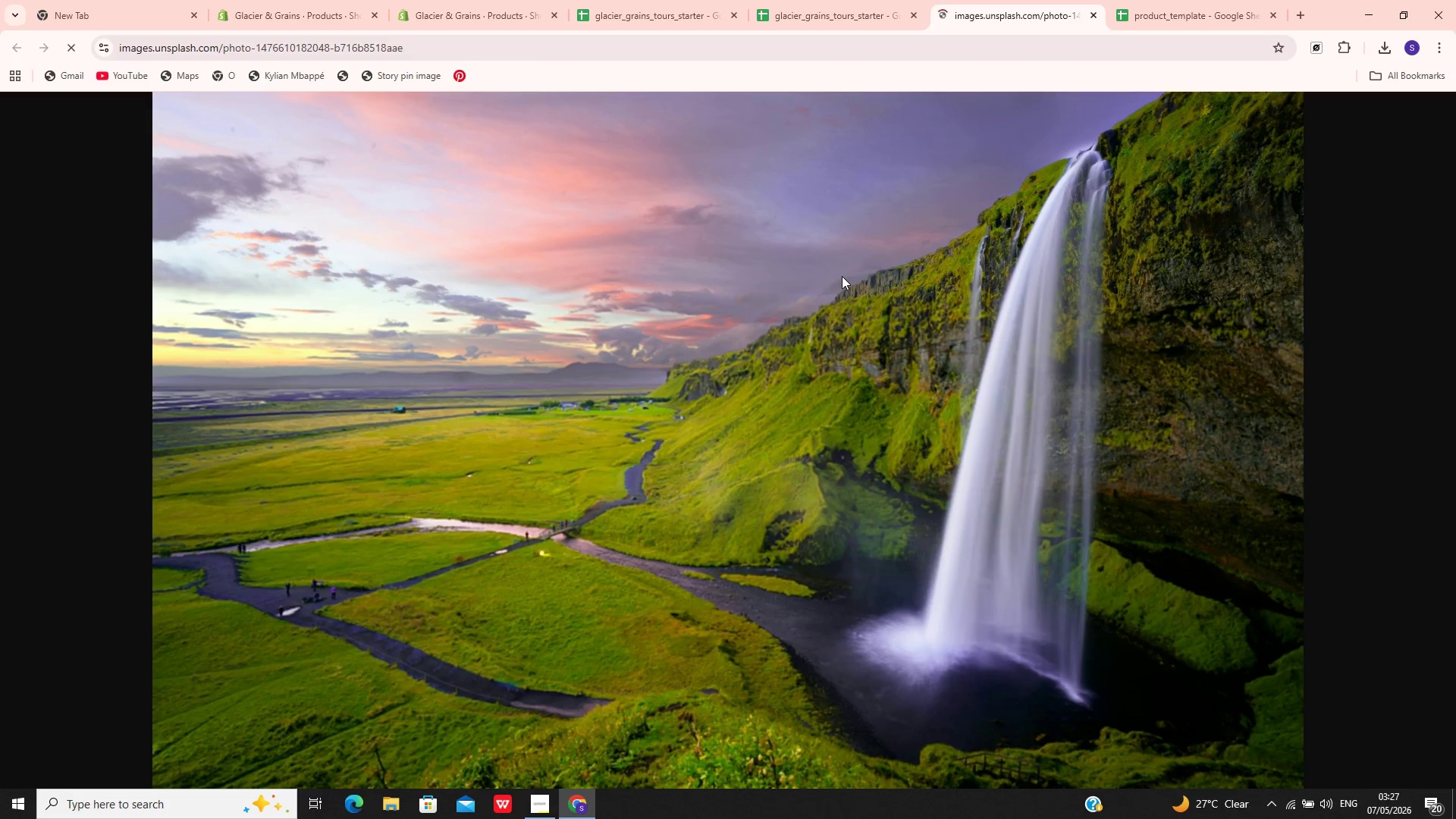 
wait(10.34)
 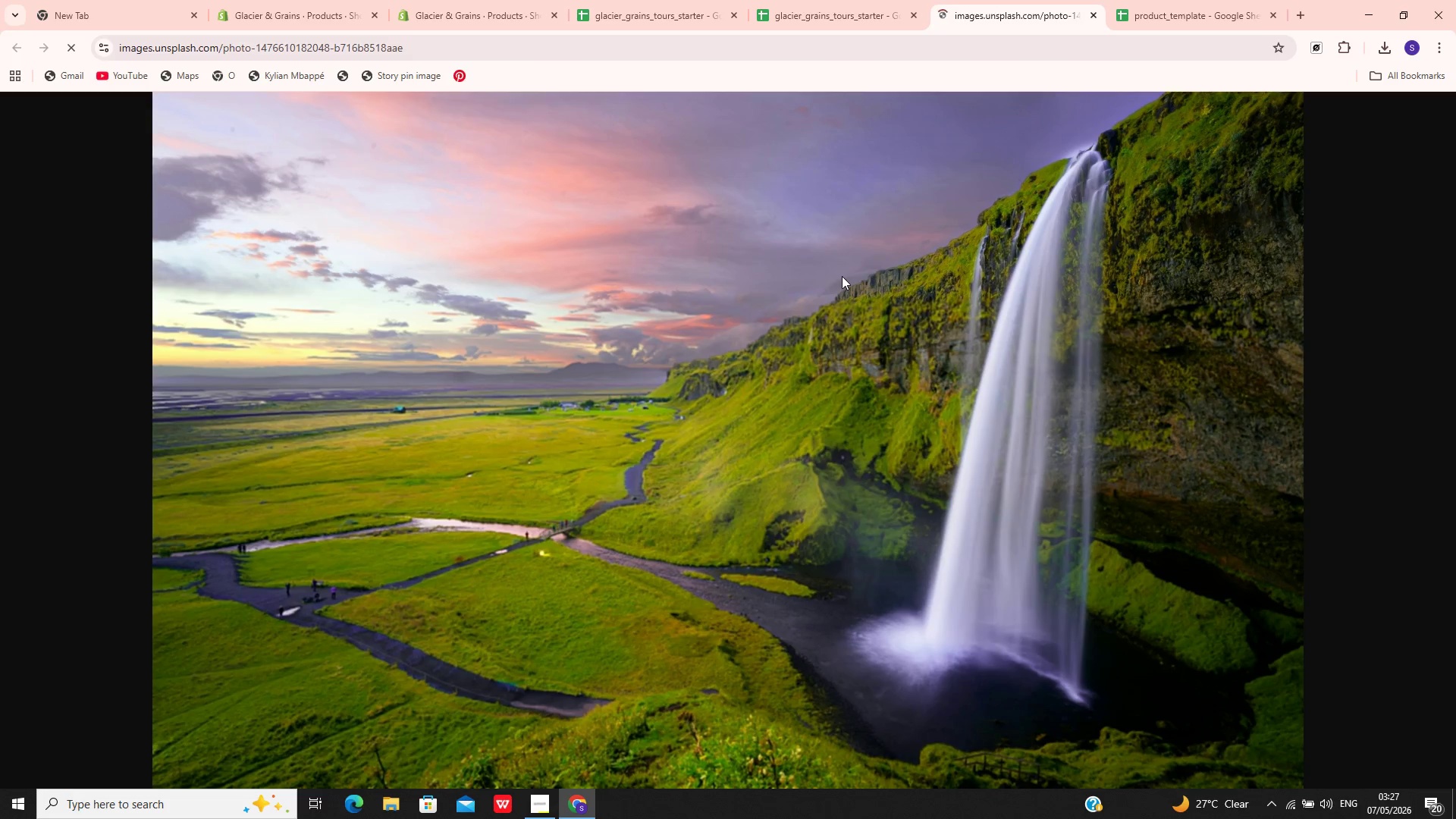 
left_click([850, 0])
 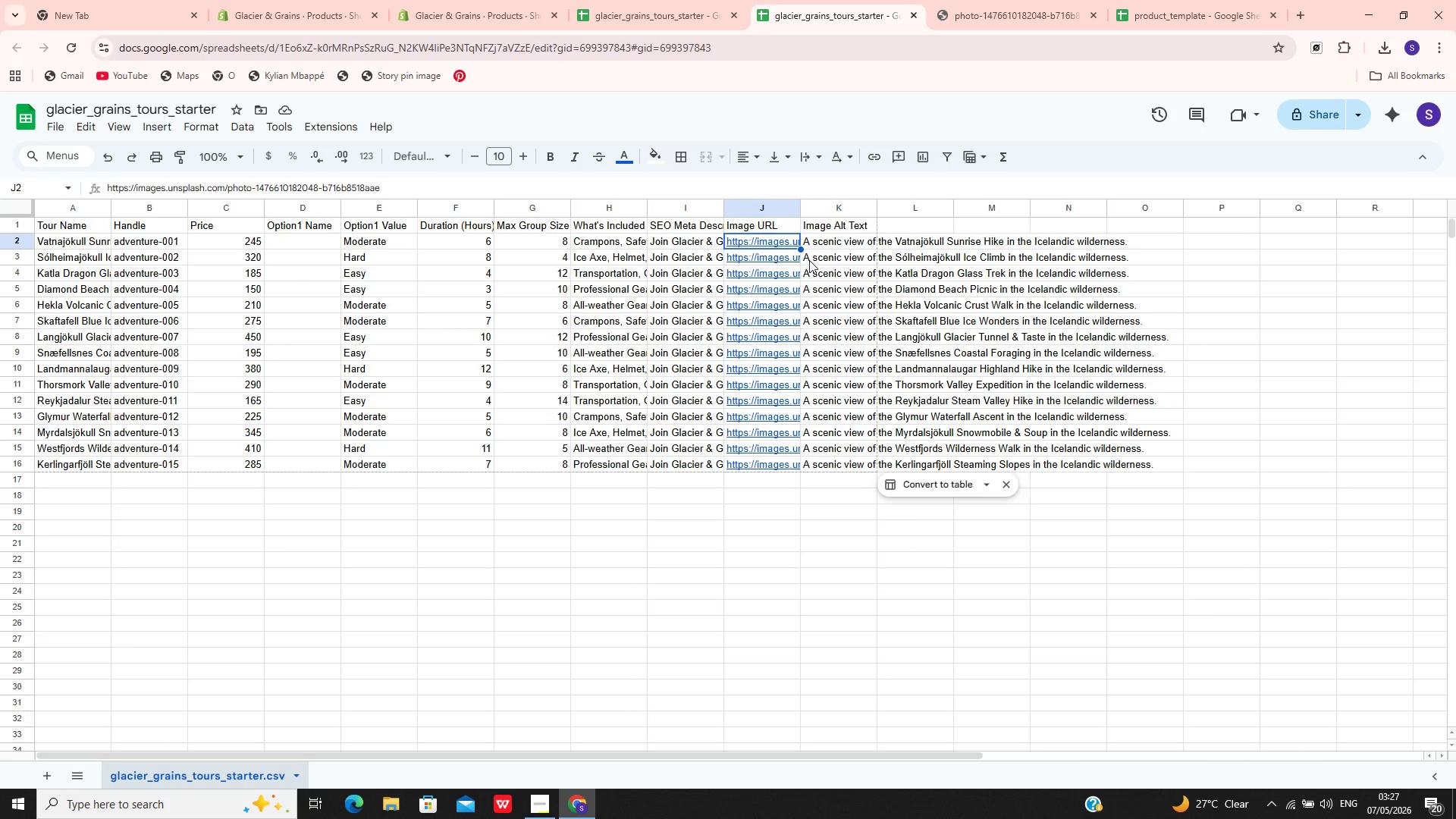 
wait(5.98)
 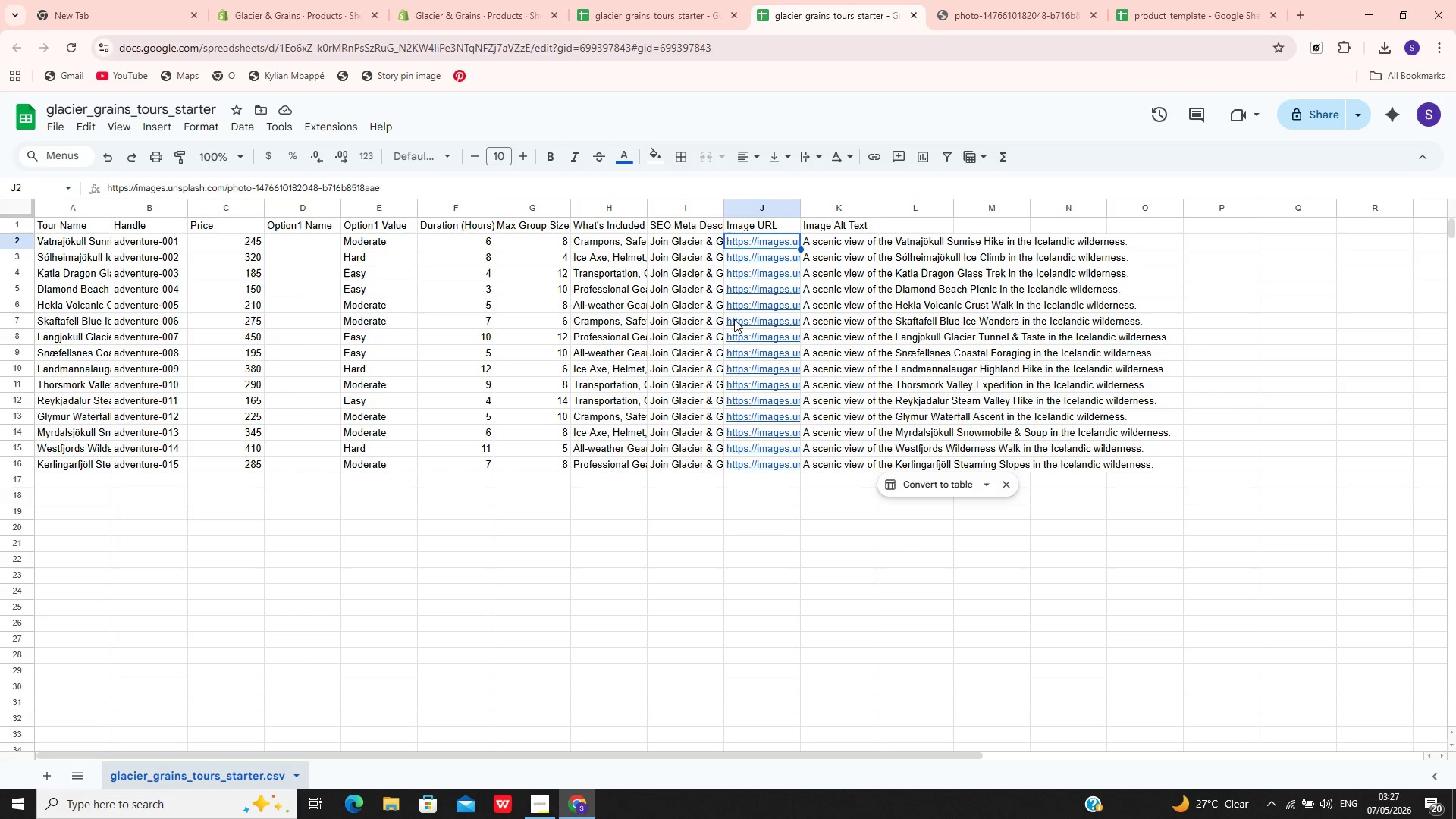 
mouse_move([668, 256])
 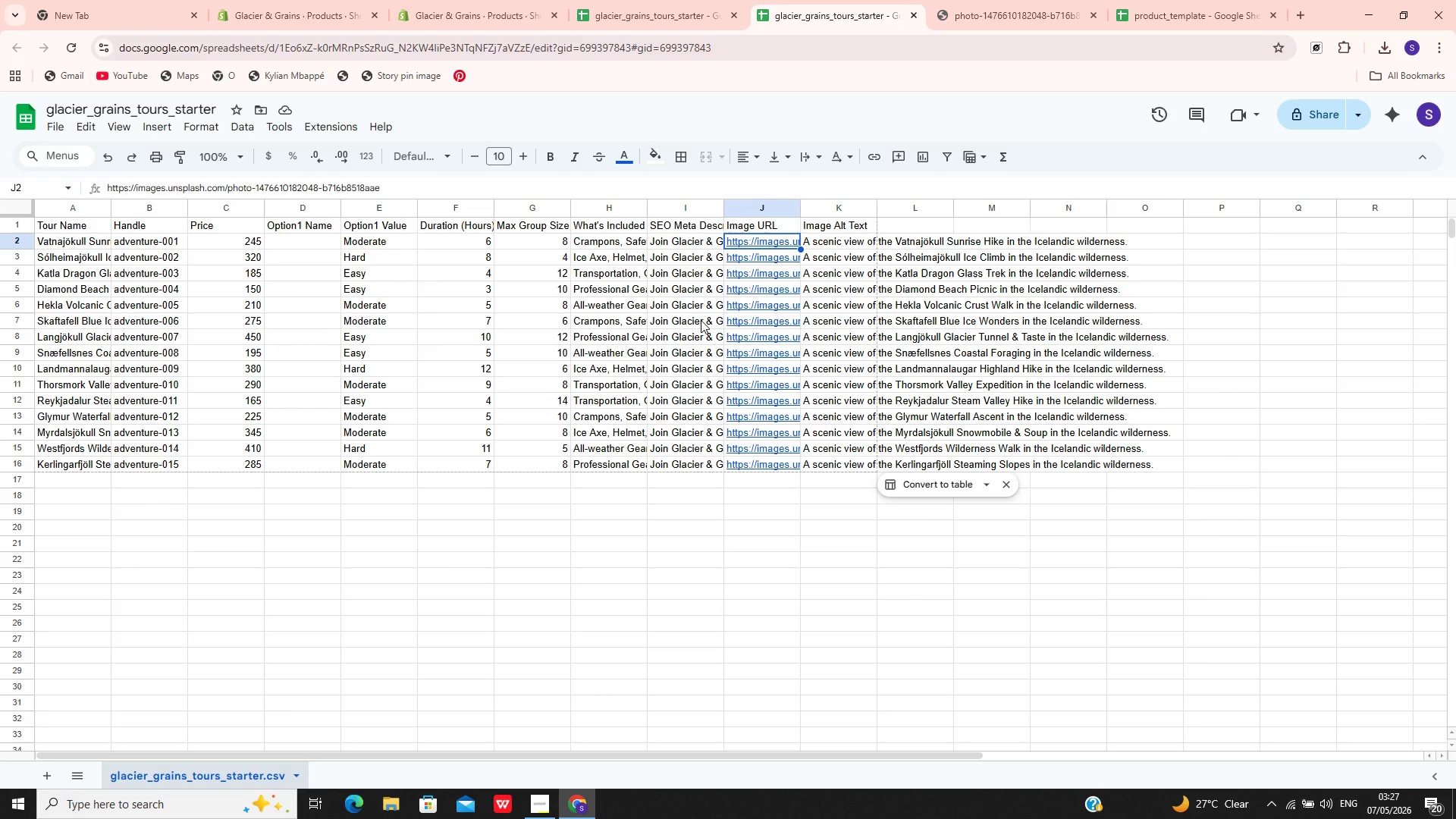 
wait(8.96)
 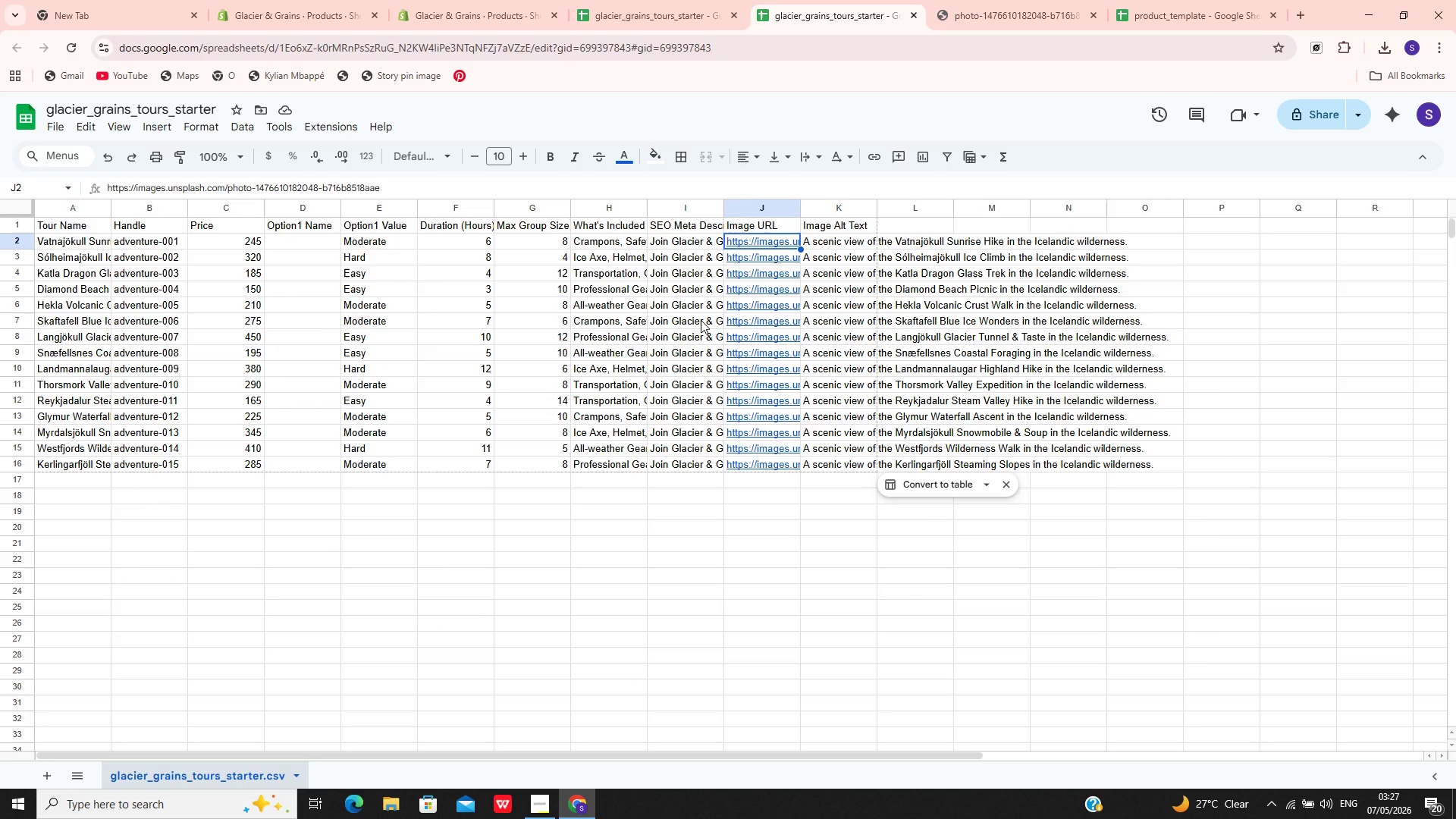 
left_click([627, 225])
 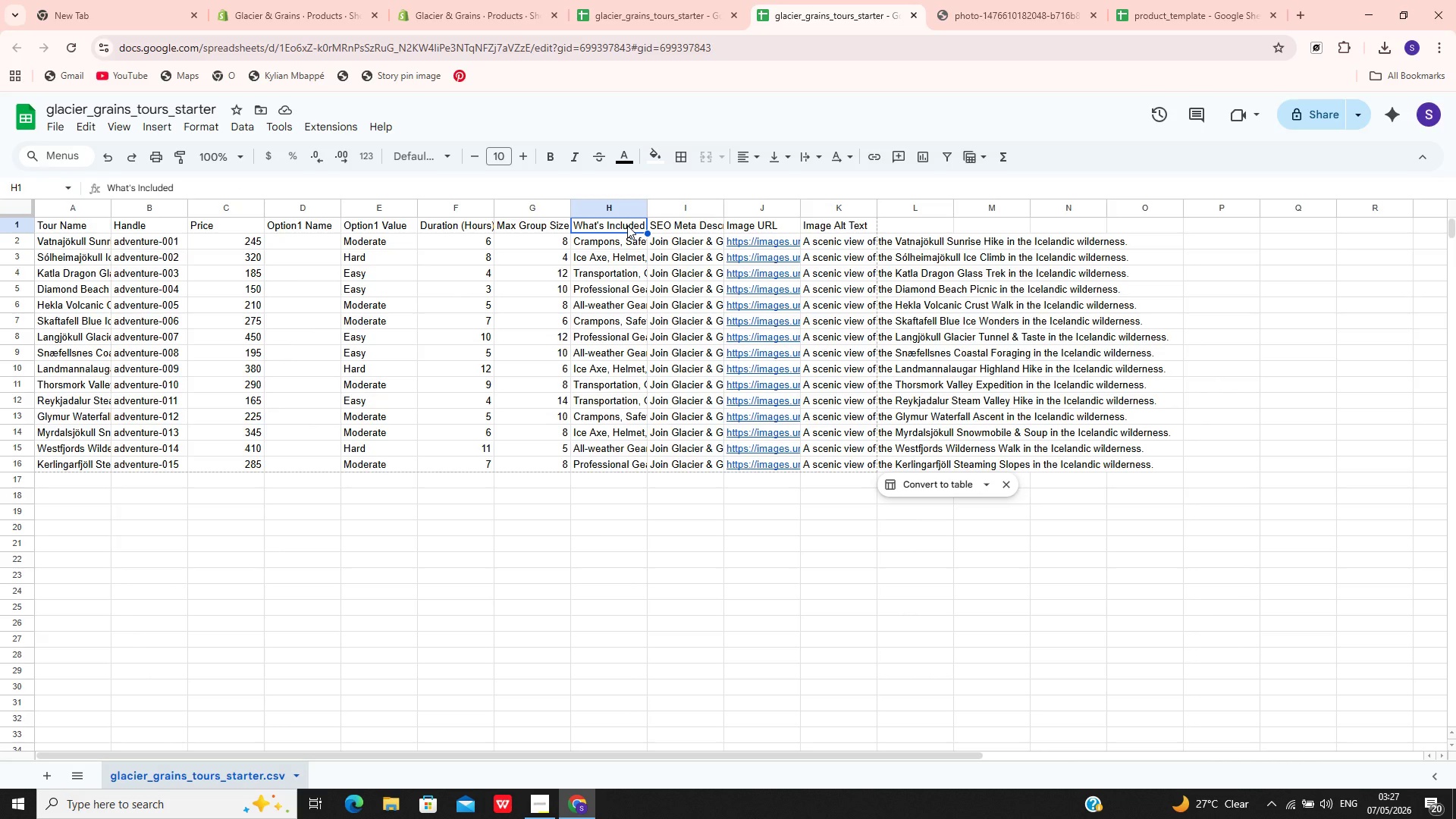 
double_click([627, 225])
 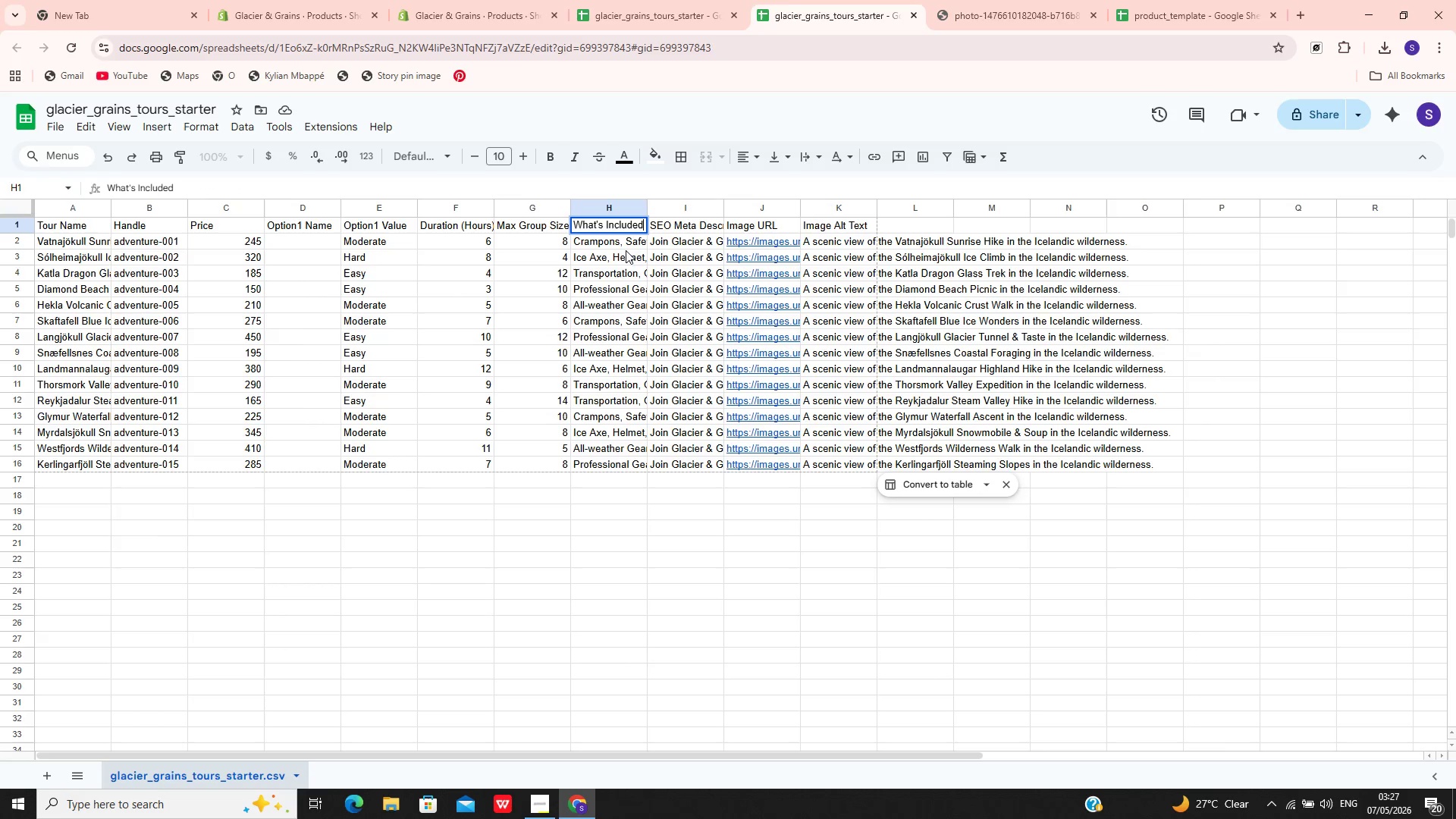 
left_click([626, 260])
 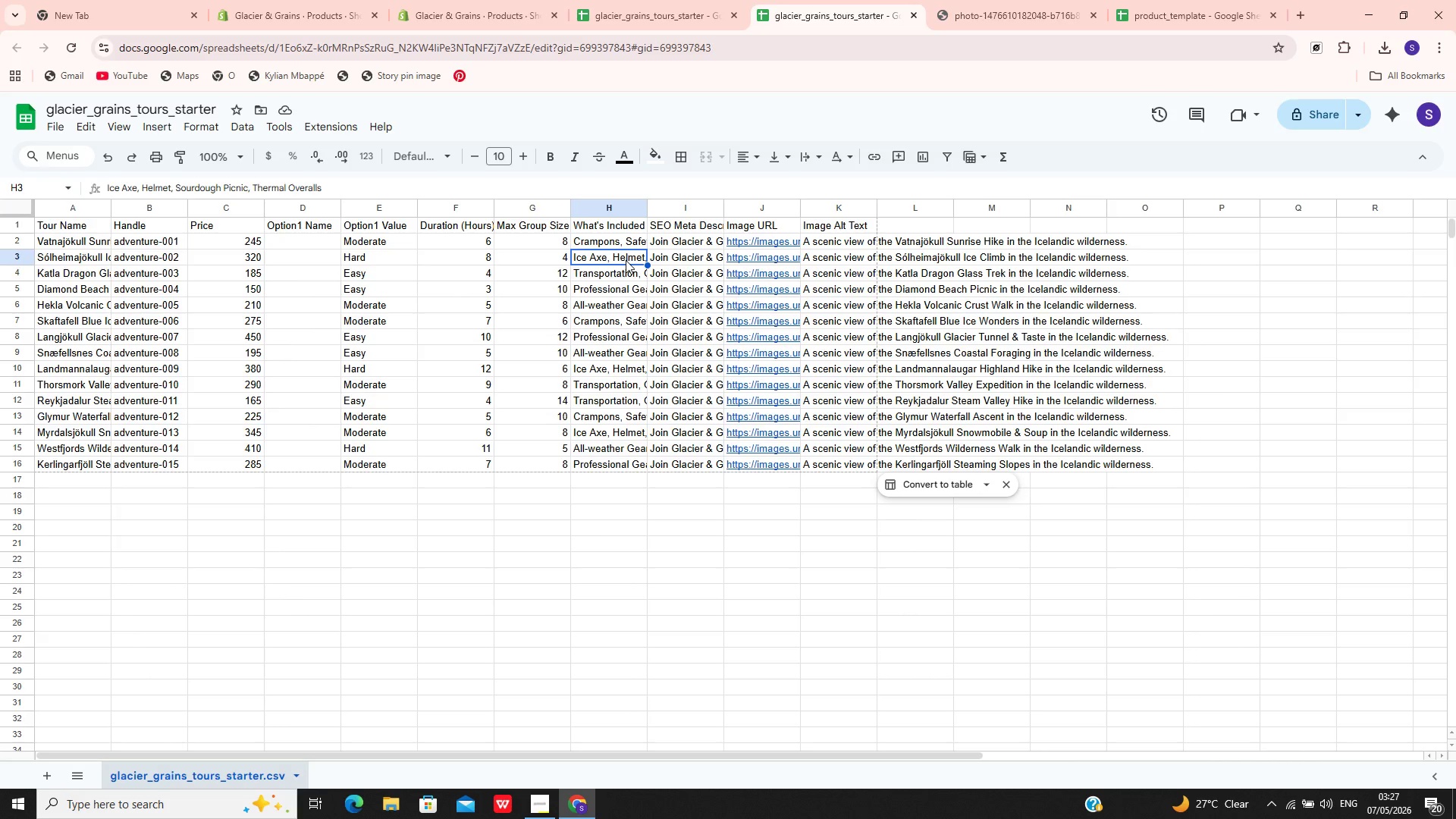 
double_click([626, 260])
 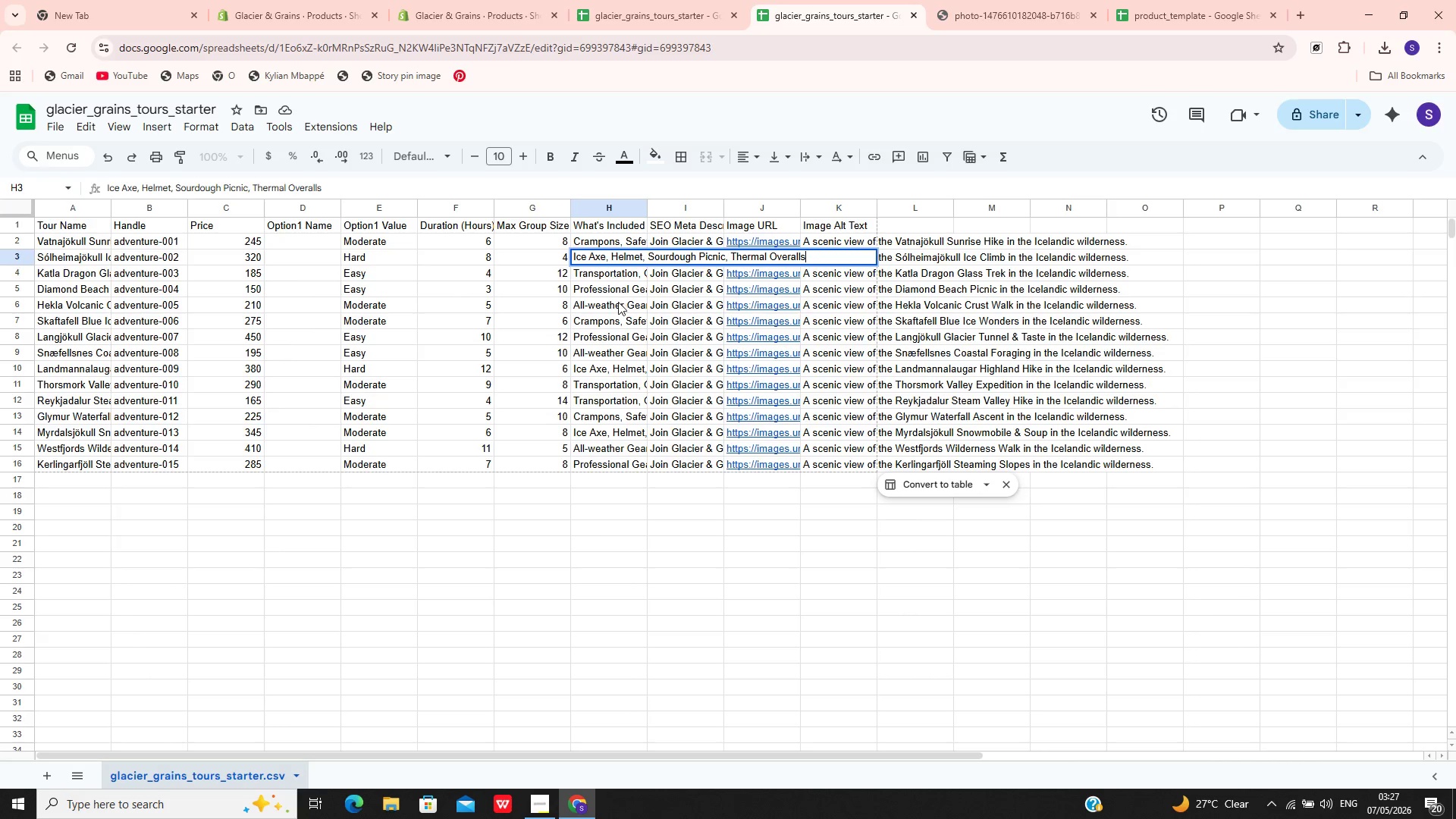 
double_click([618, 305])
 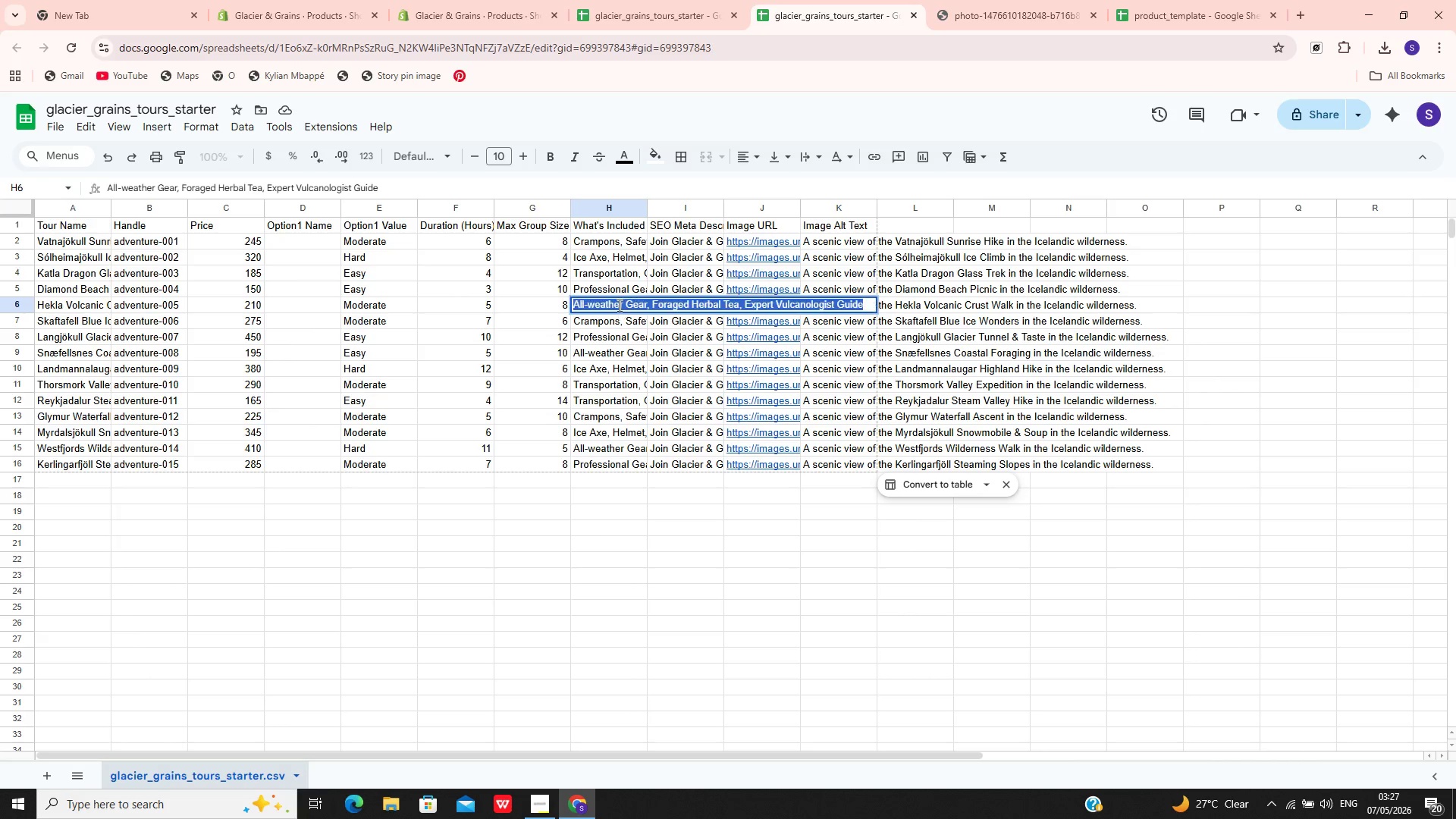 
triple_click([618, 305])
 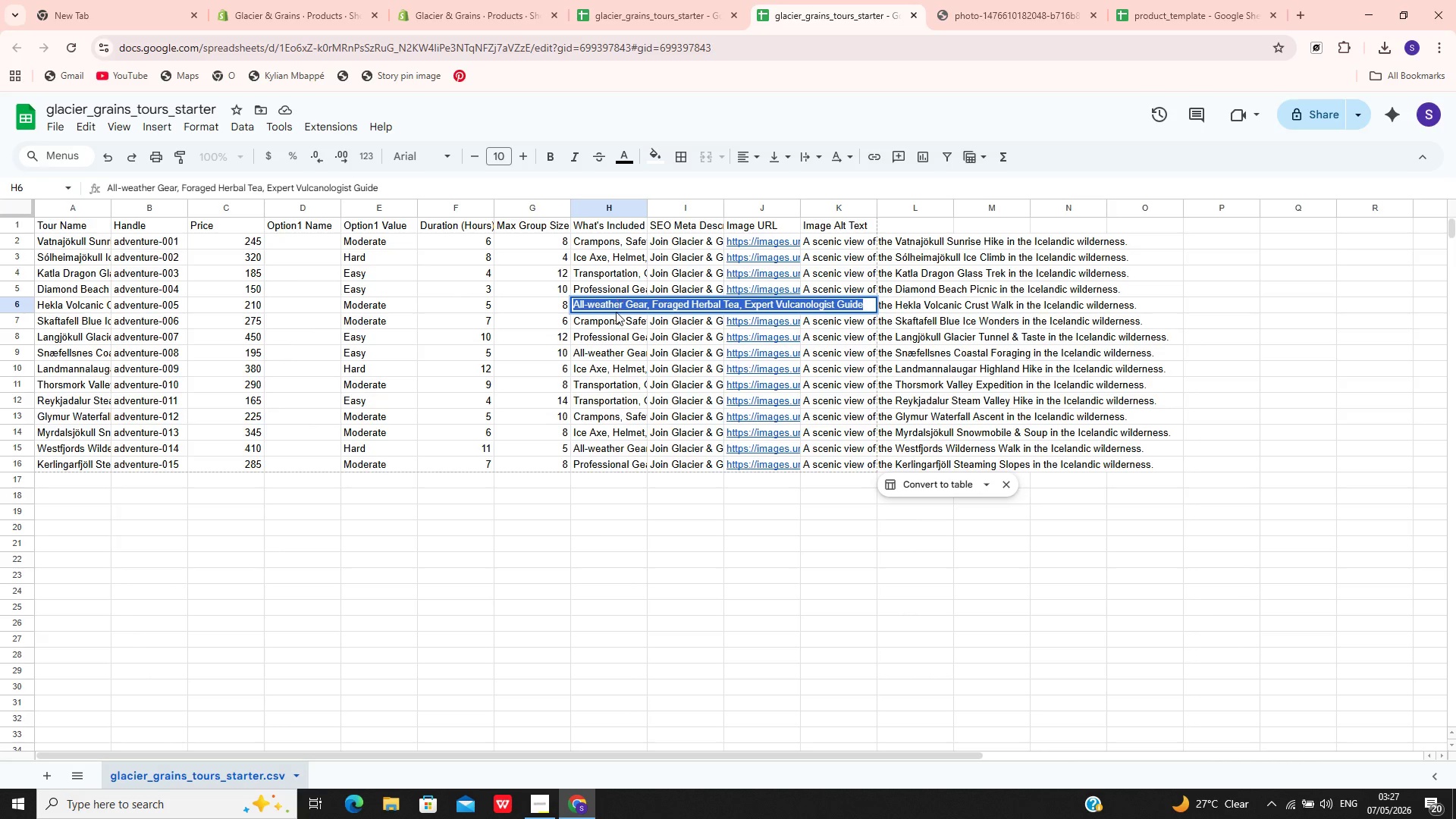 
left_click([610, 339])
 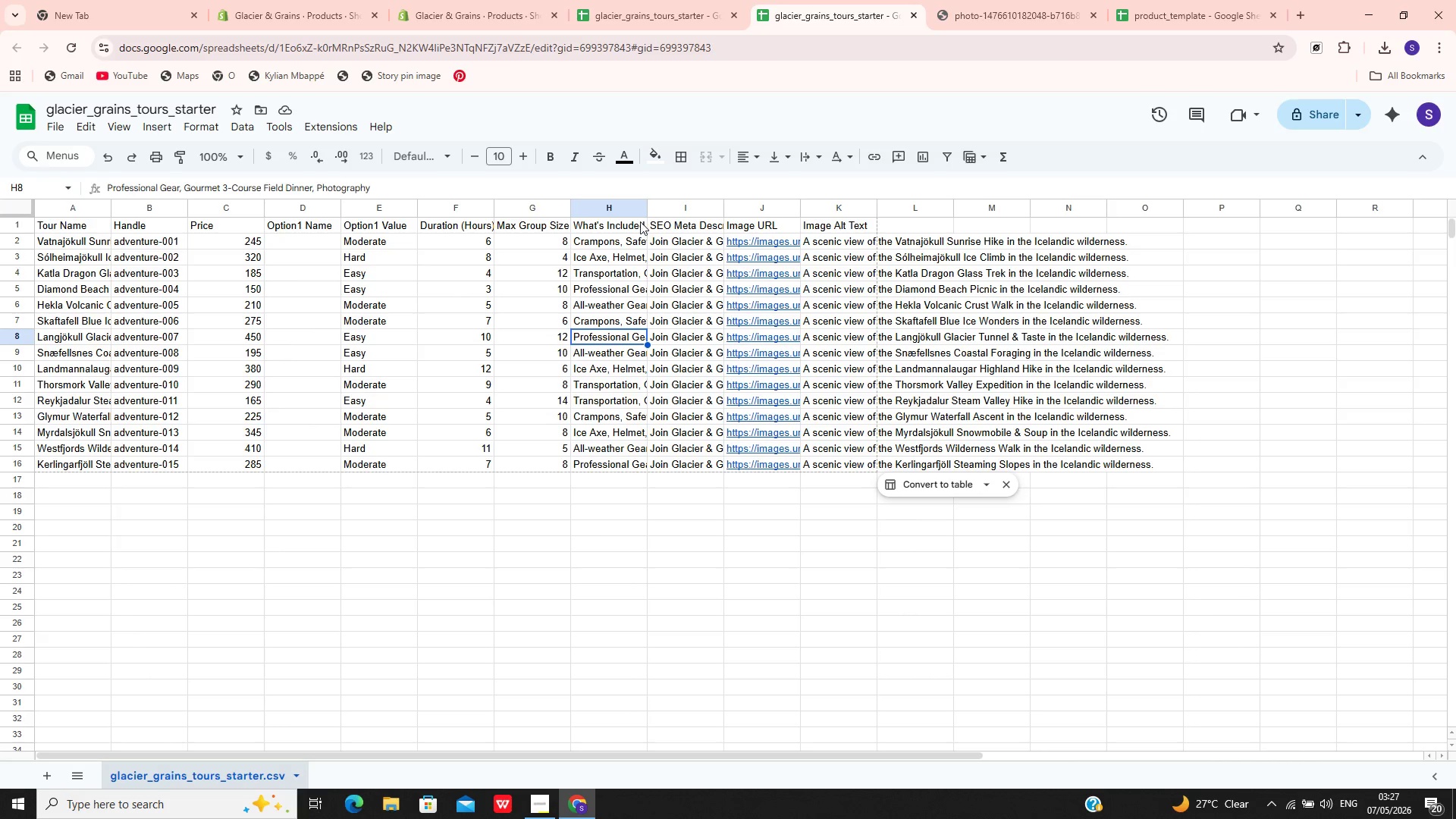 
left_click([633, 221])
 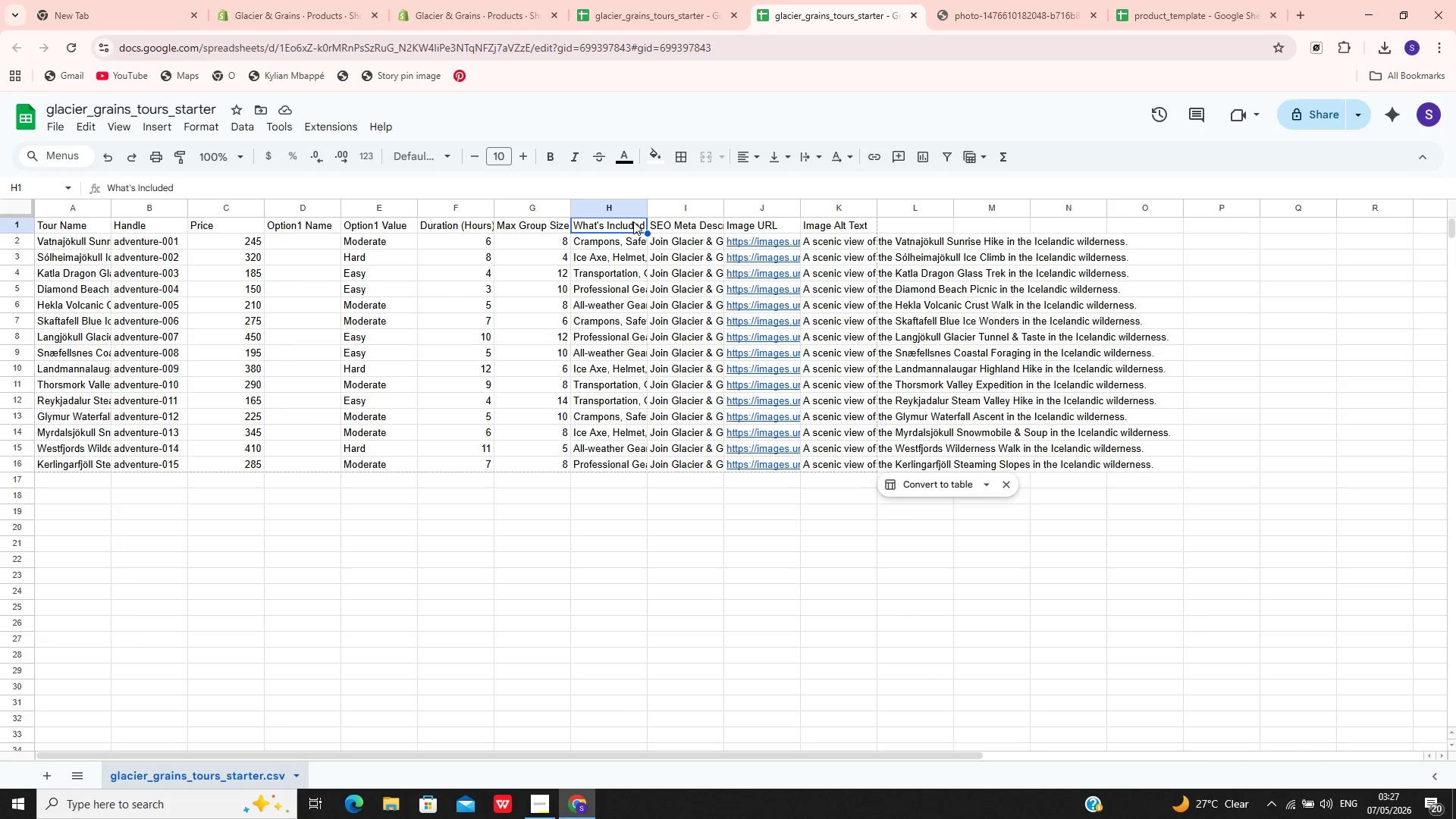 
double_click([633, 221])
 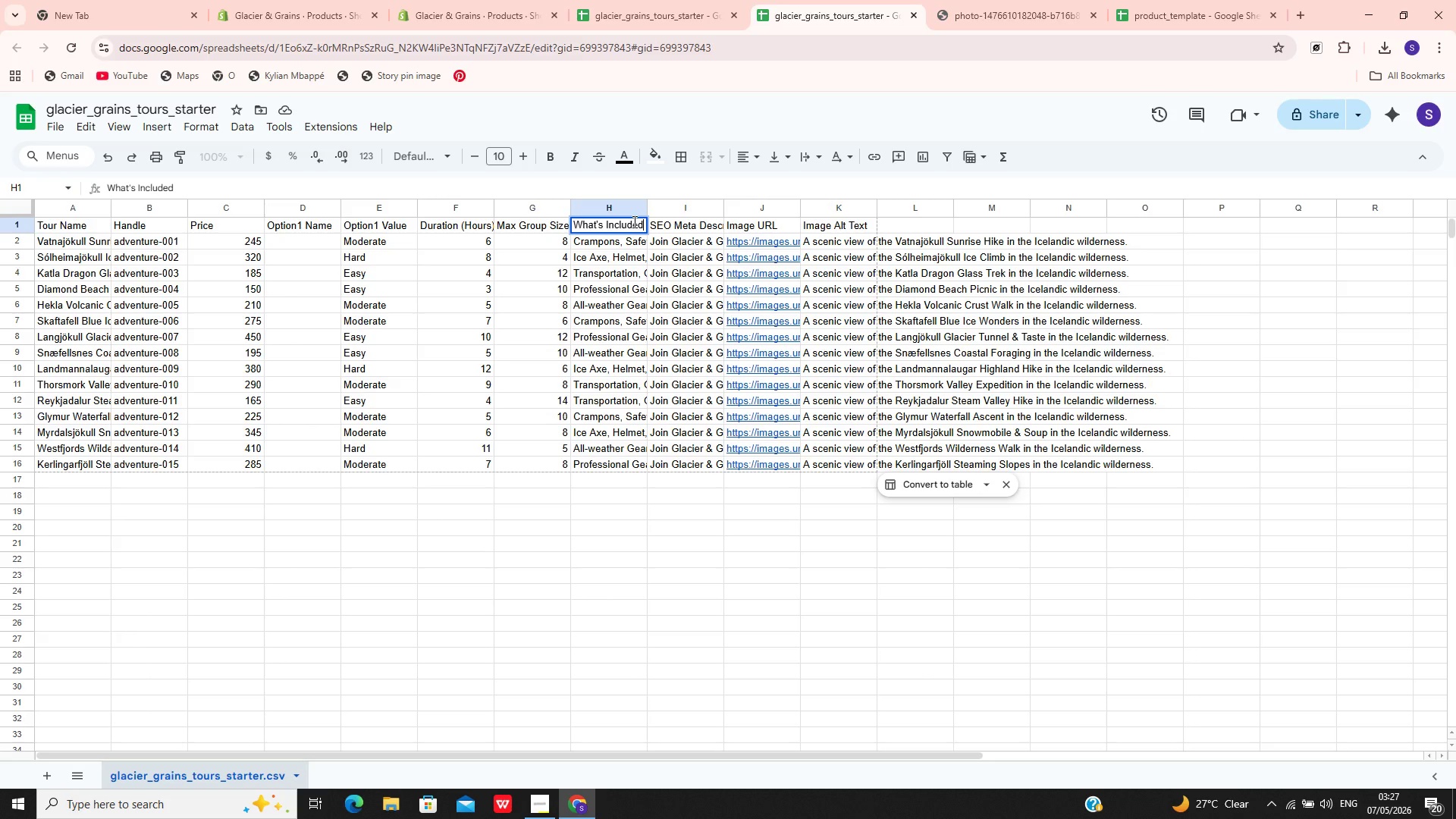 
key(Control+A)
 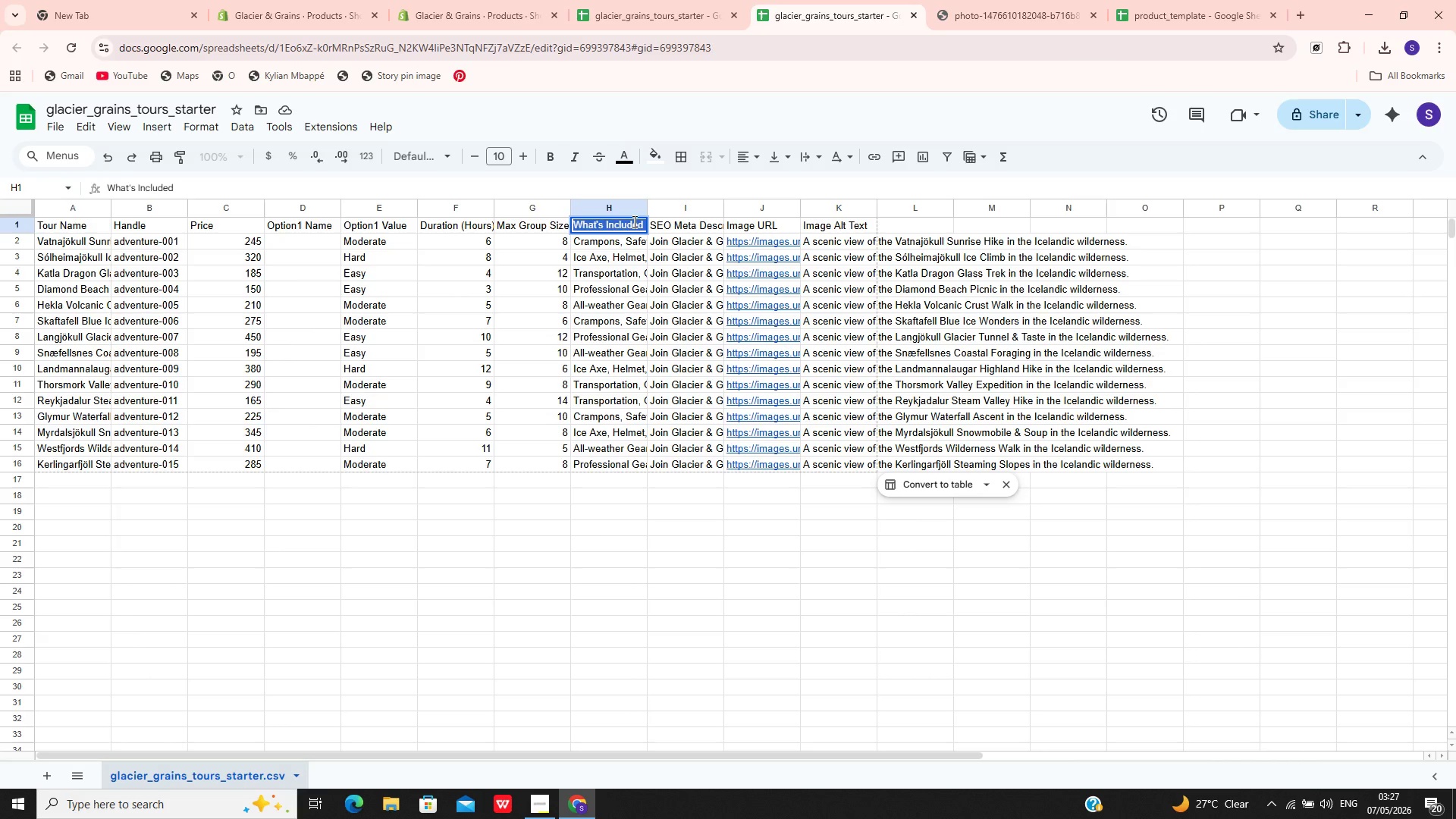 
type(Tags)
 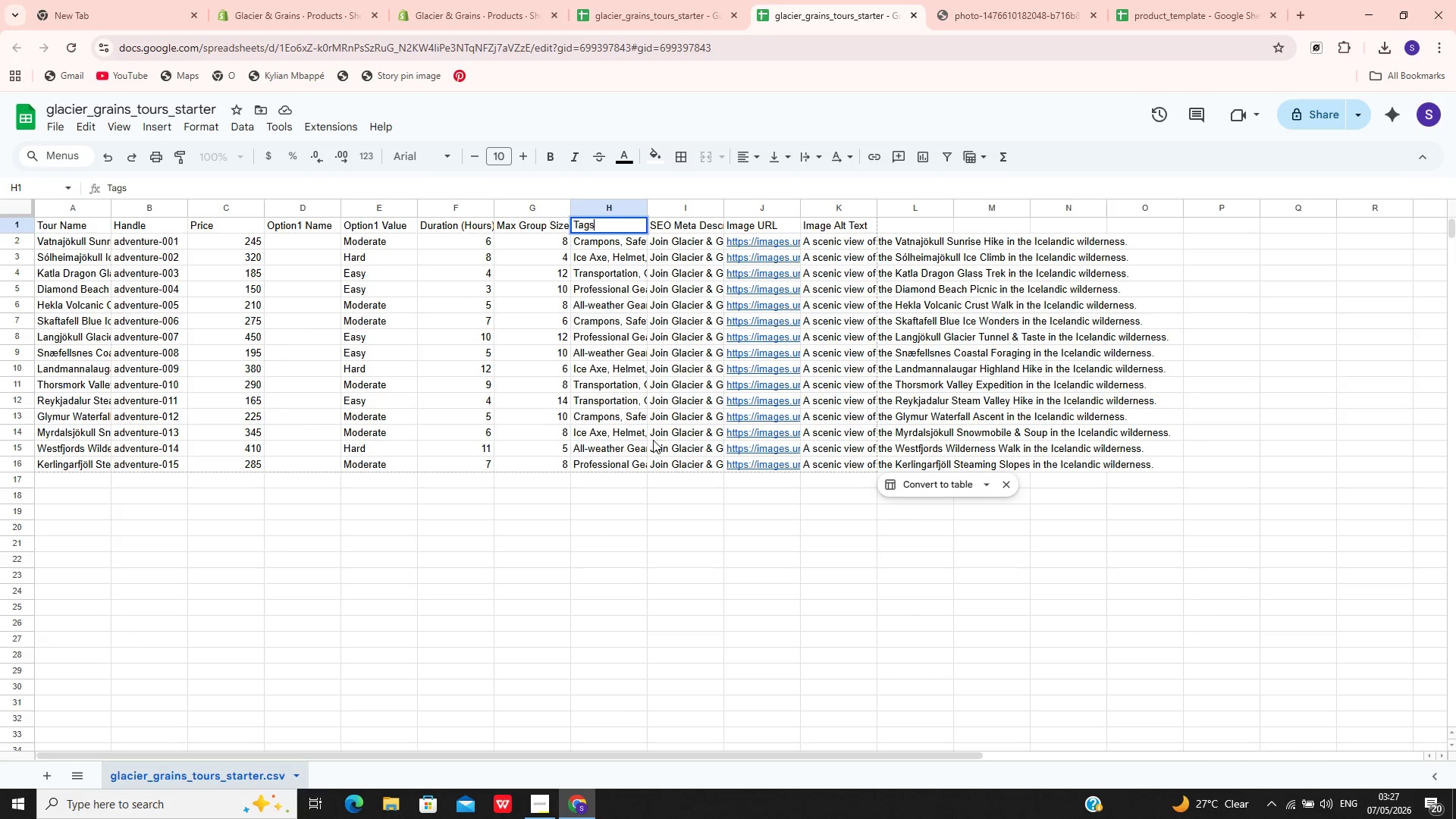 
left_click([664, 488])
 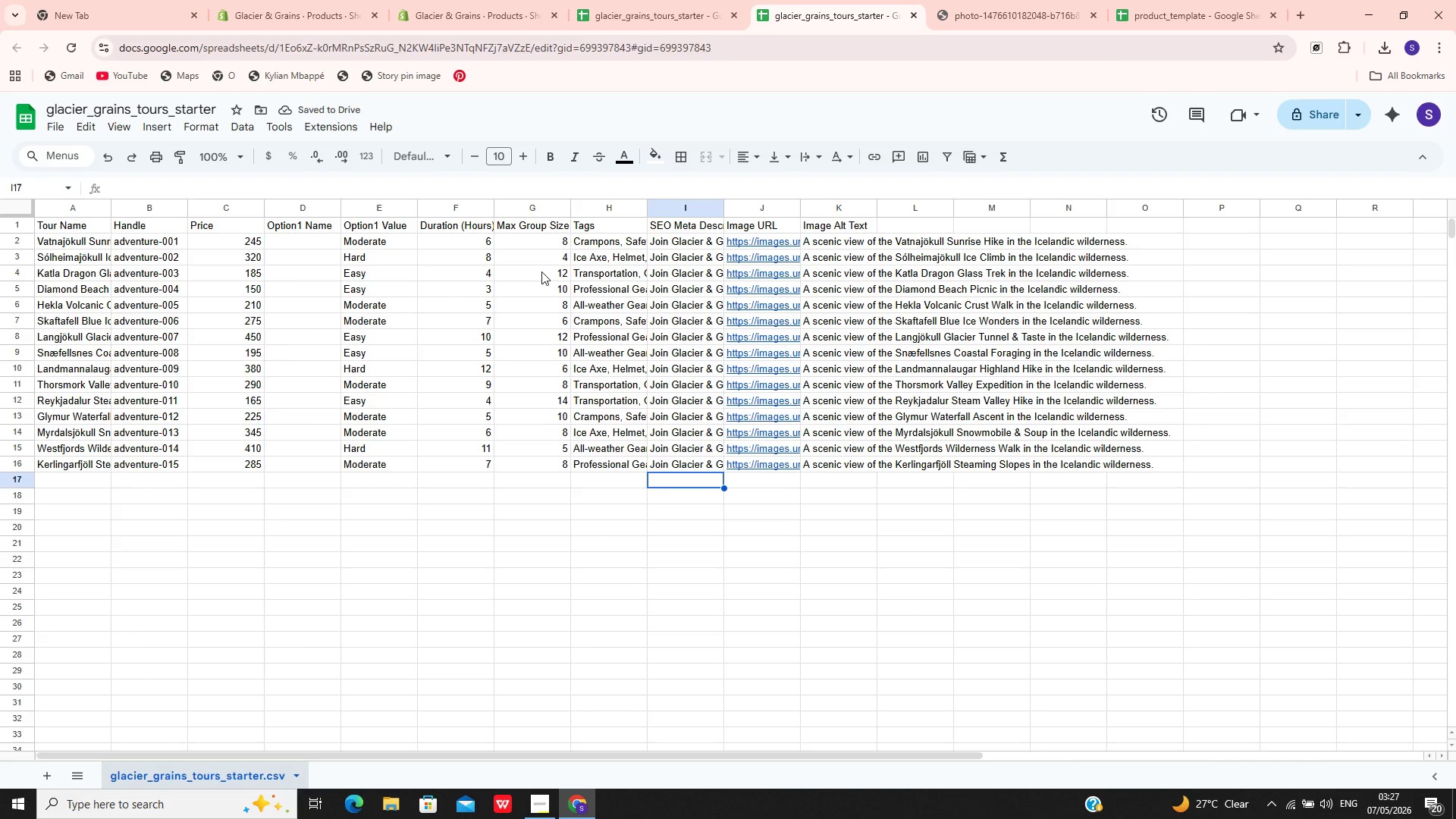 
wait(8.86)
 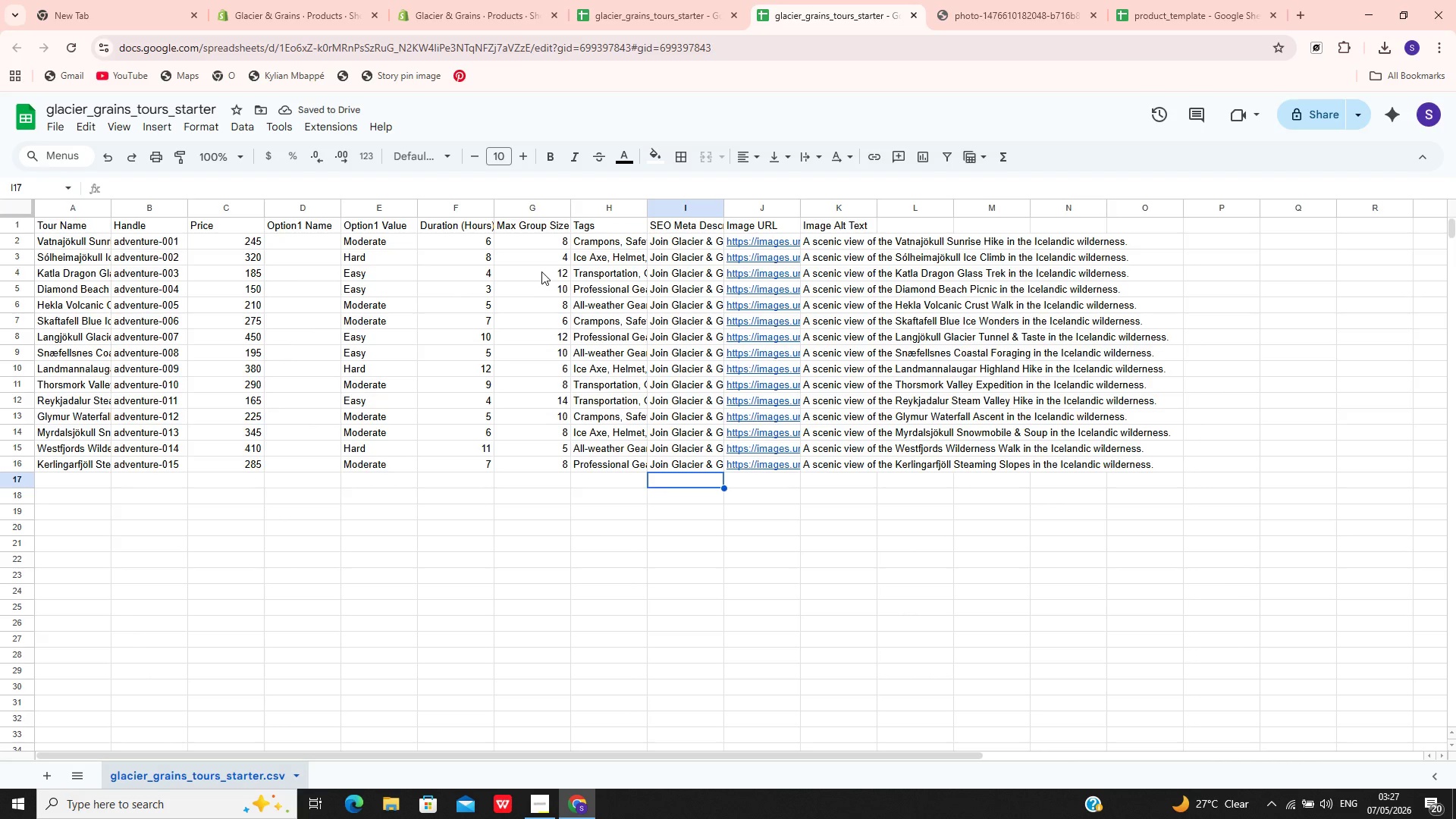 
left_click([516, 0])
 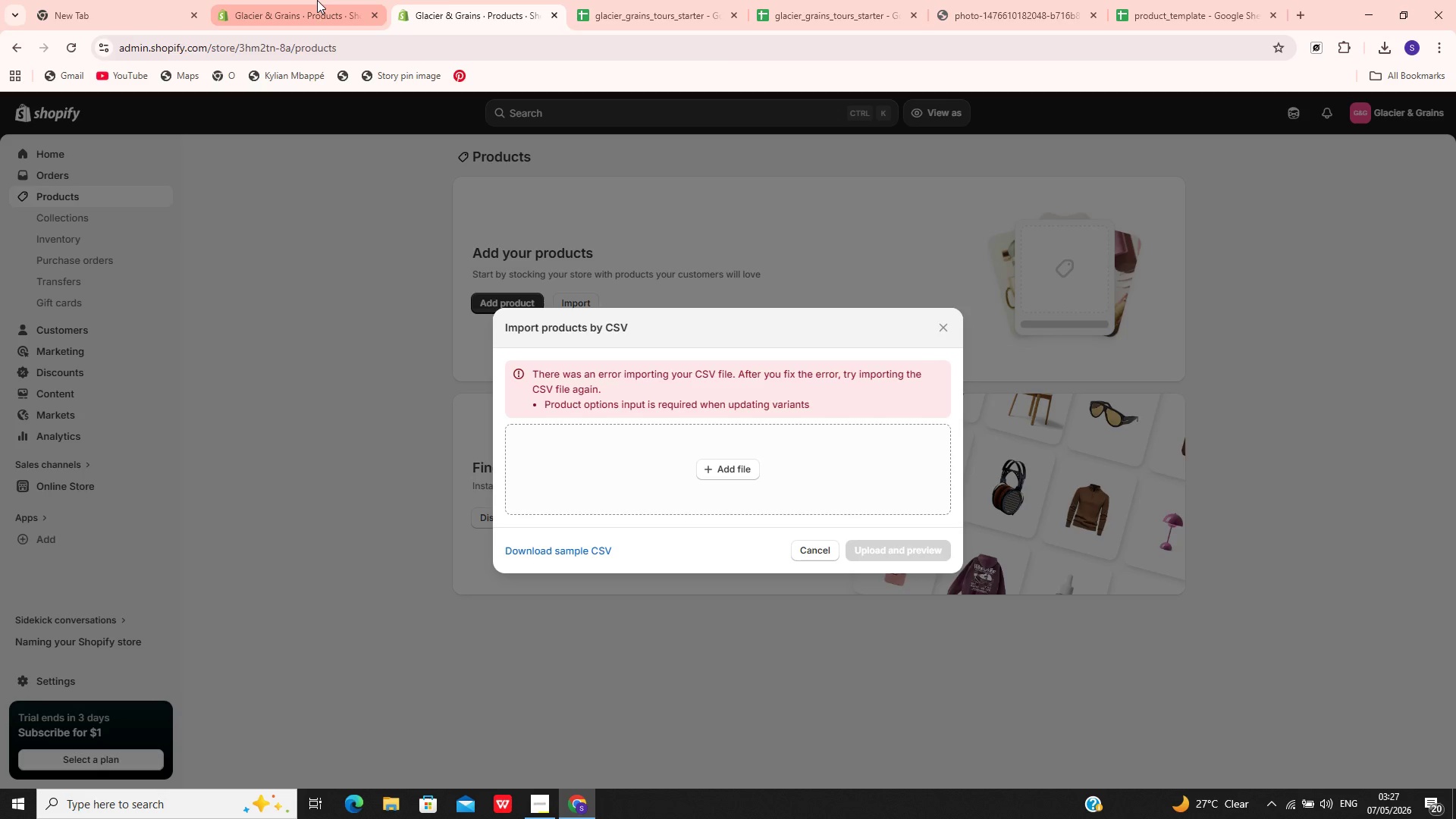 
left_click([598, 0])
 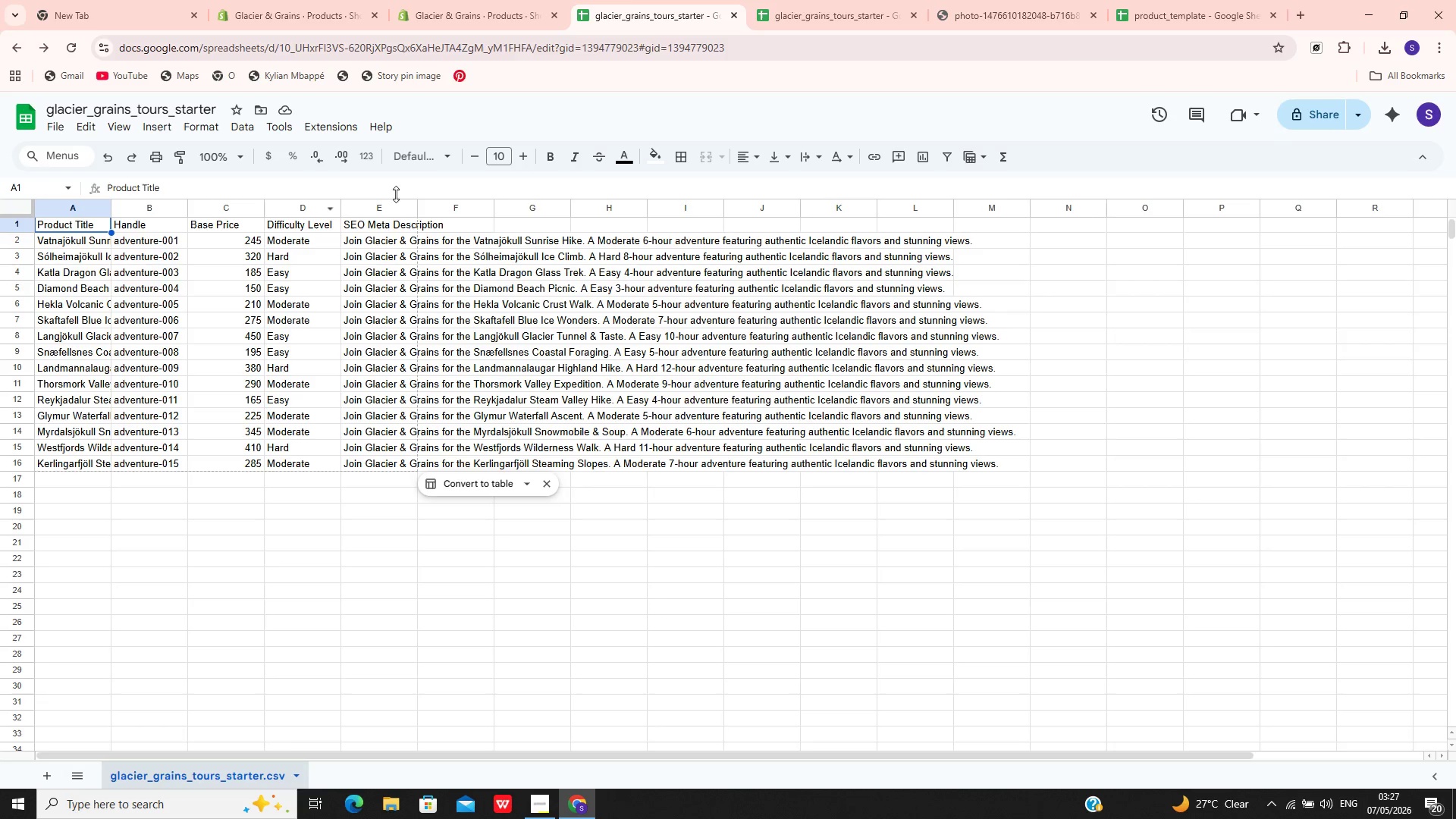 
mouse_move([502, 0])
 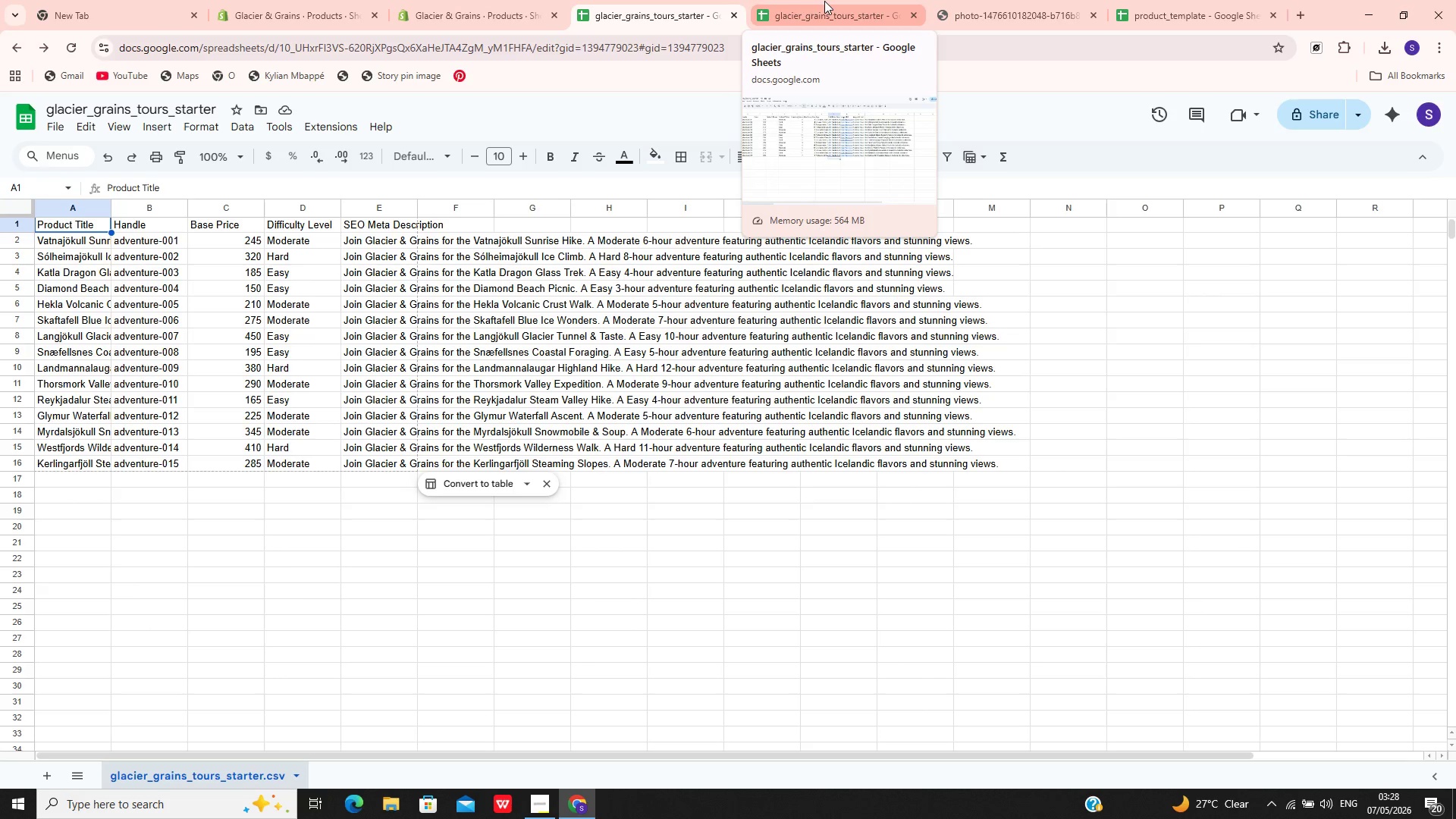 
left_click([824, 1])
 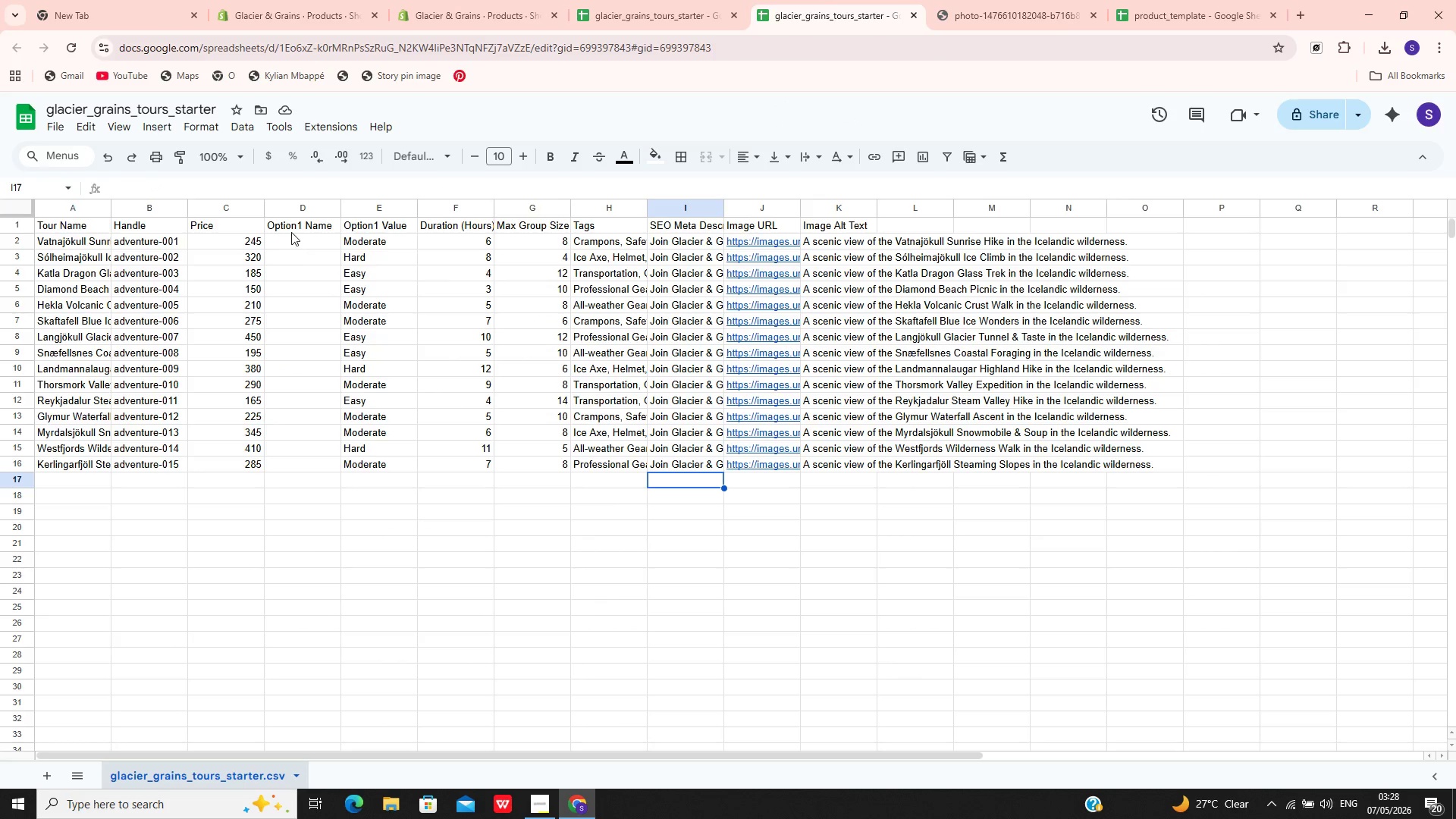 
double_click([294, 238])
 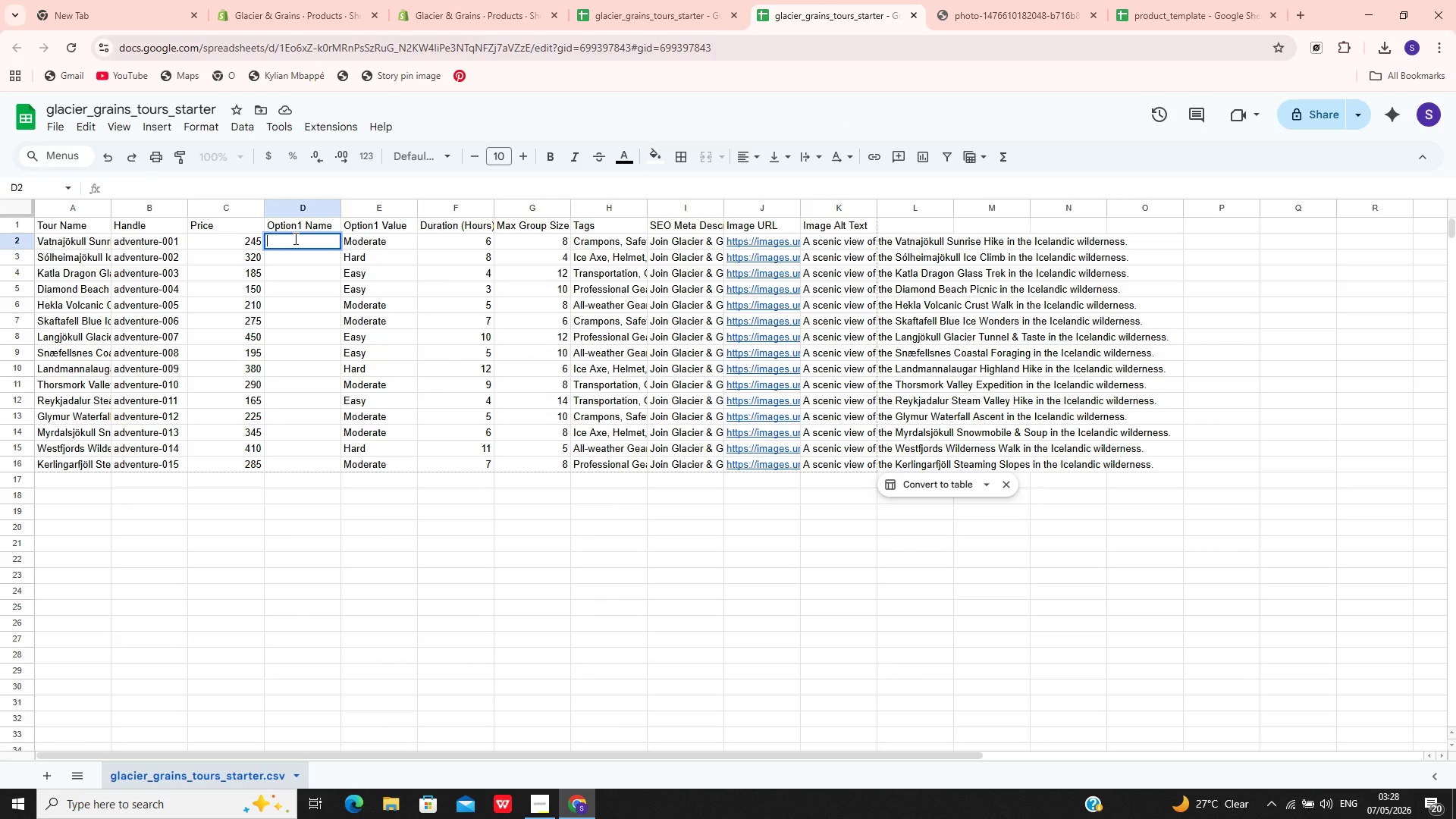 
type(Difficulty Level)
 